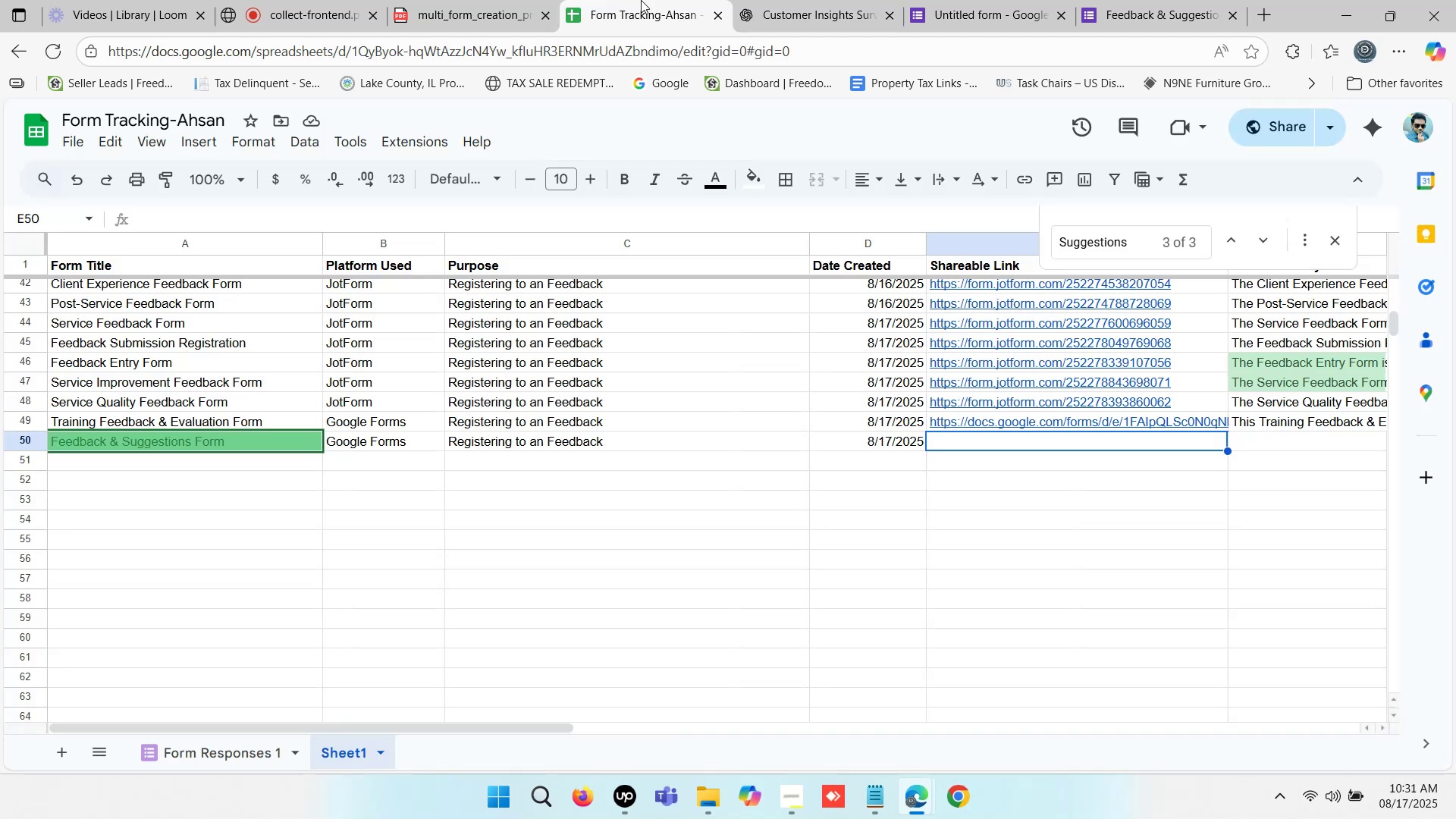 
double_click([487, 0])
 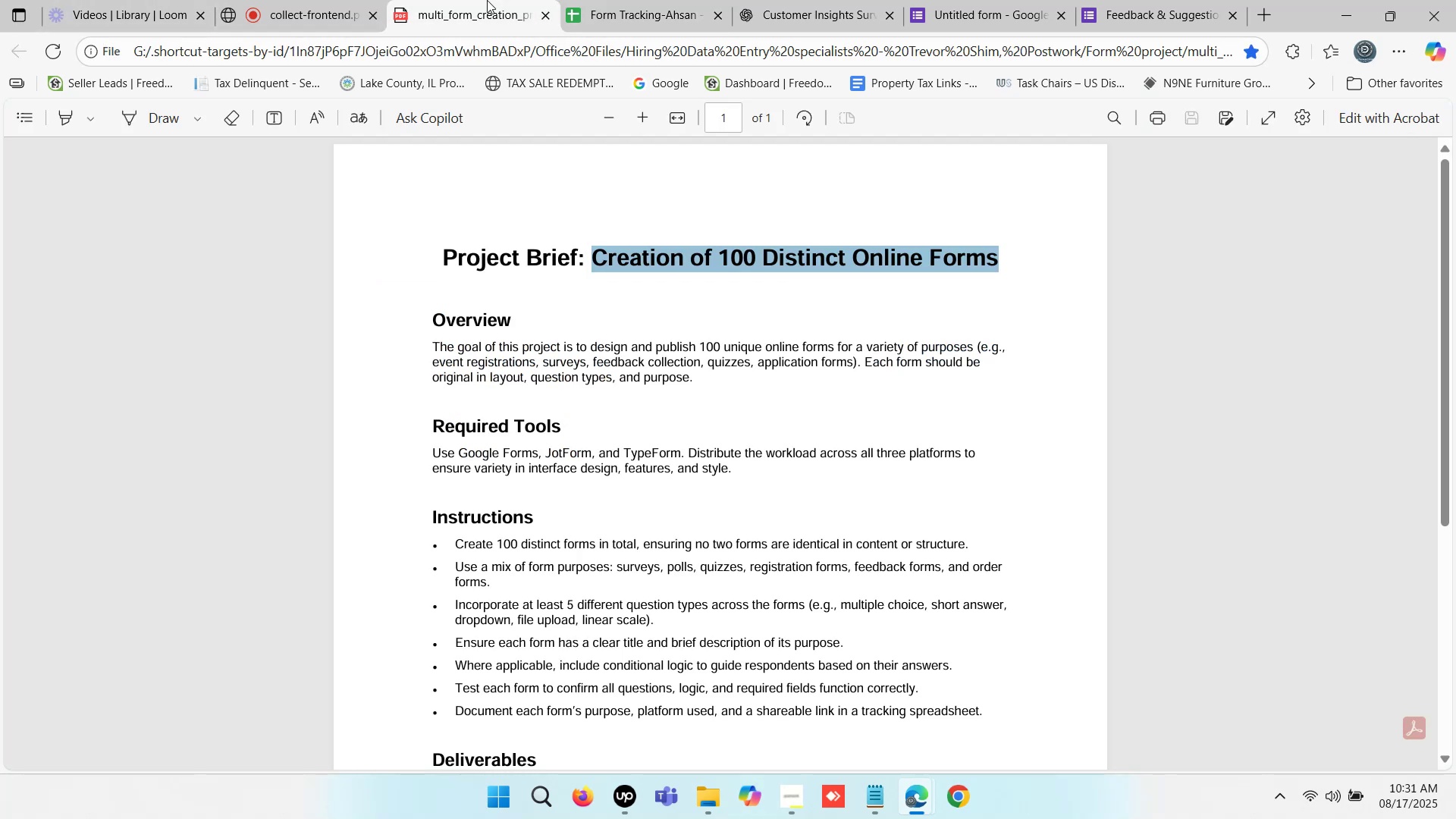 
triple_click([487, 0])
 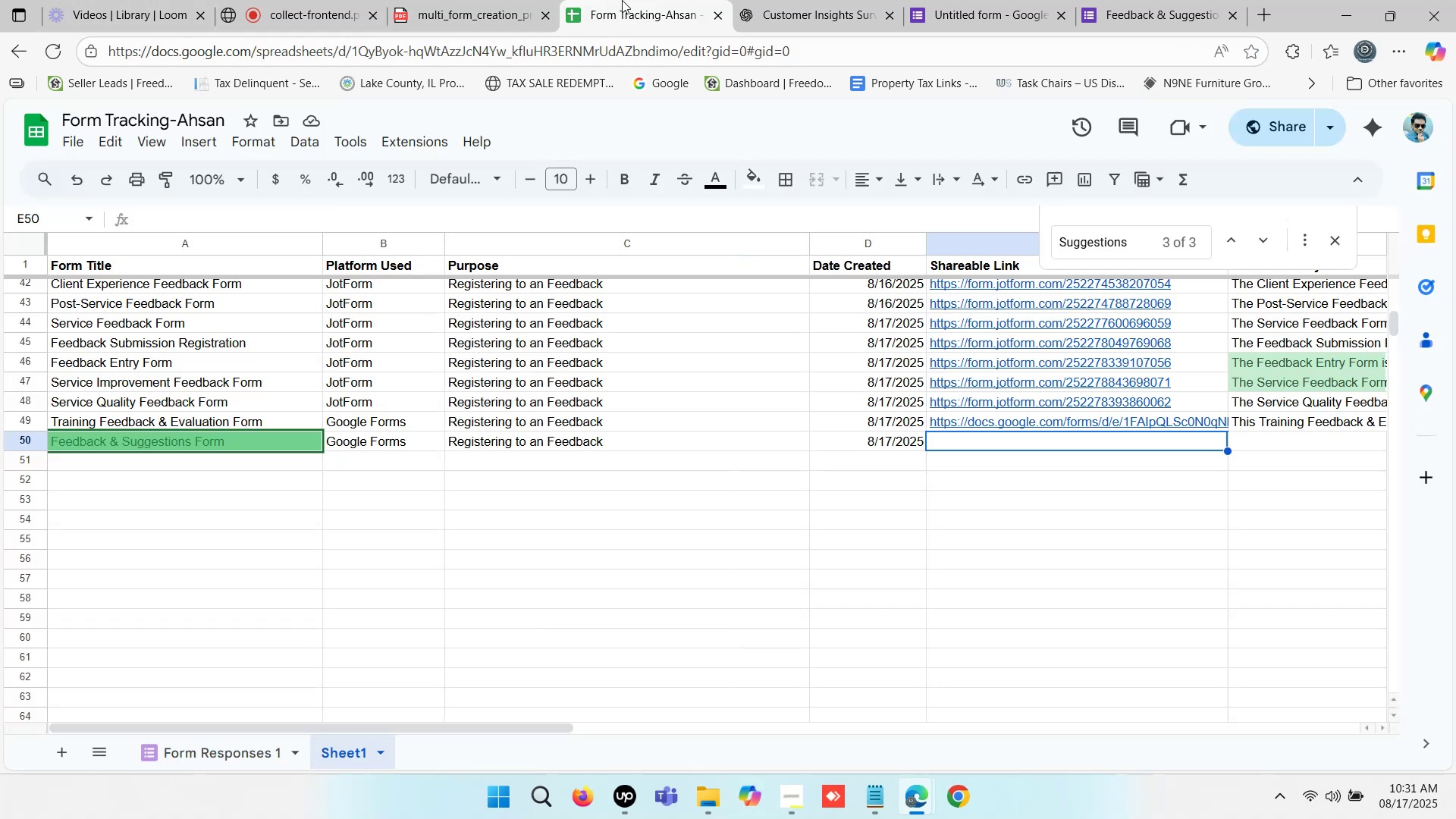 
double_click([622, 0])
 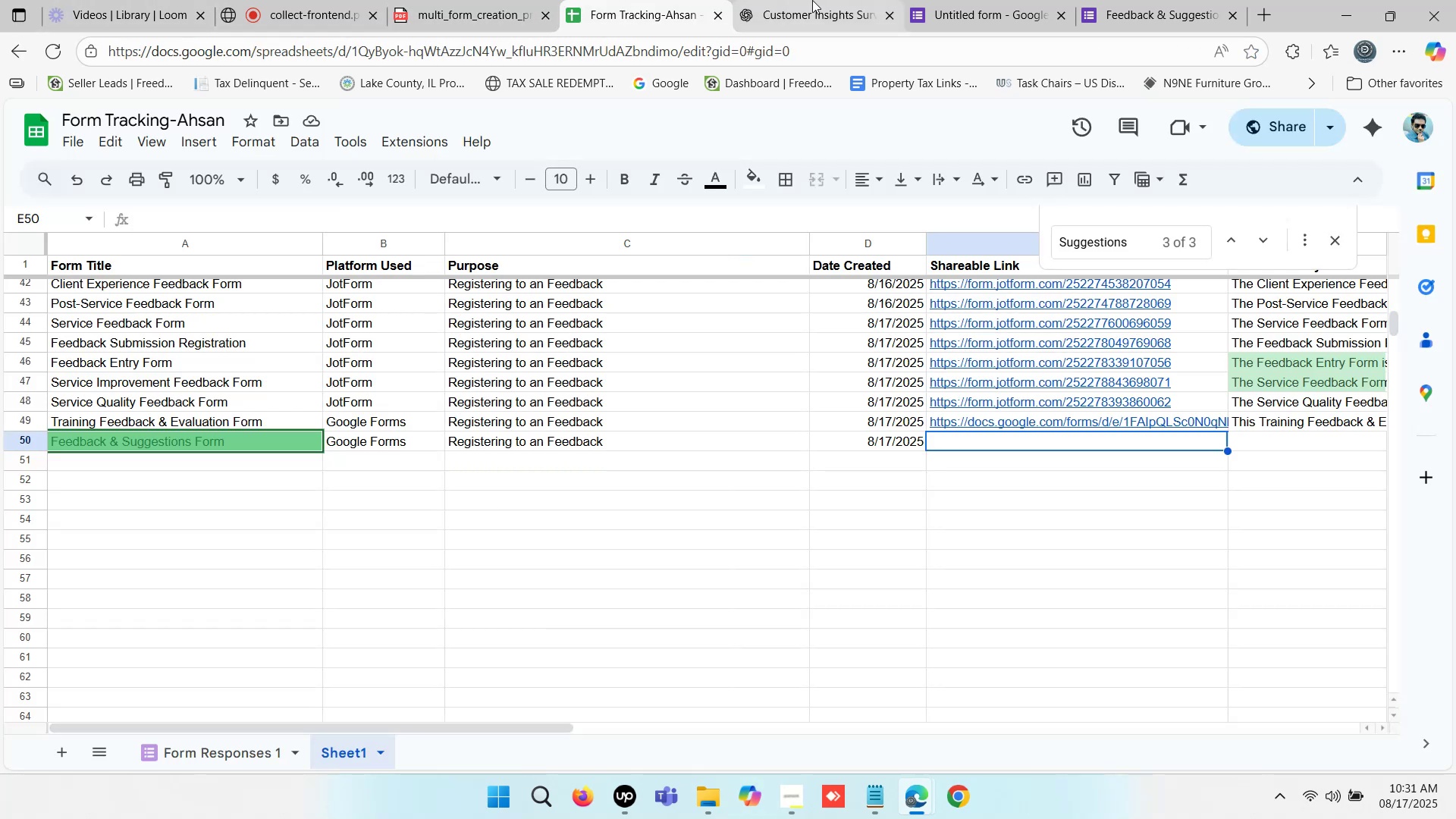 
double_click([812, 0])
 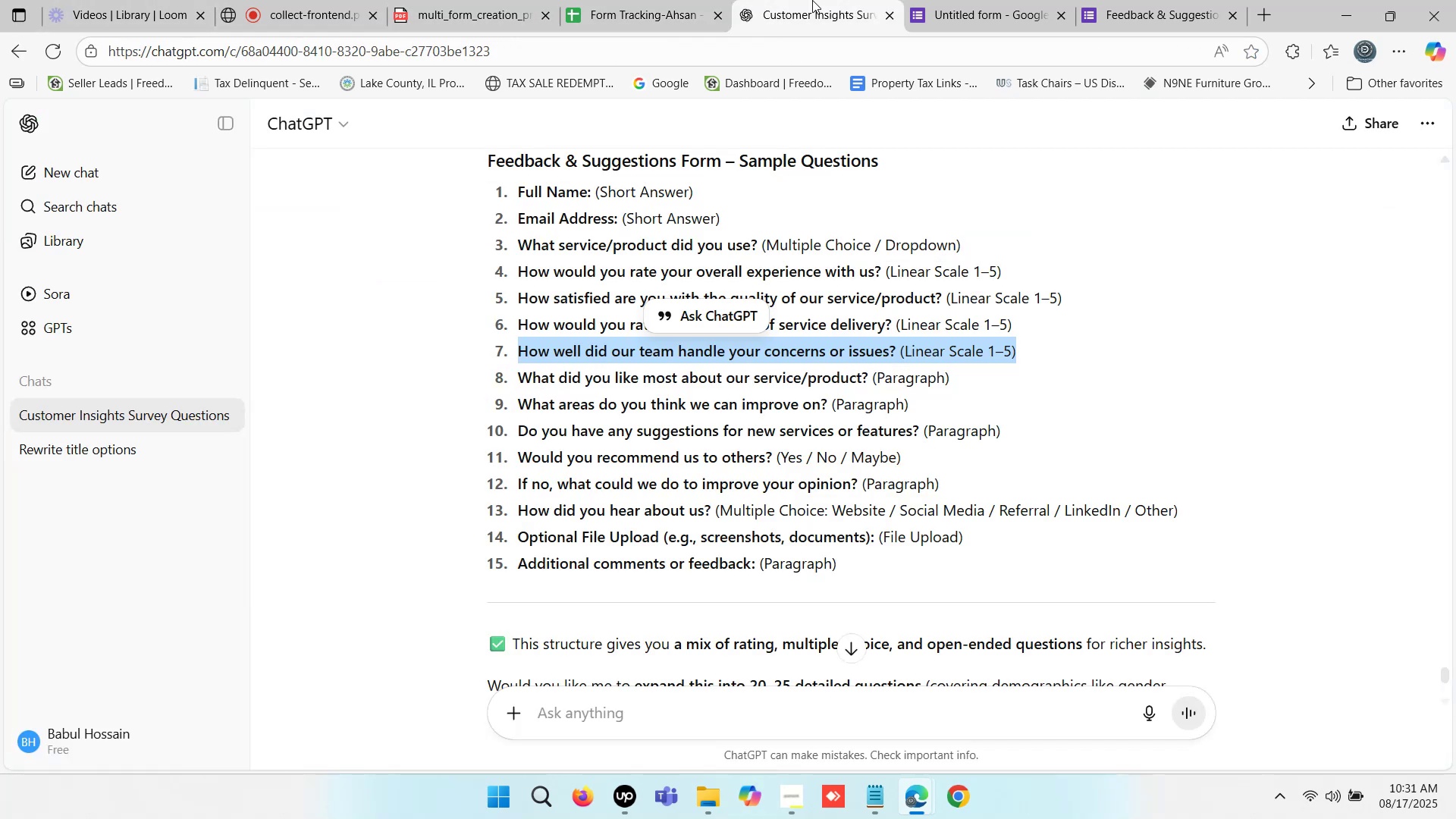 
triple_click([812, 0])
 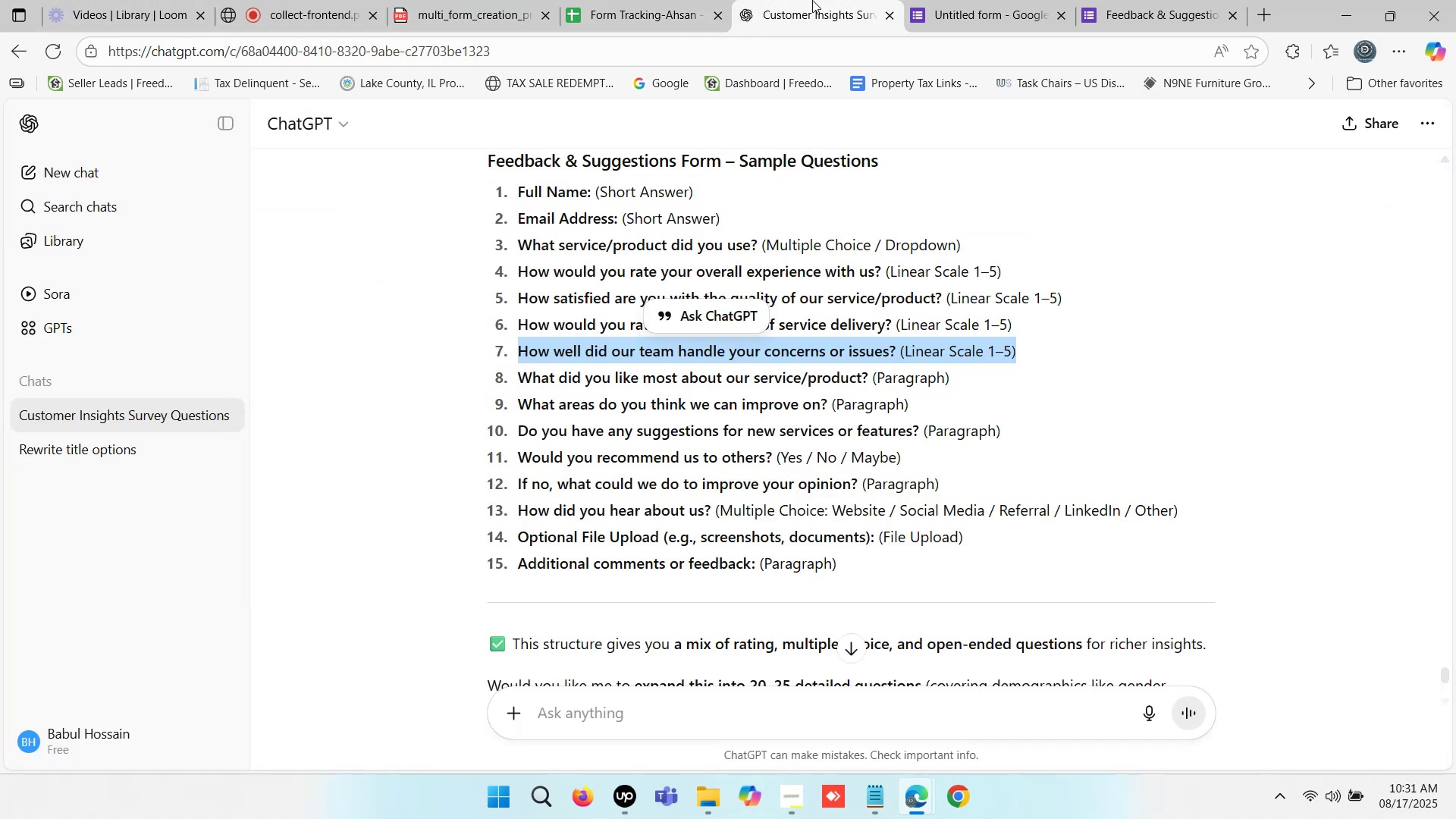 
wait(8.22)
 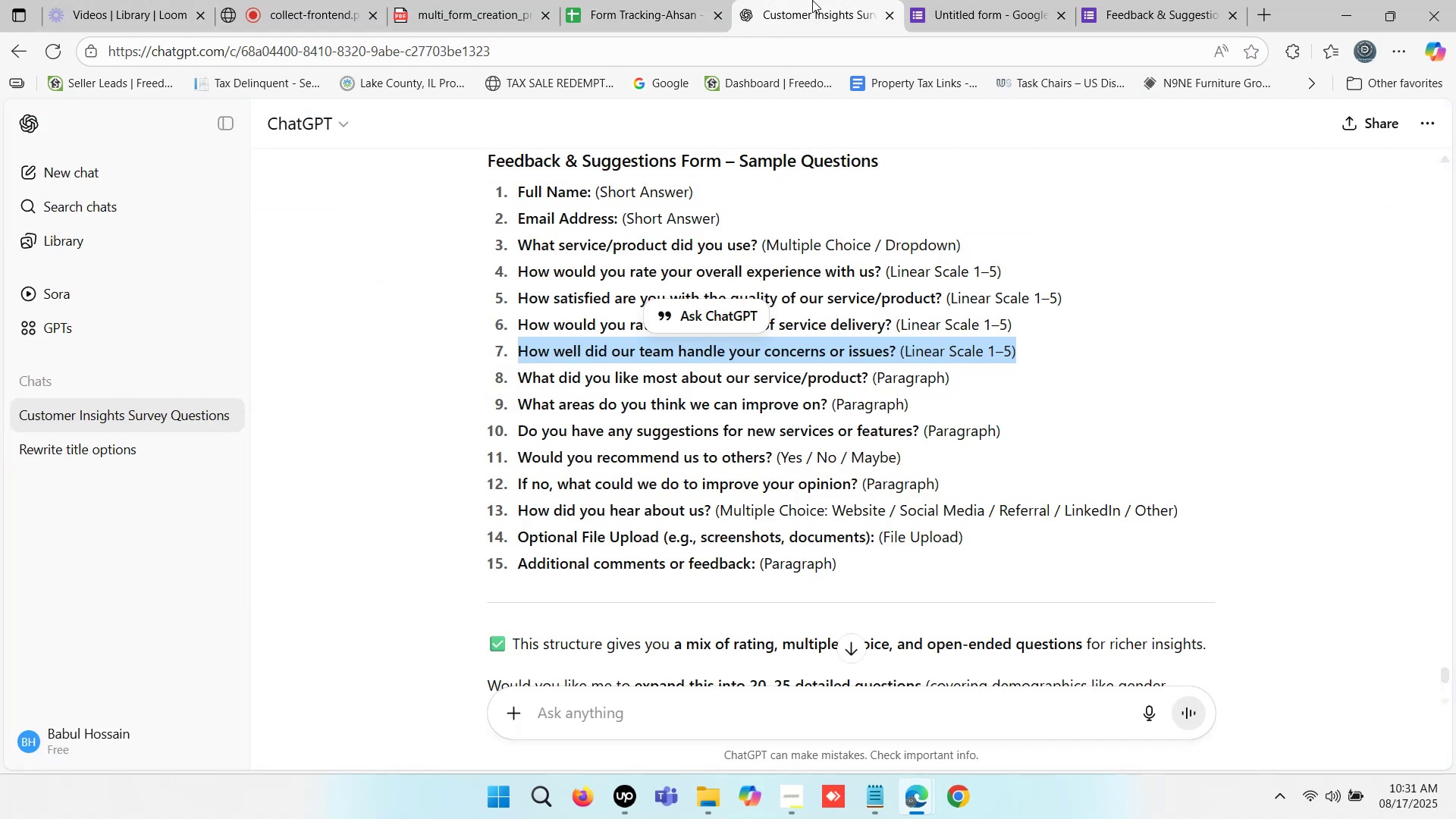 
double_click([603, 0])
 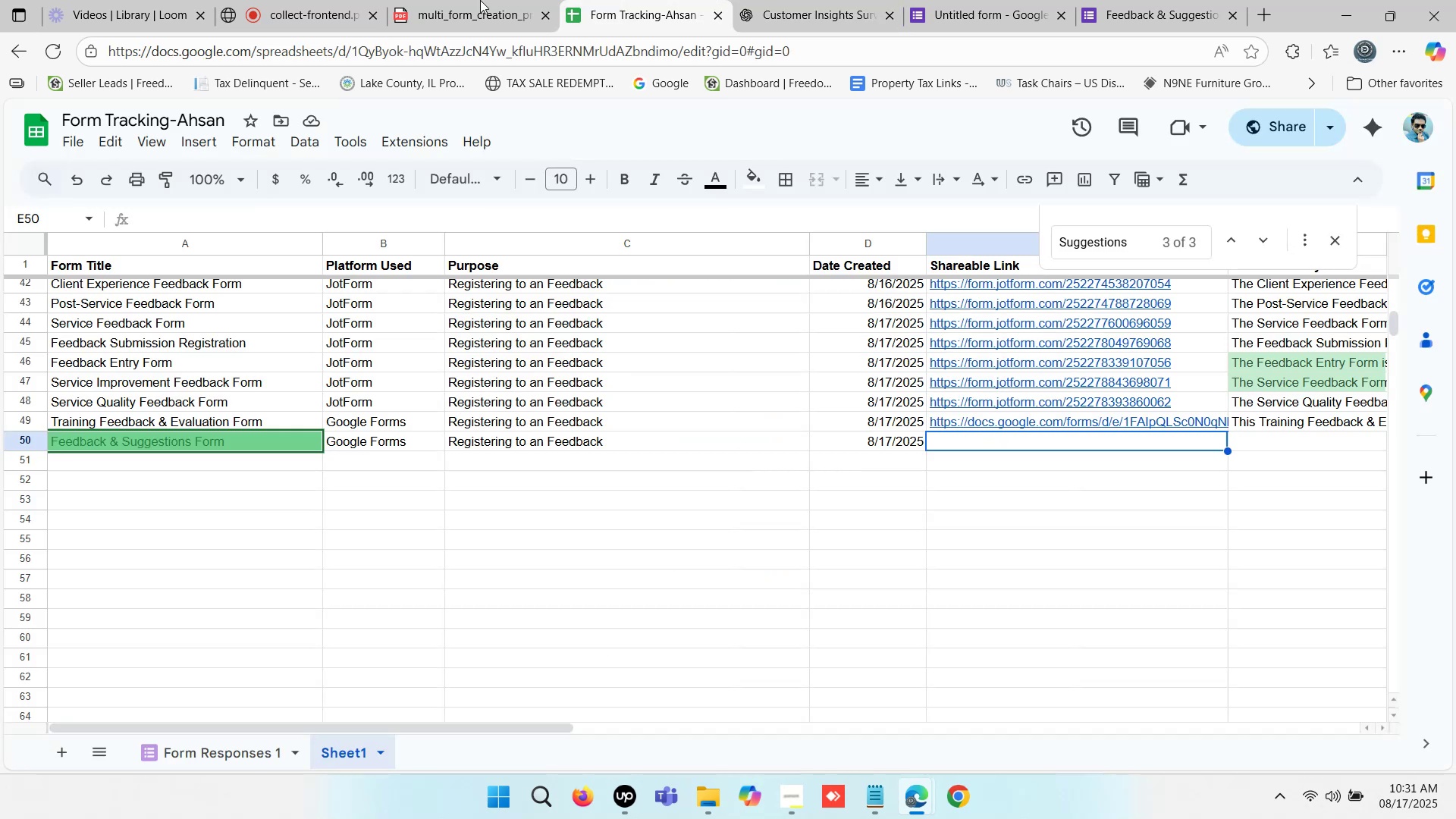 
double_click([480, 0])
 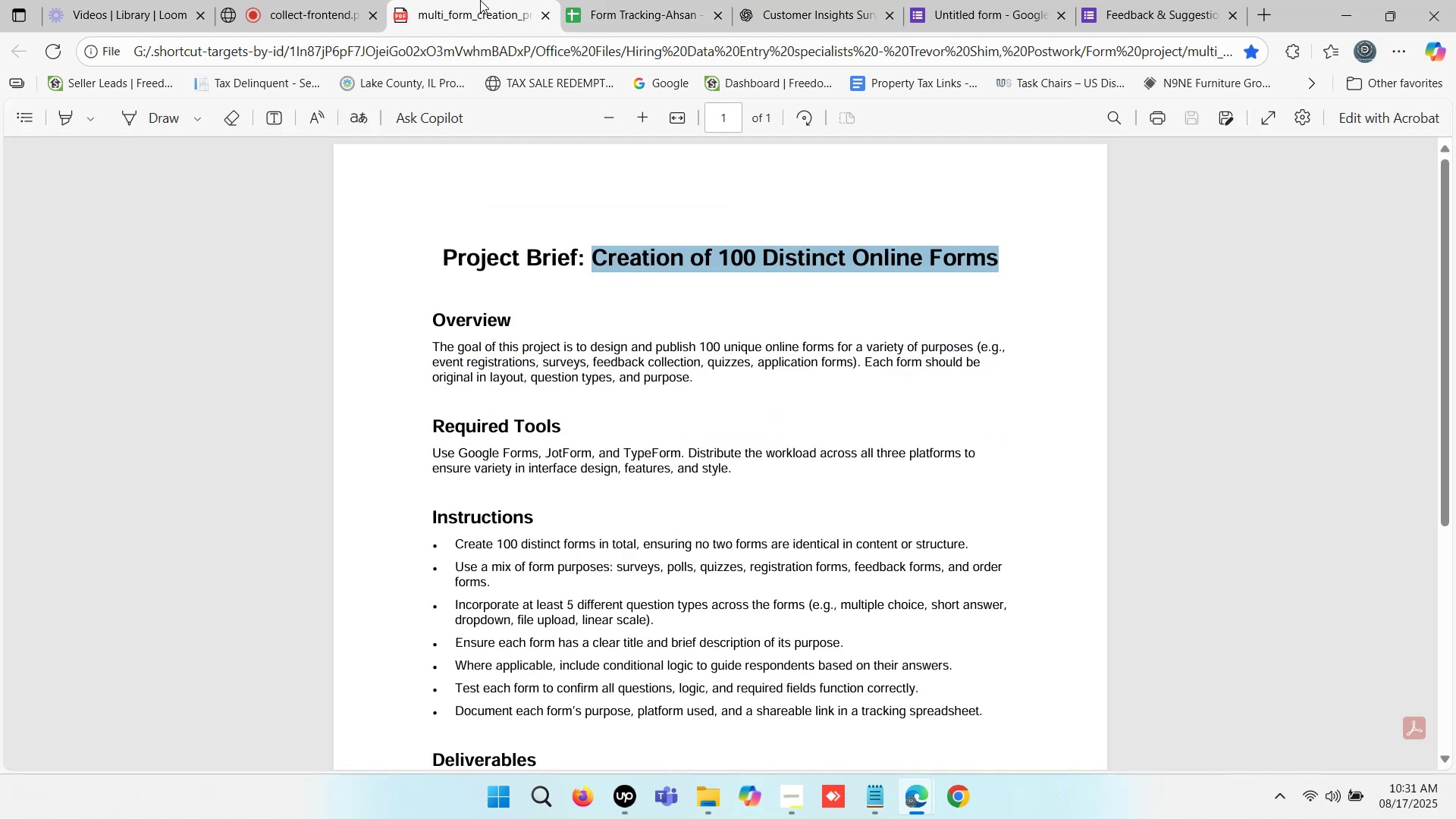 
triple_click([480, 0])
 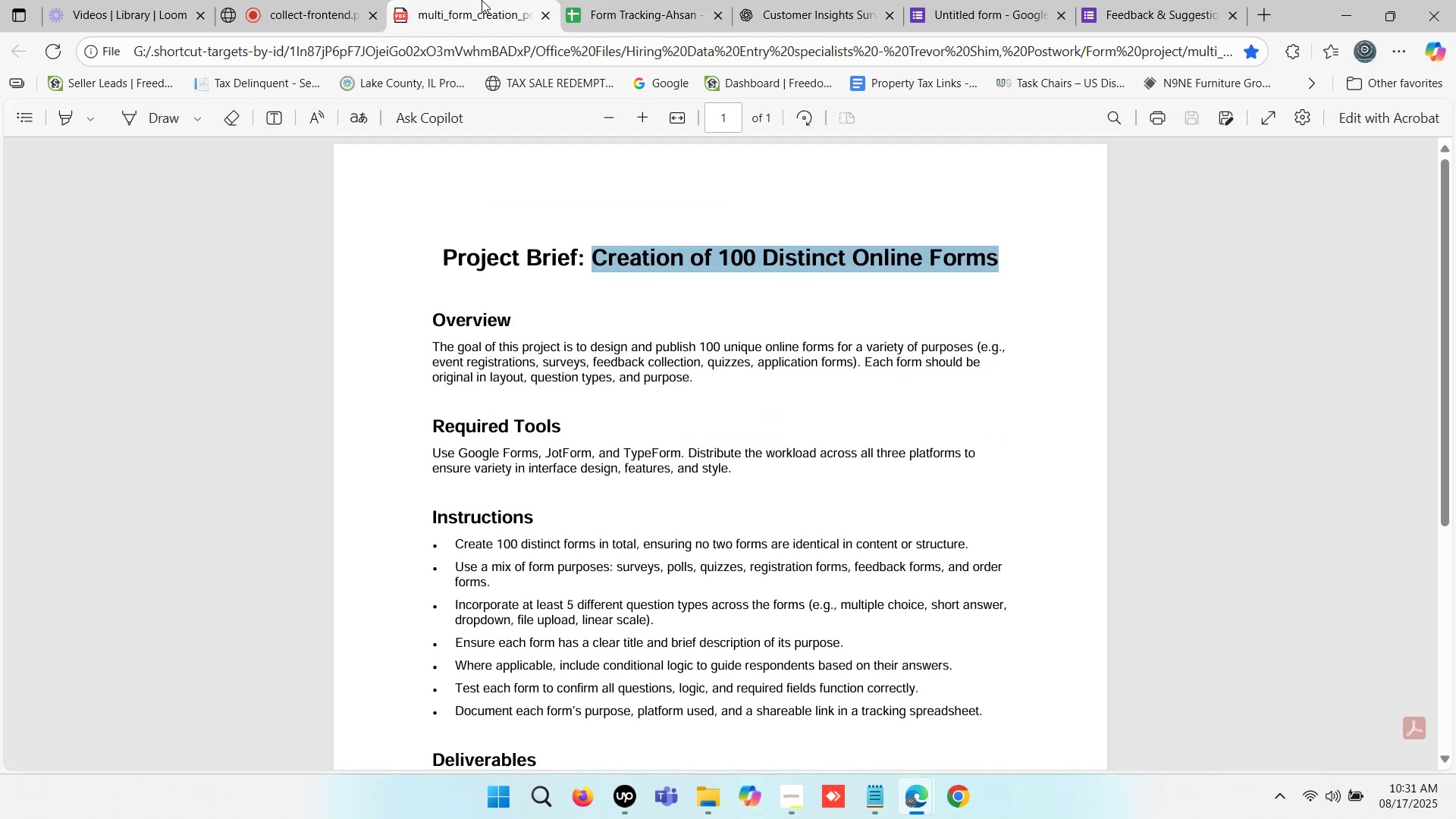 
wait(5.56)
 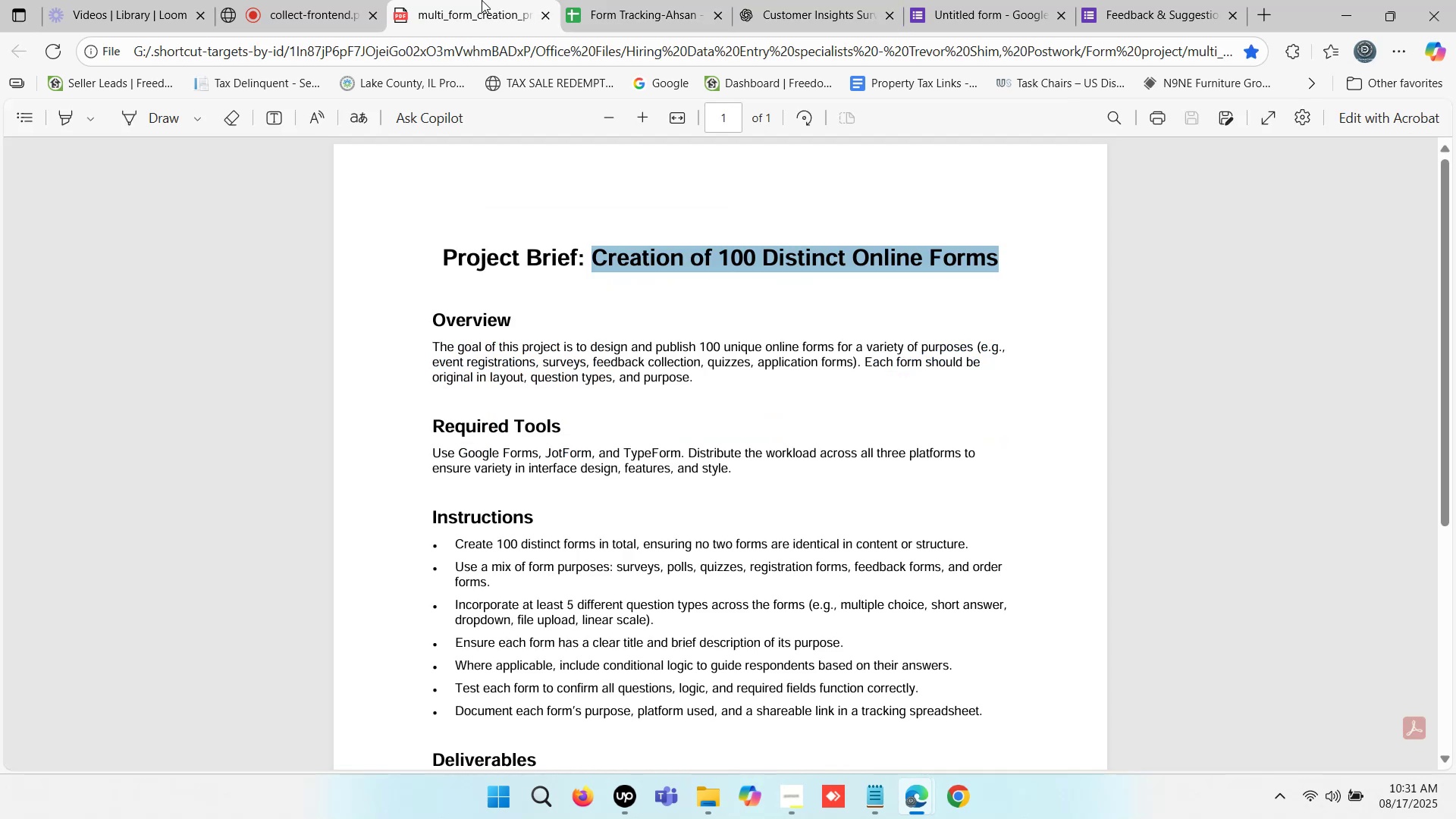 
left_click([620, 0])
 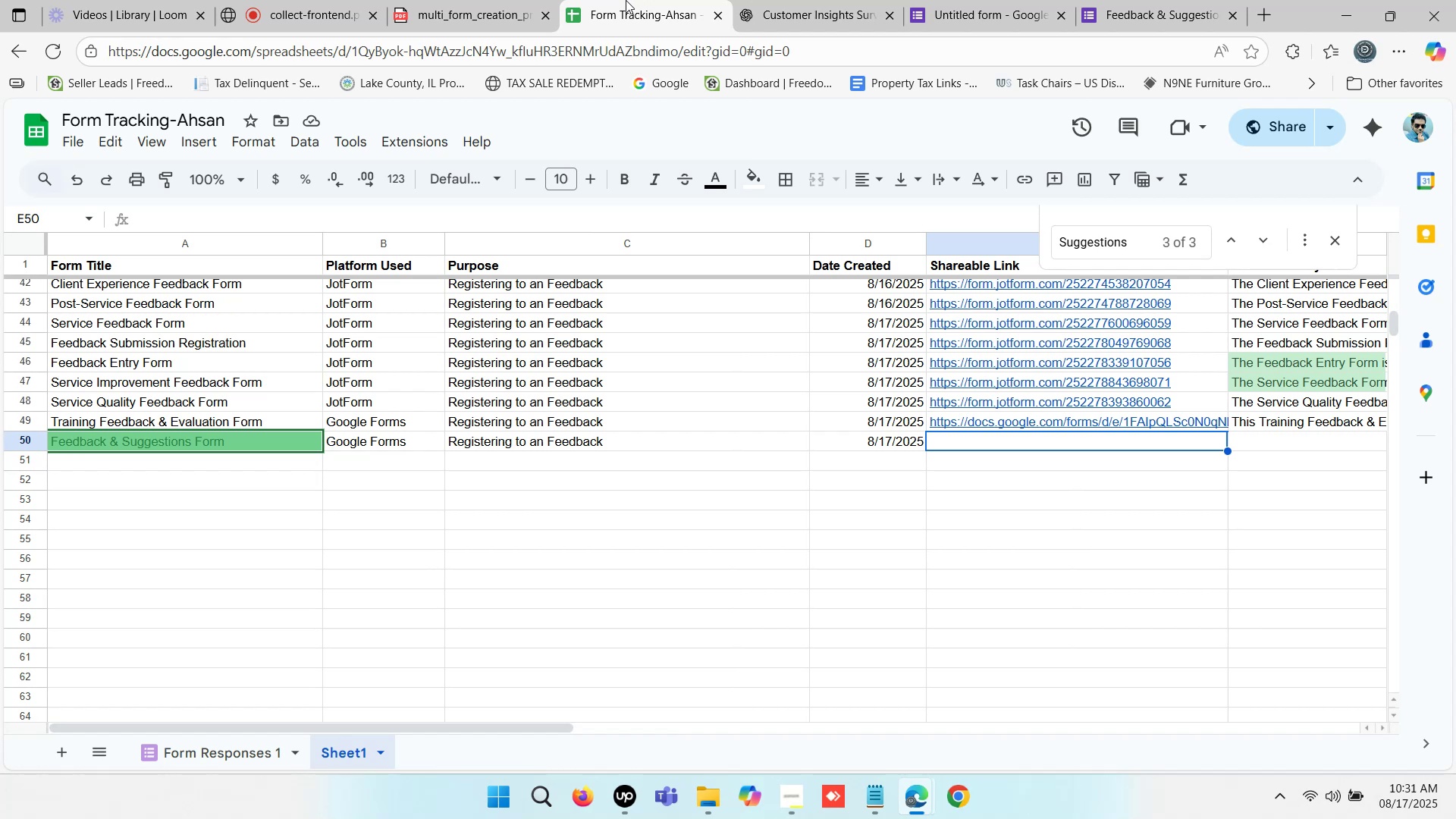 
wait(7.43)
 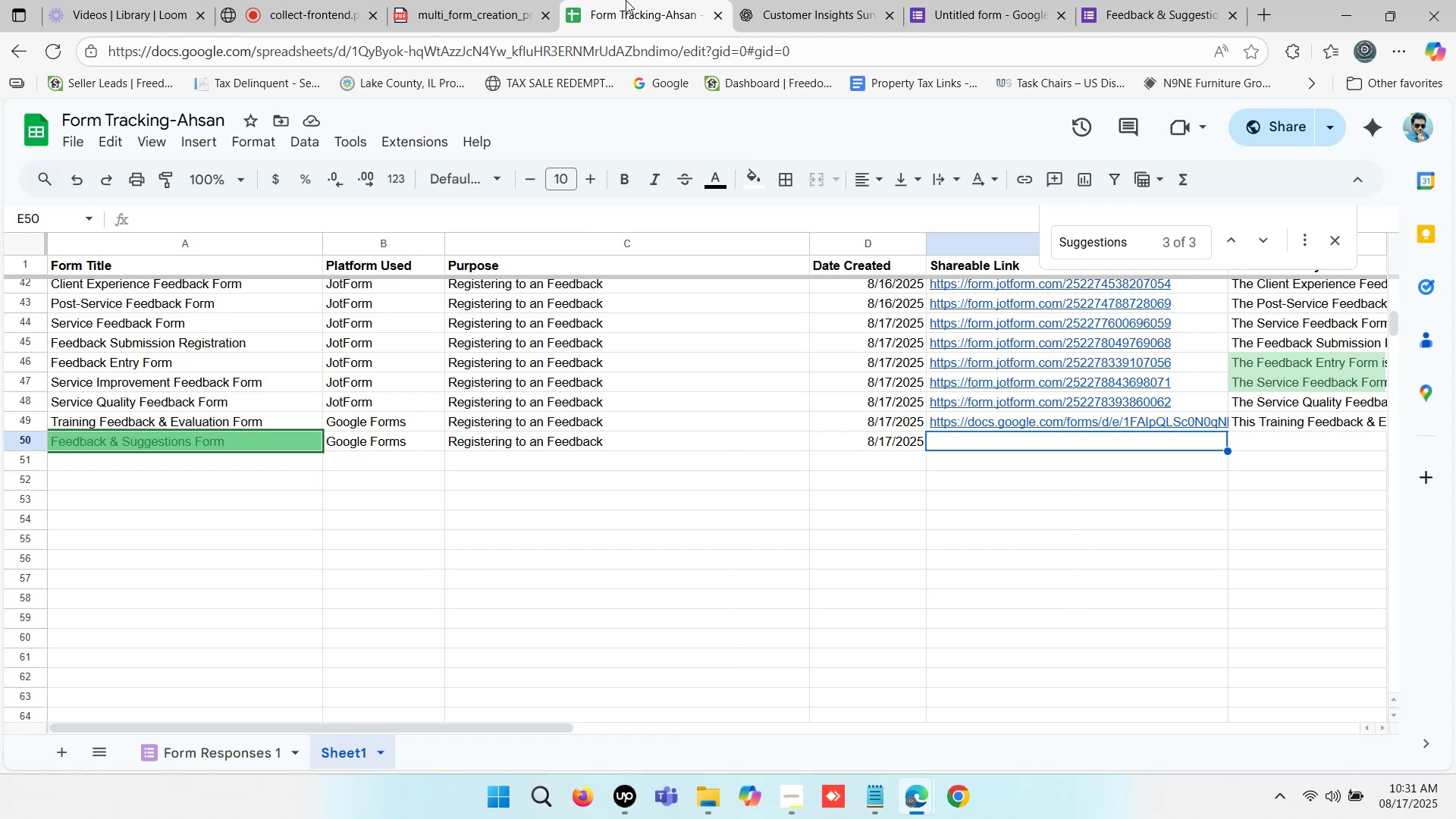 
left_click([644, 0])
 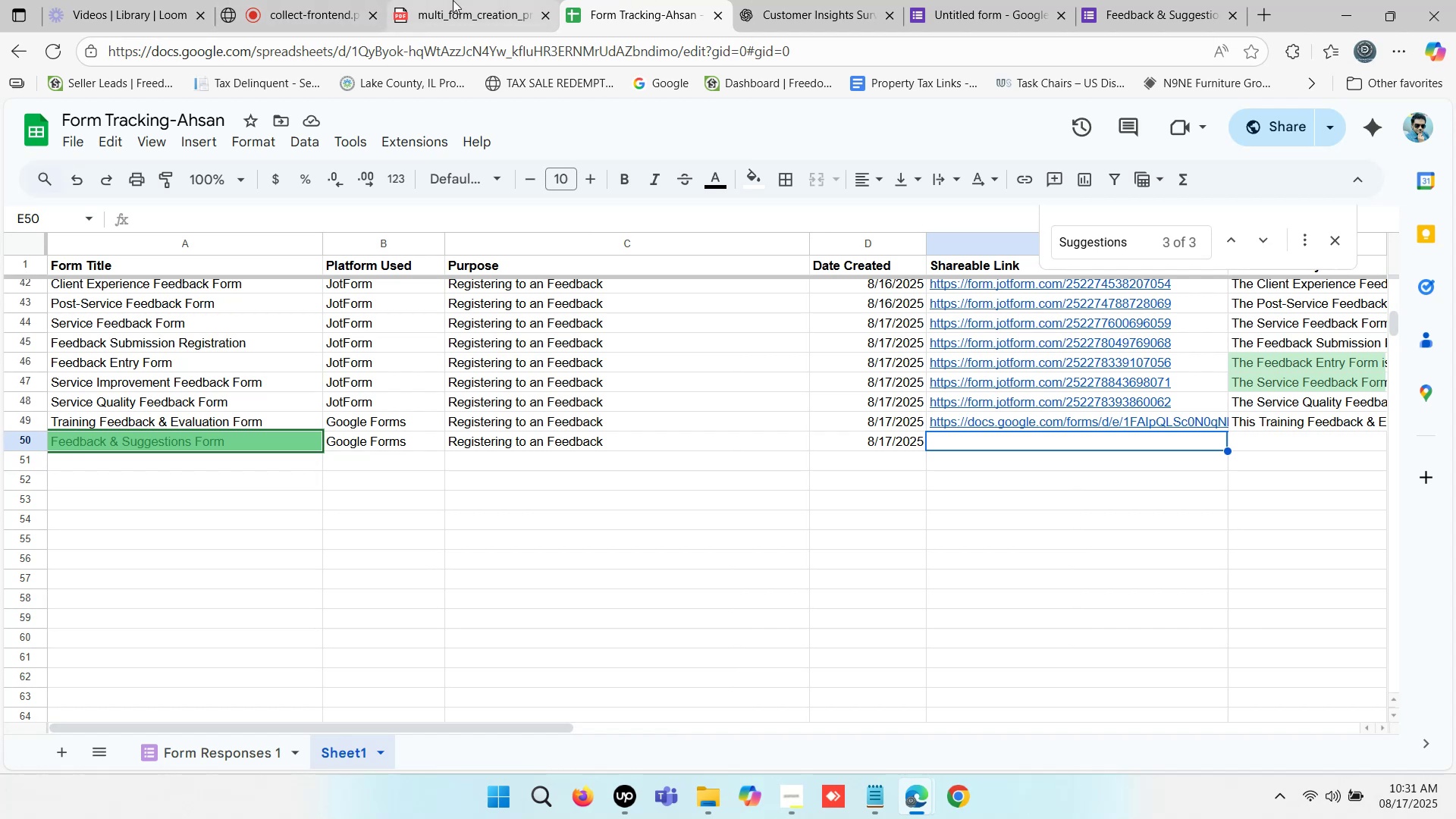 
double_click([453, 0])
 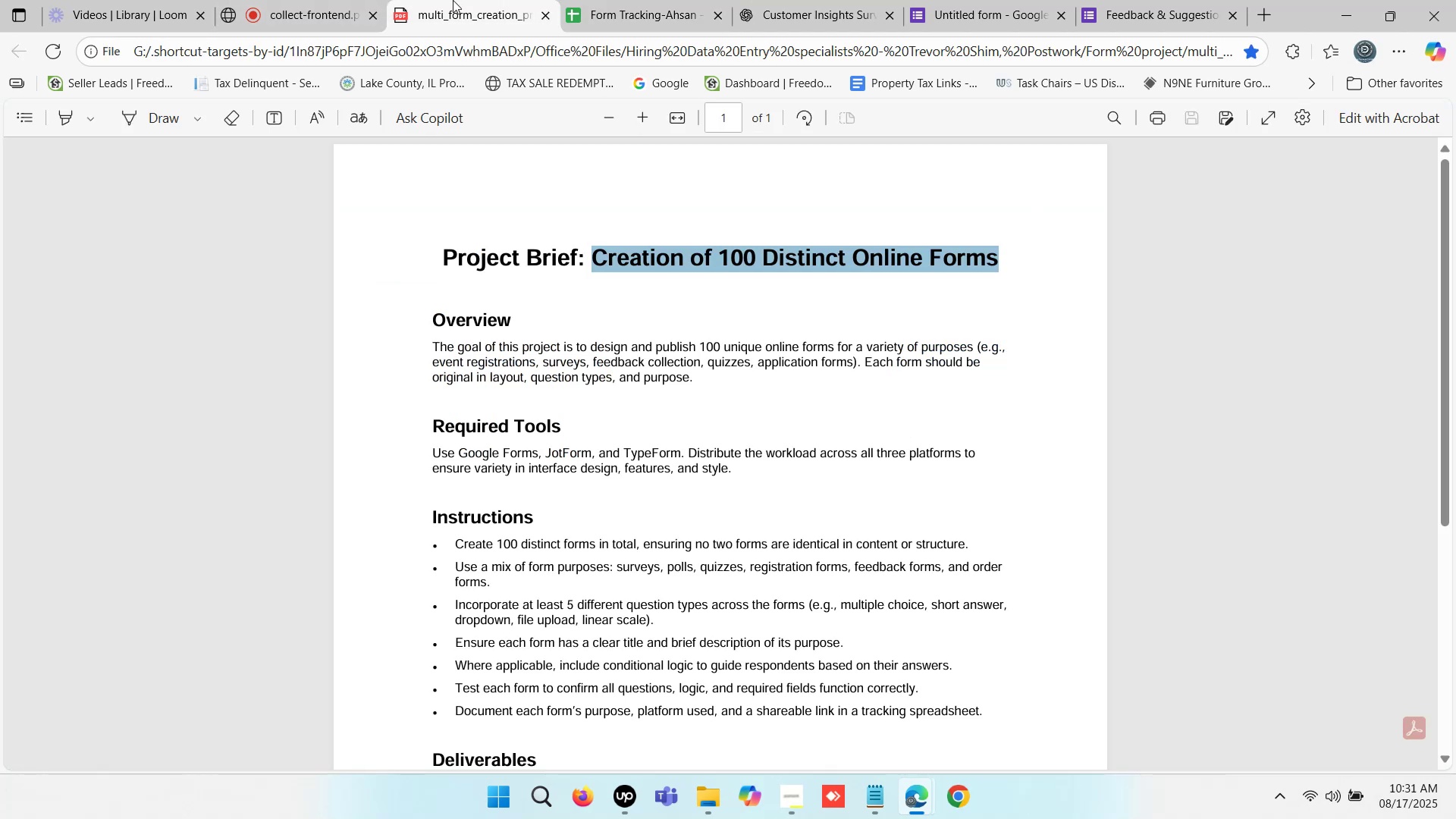 
triple_click([453, 0])
 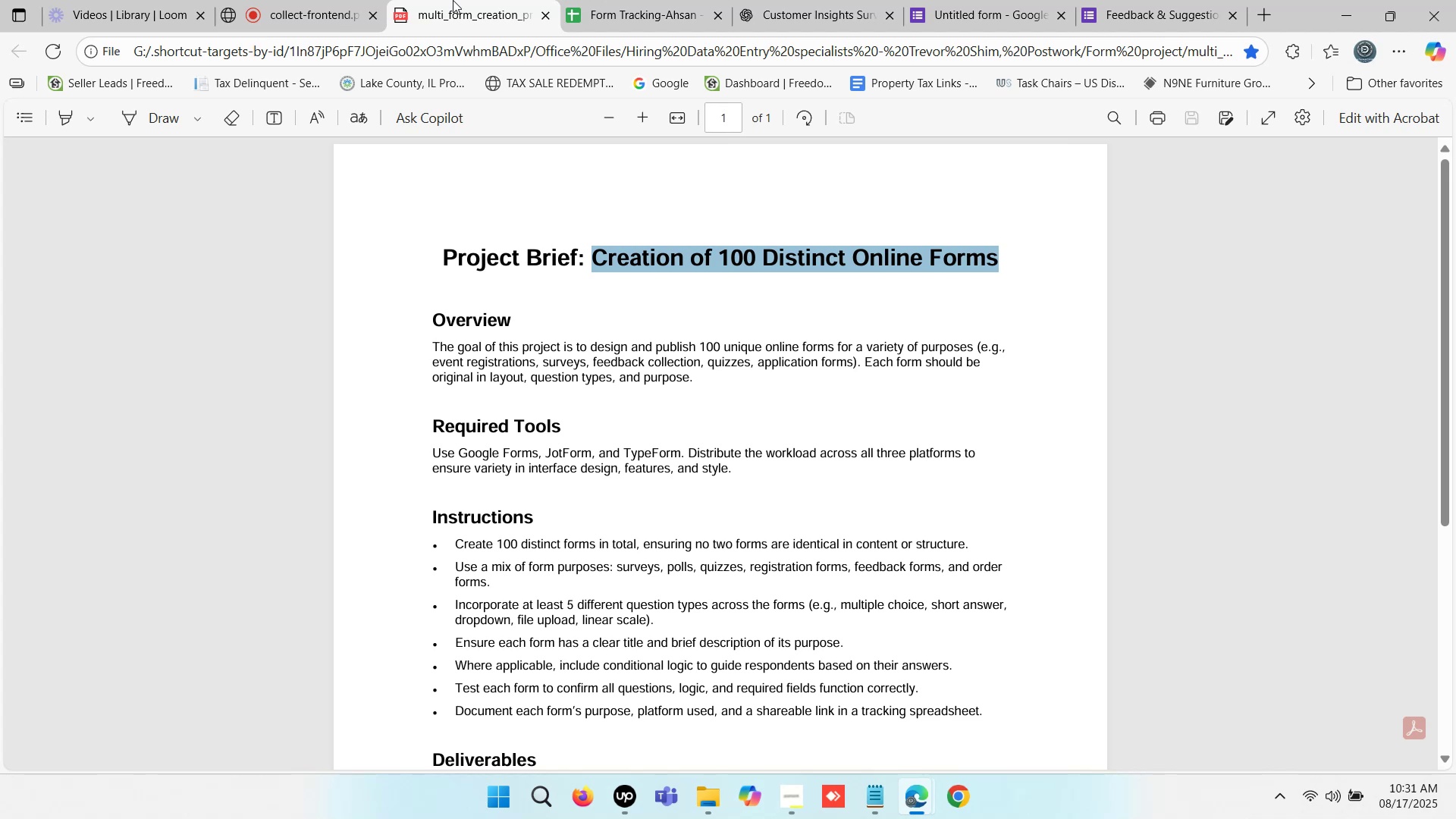 
wait(16.49)
 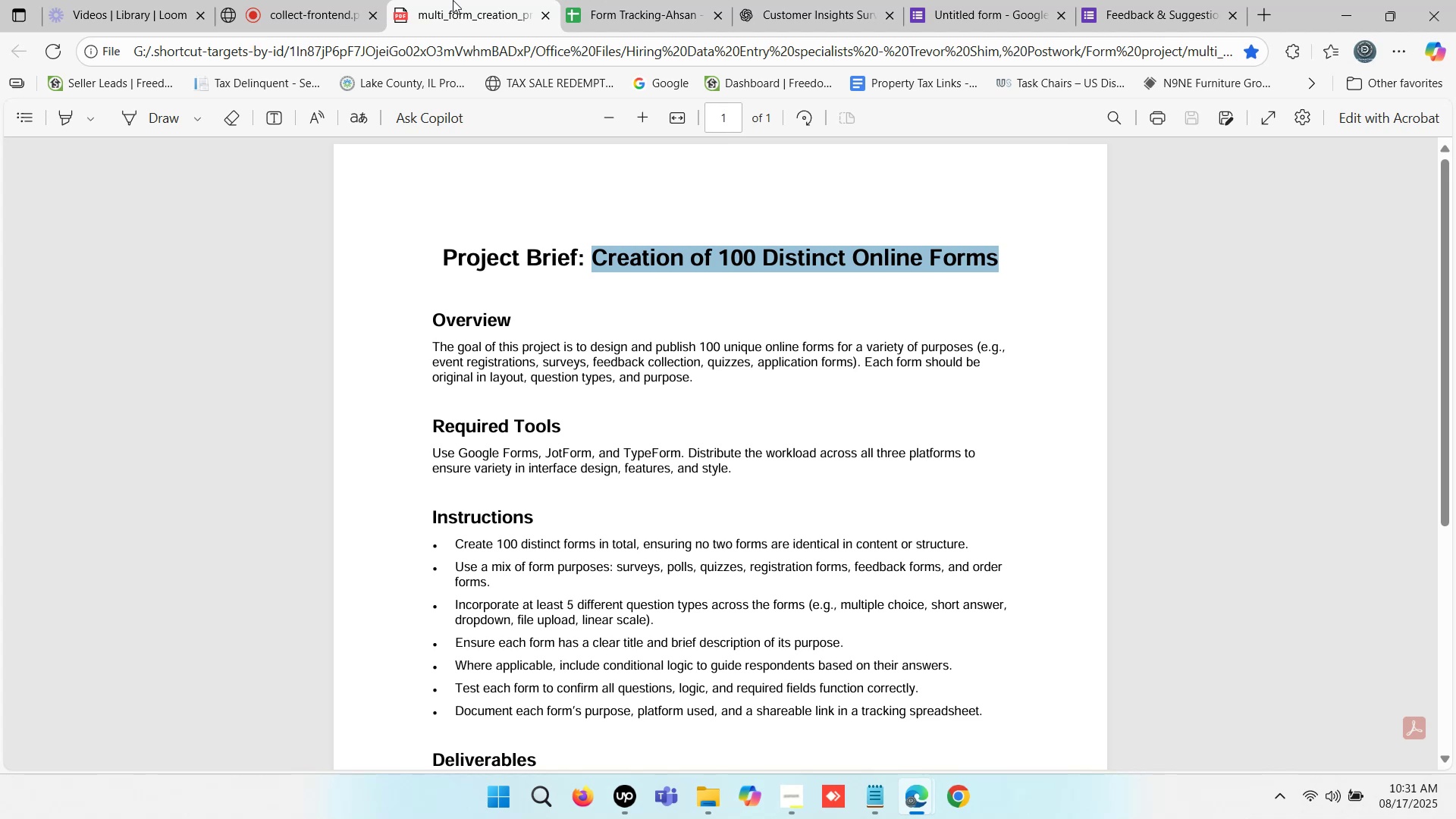 
double_click([1137, 0])
 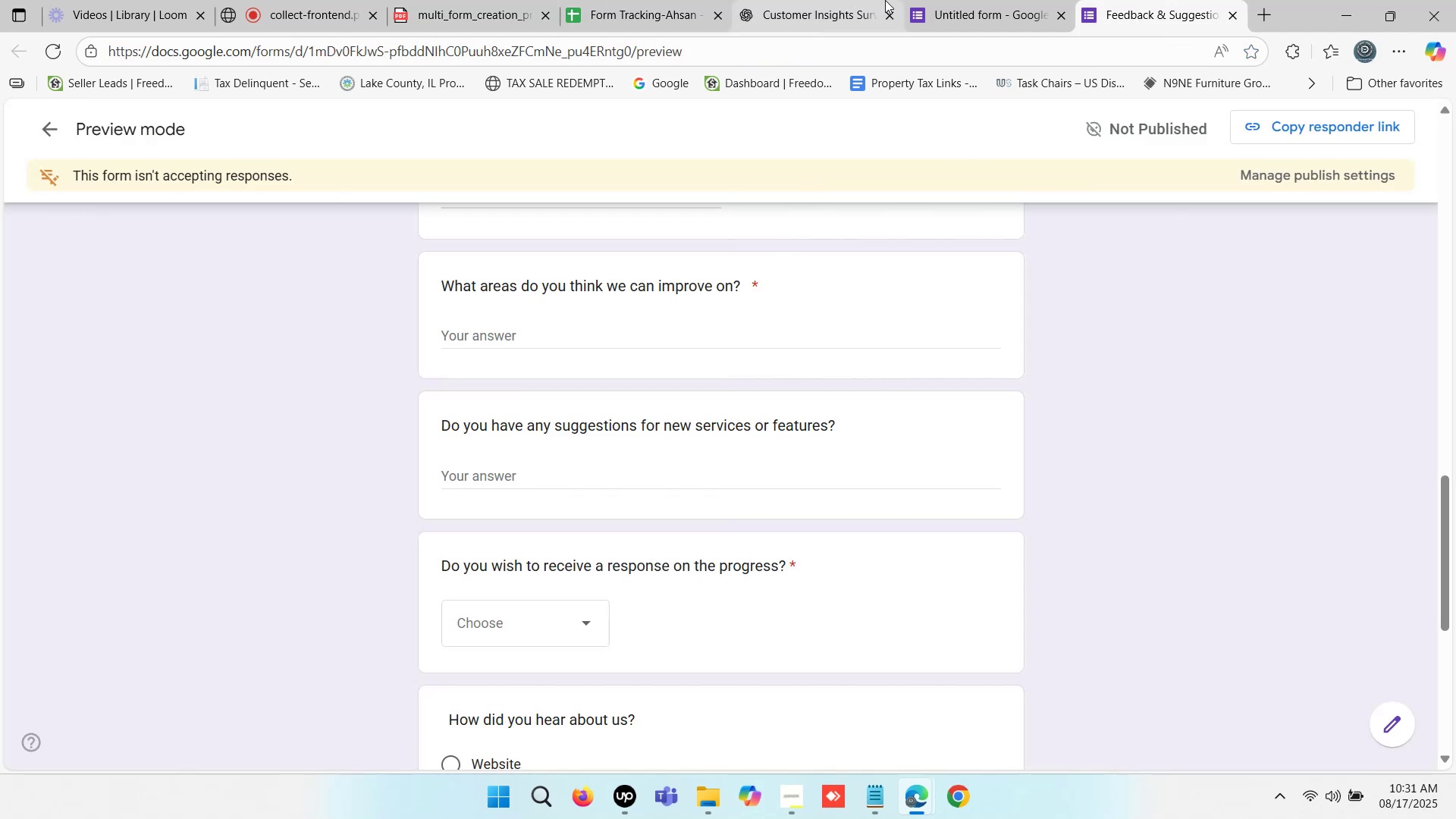 
left_click([809, 0])
 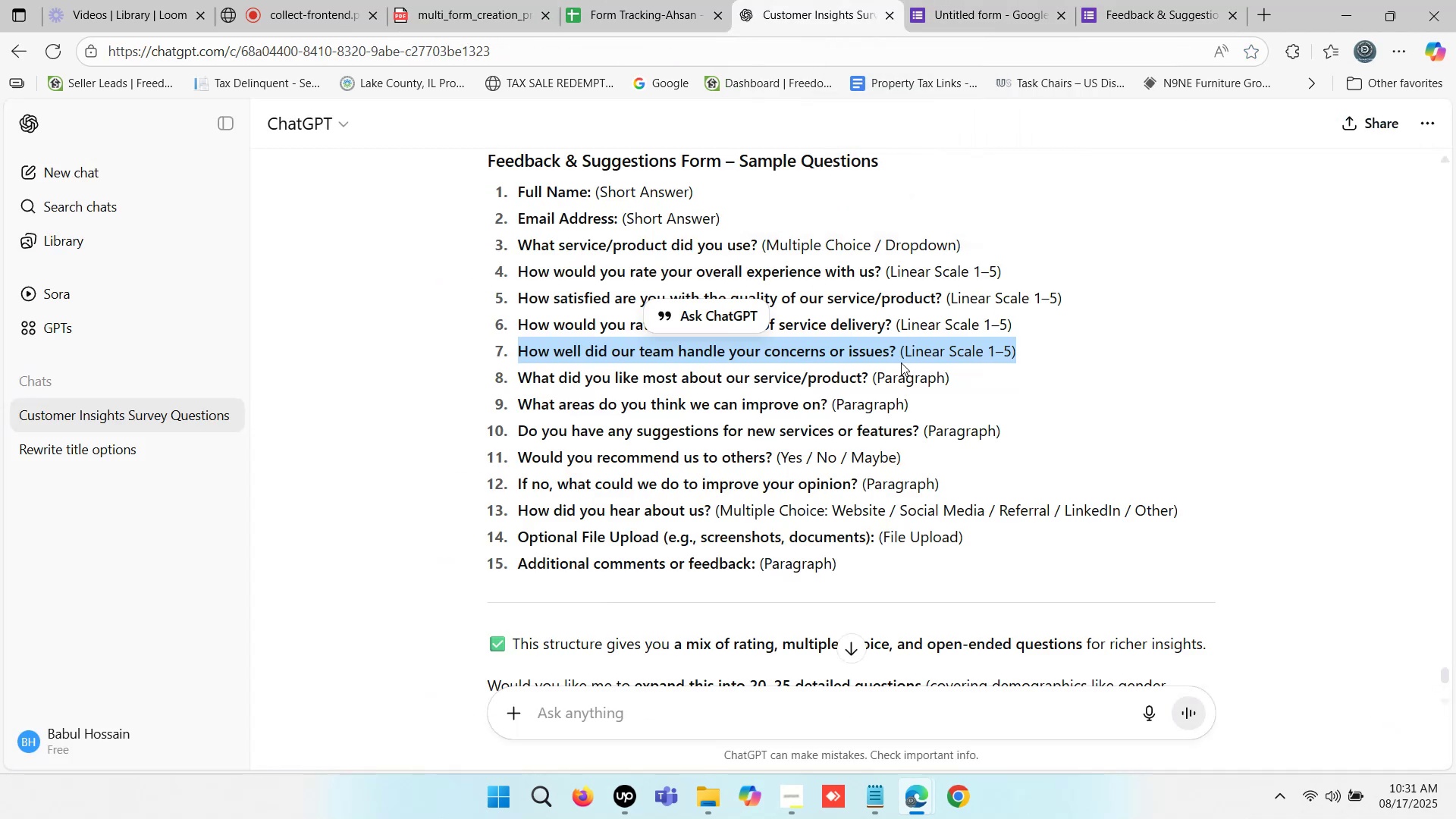 
left_click([891, 353])
 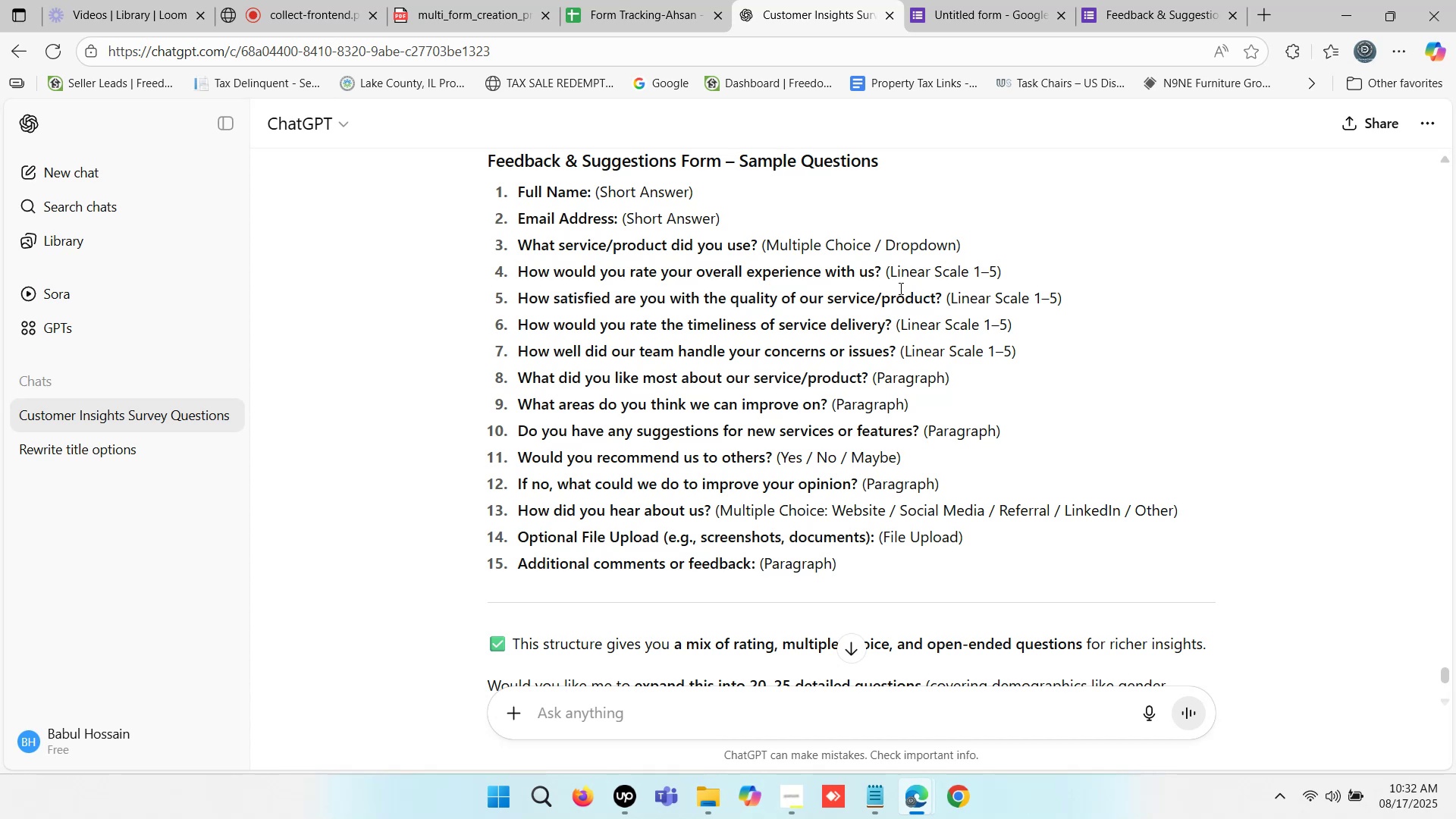 
left_click_drag(start_coordinate=[882, 270], to_coordinate=[519, 270])
 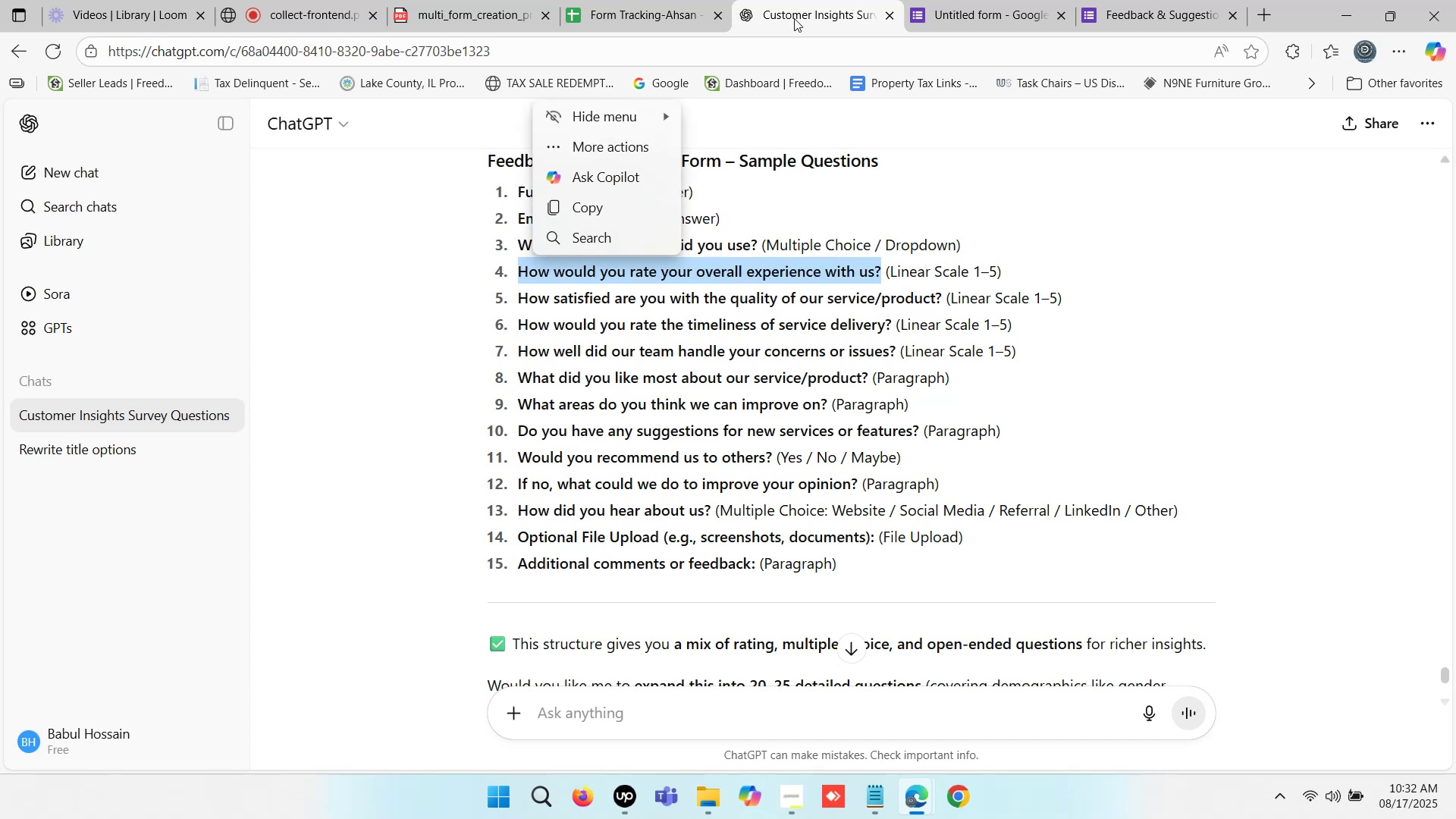 
key(Control+C)
 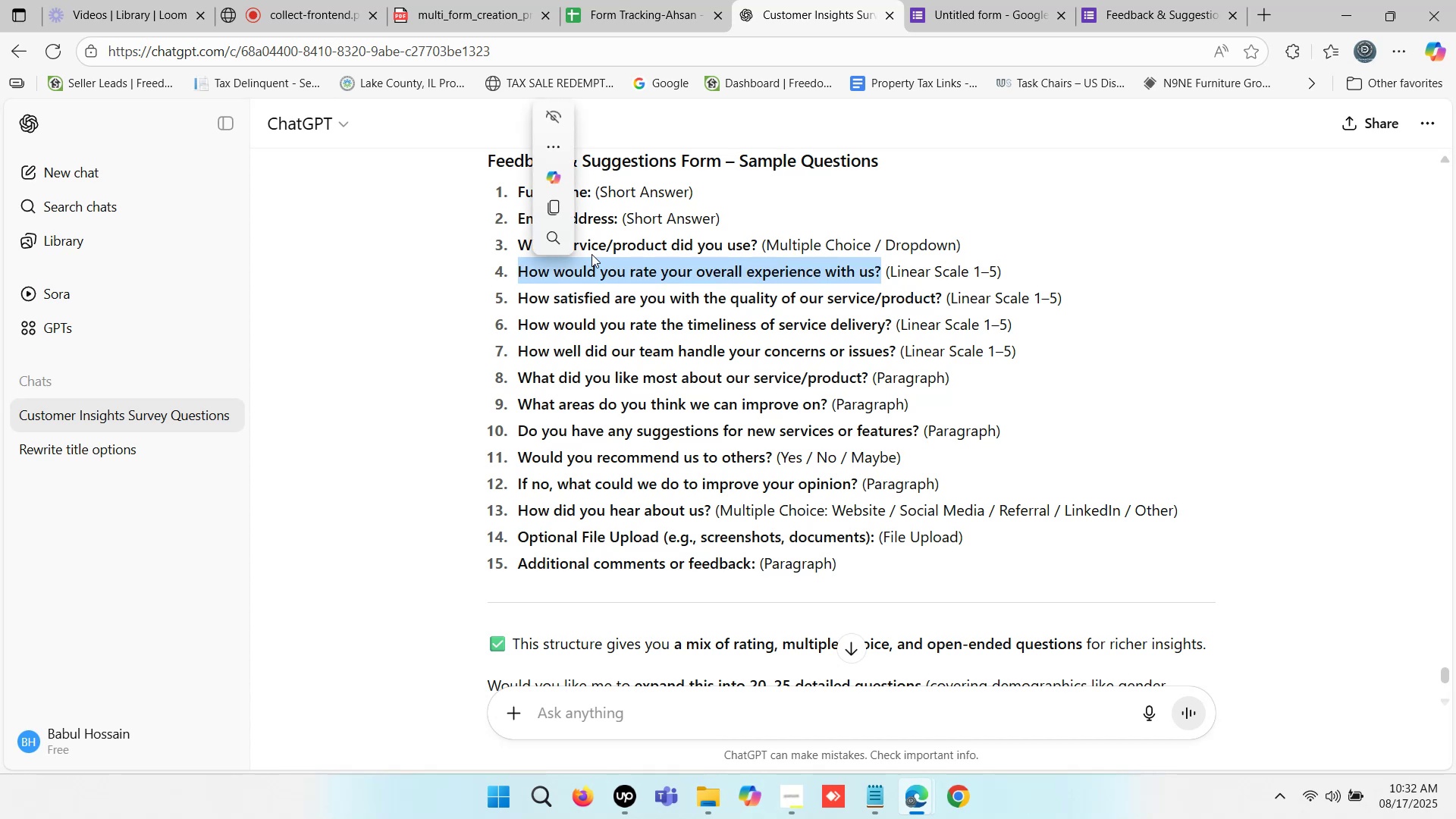 
key(Control+C)
 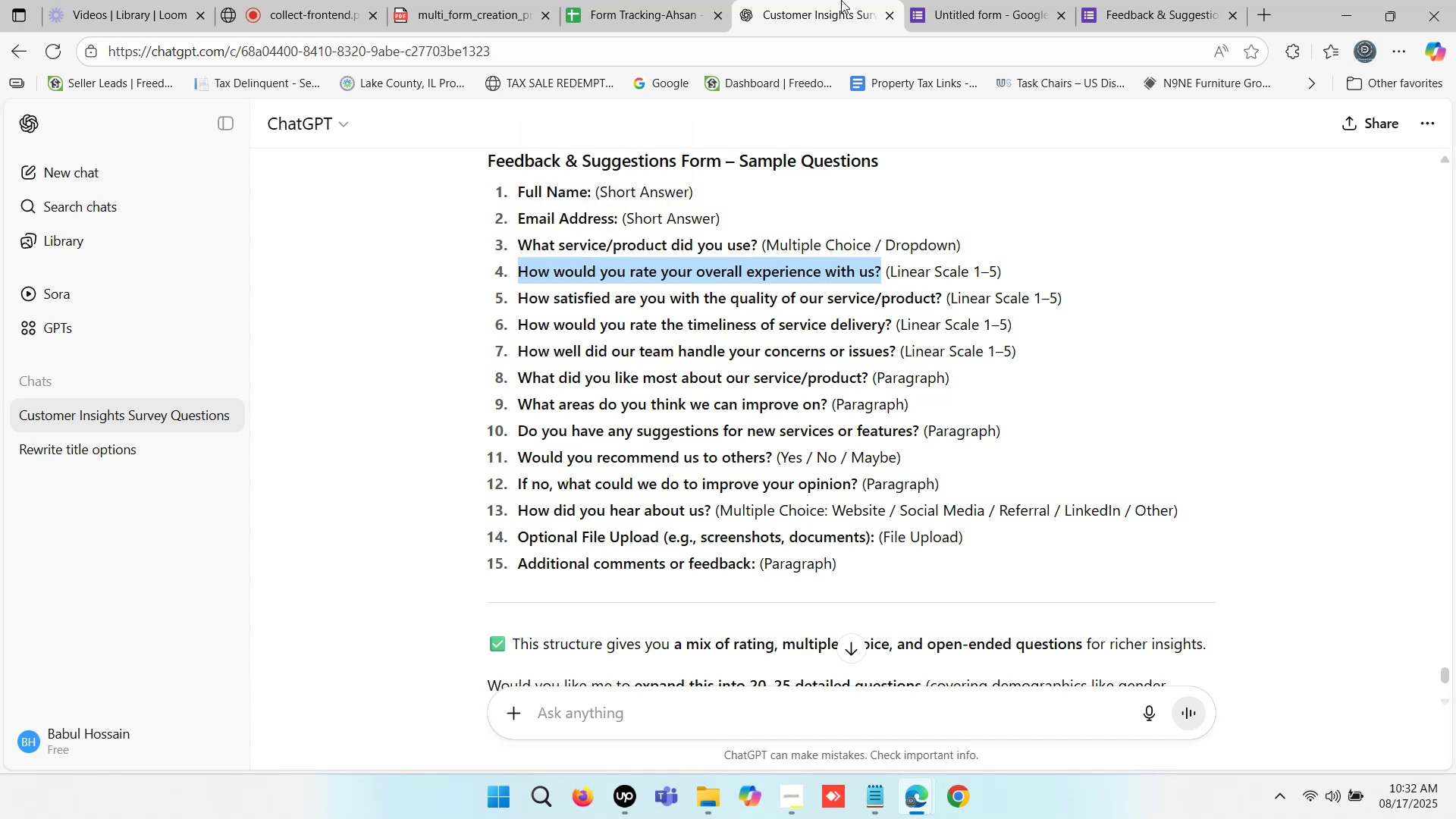 
left_click([841, 0])
 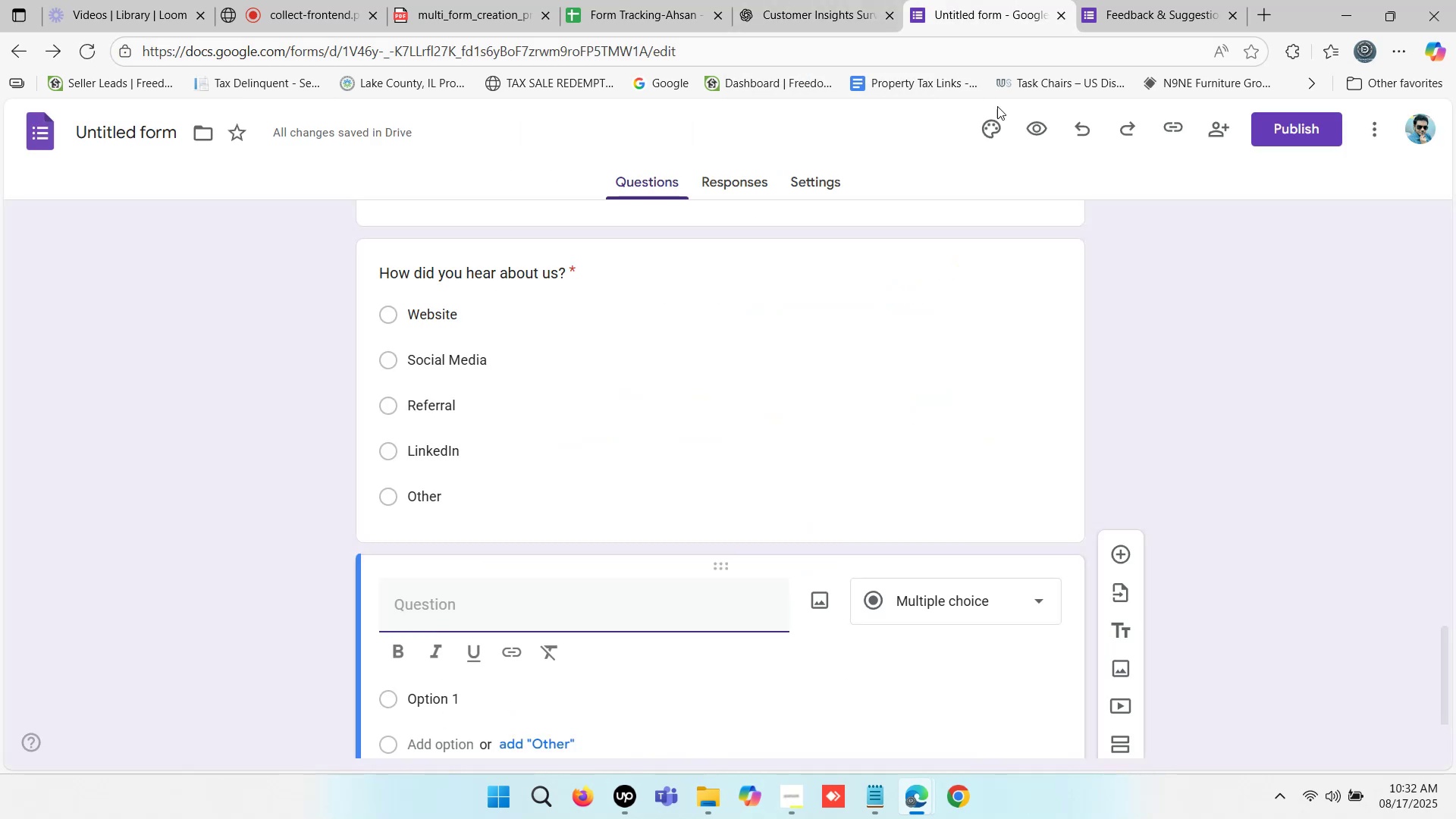 
key(Control+V)
 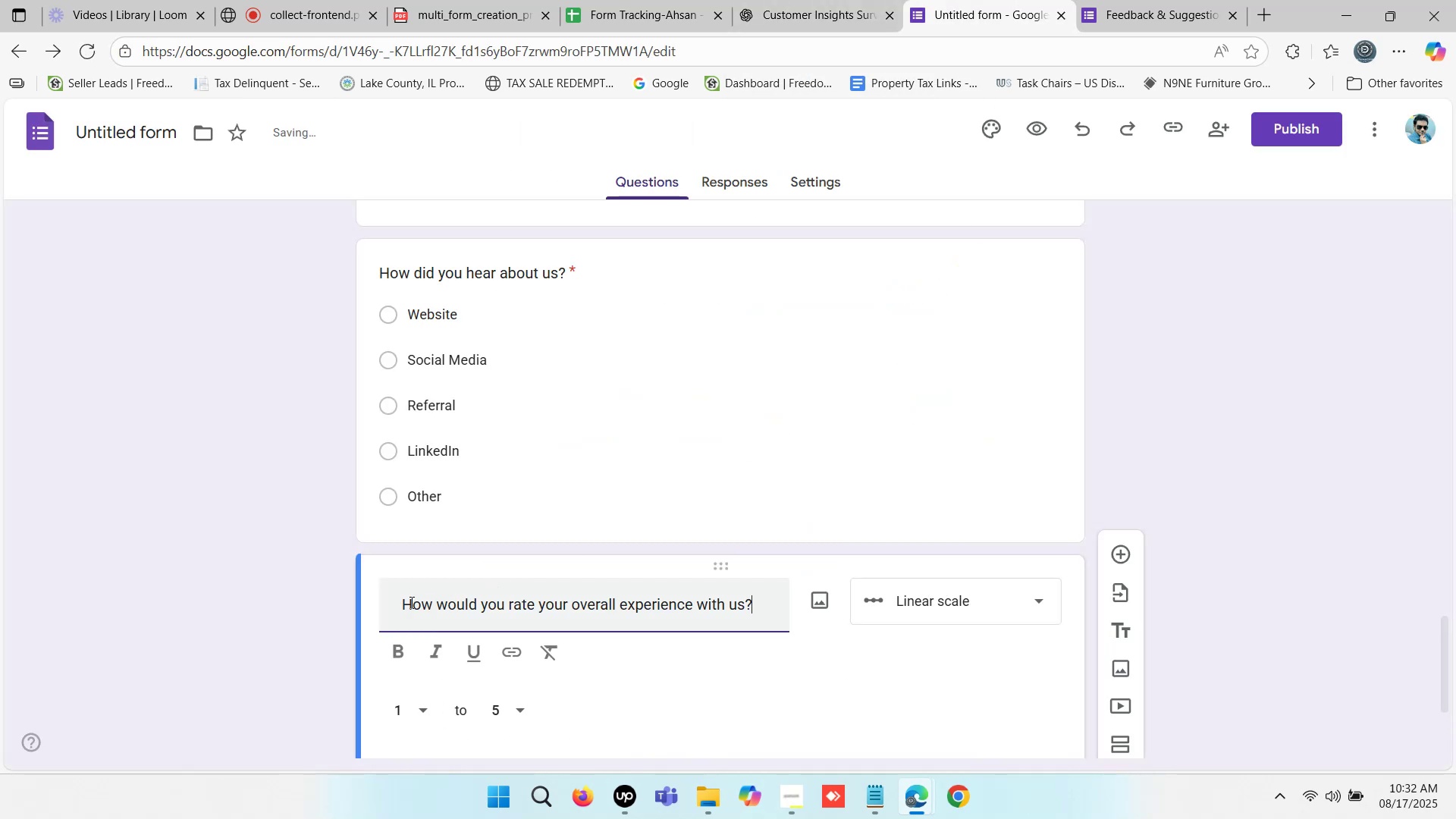 
left_click([403, 601])
 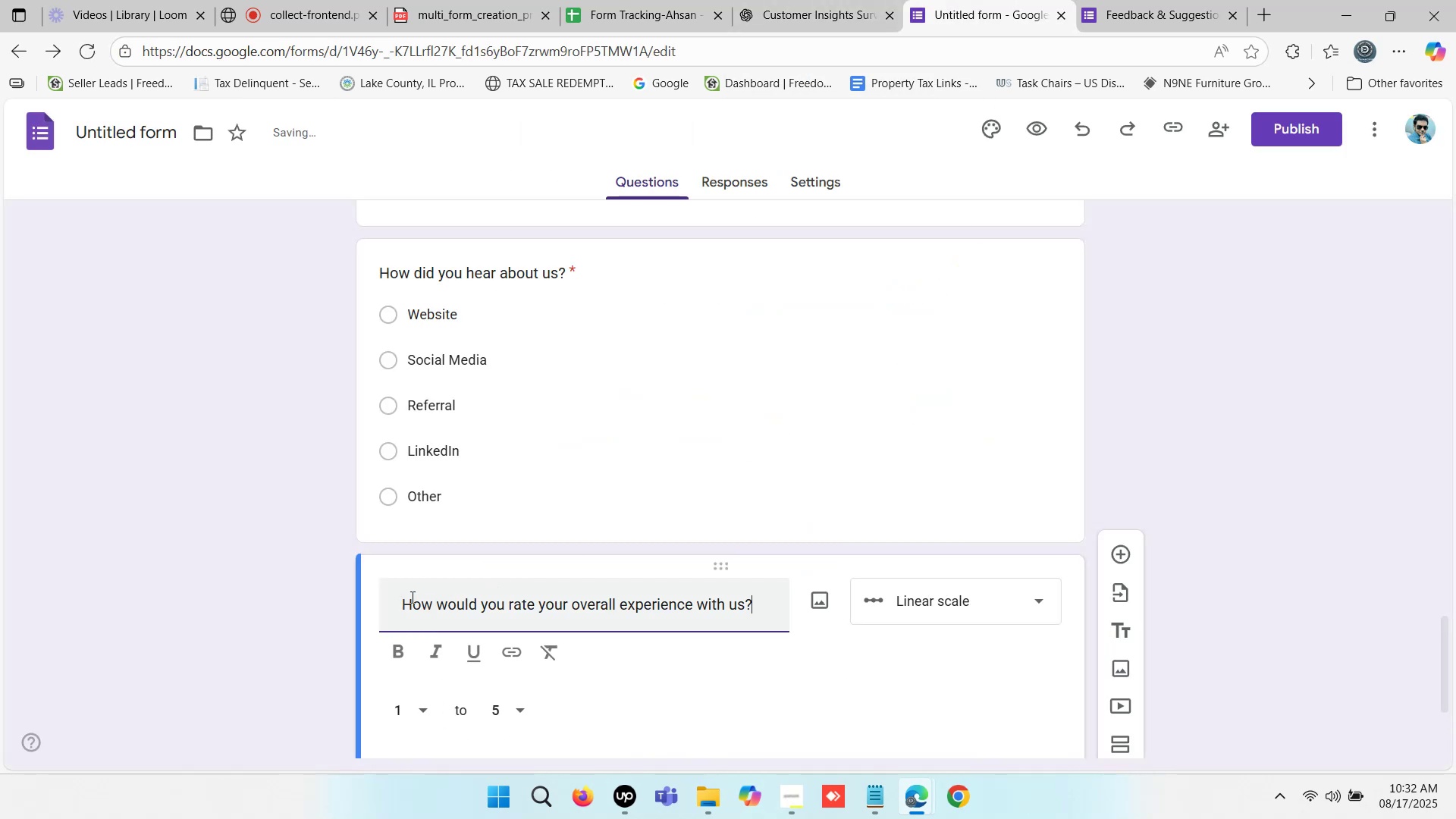 
key(Backspace)
 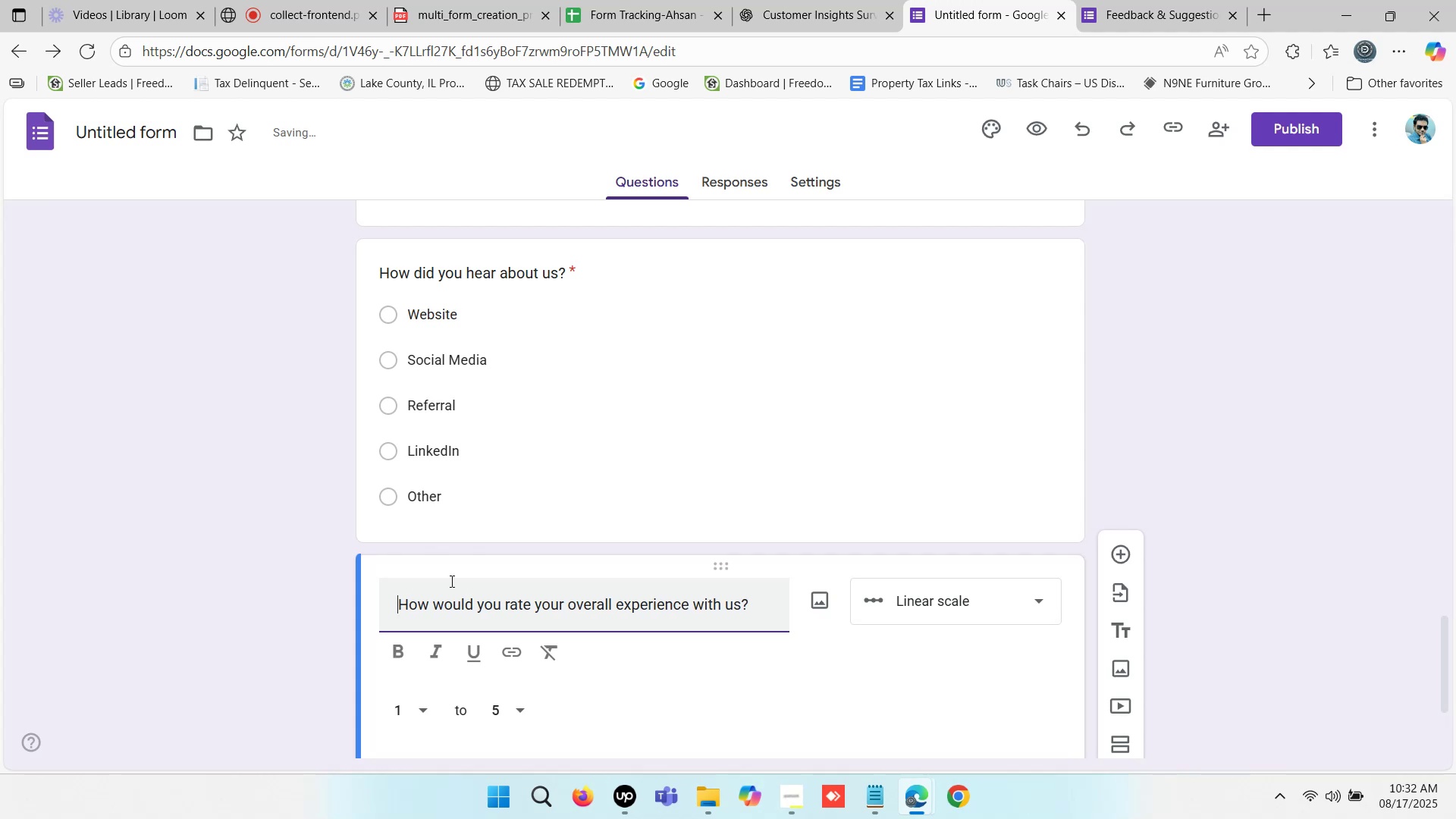 
key(Backspace)
 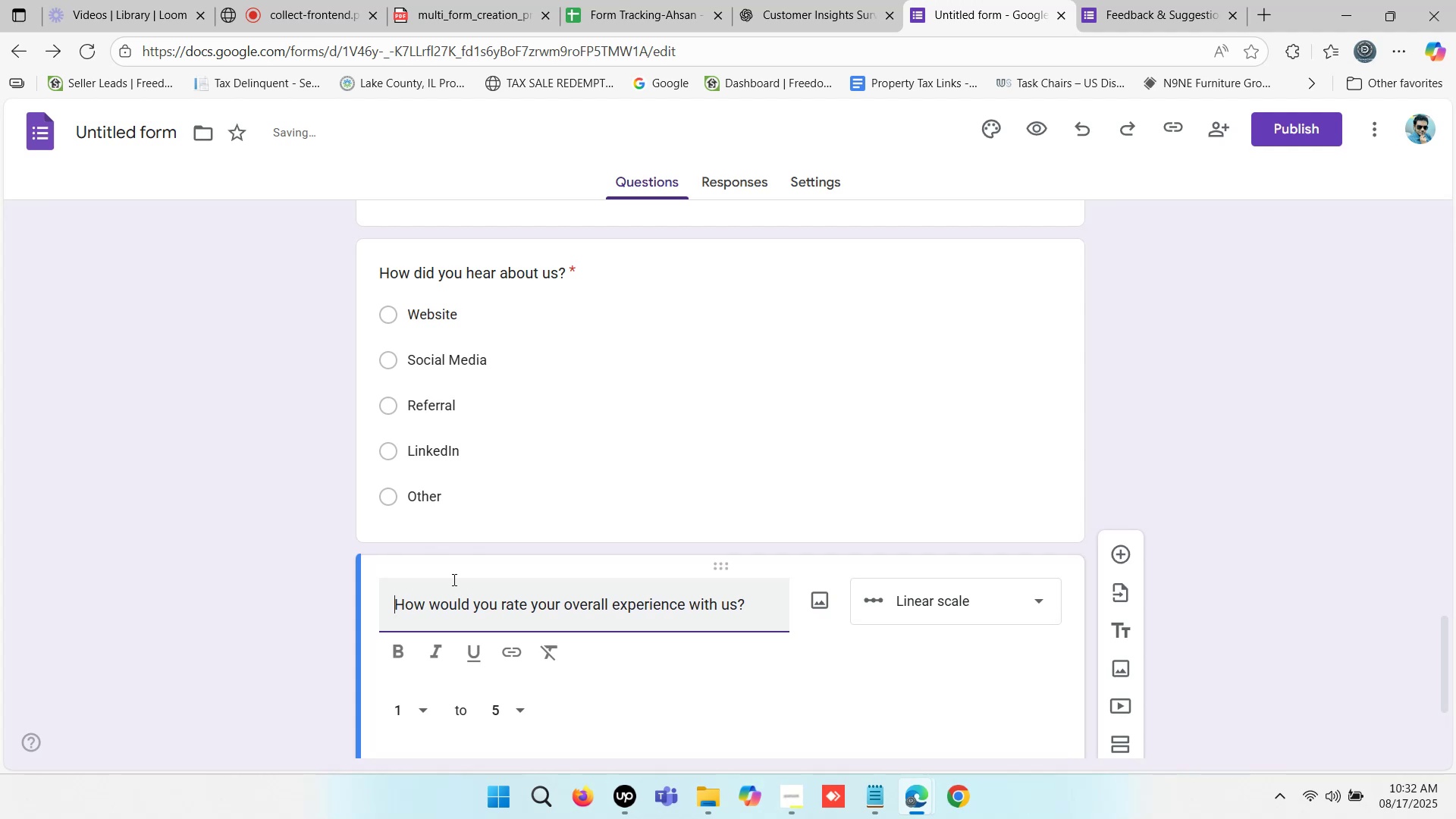 
key(Backspace)
 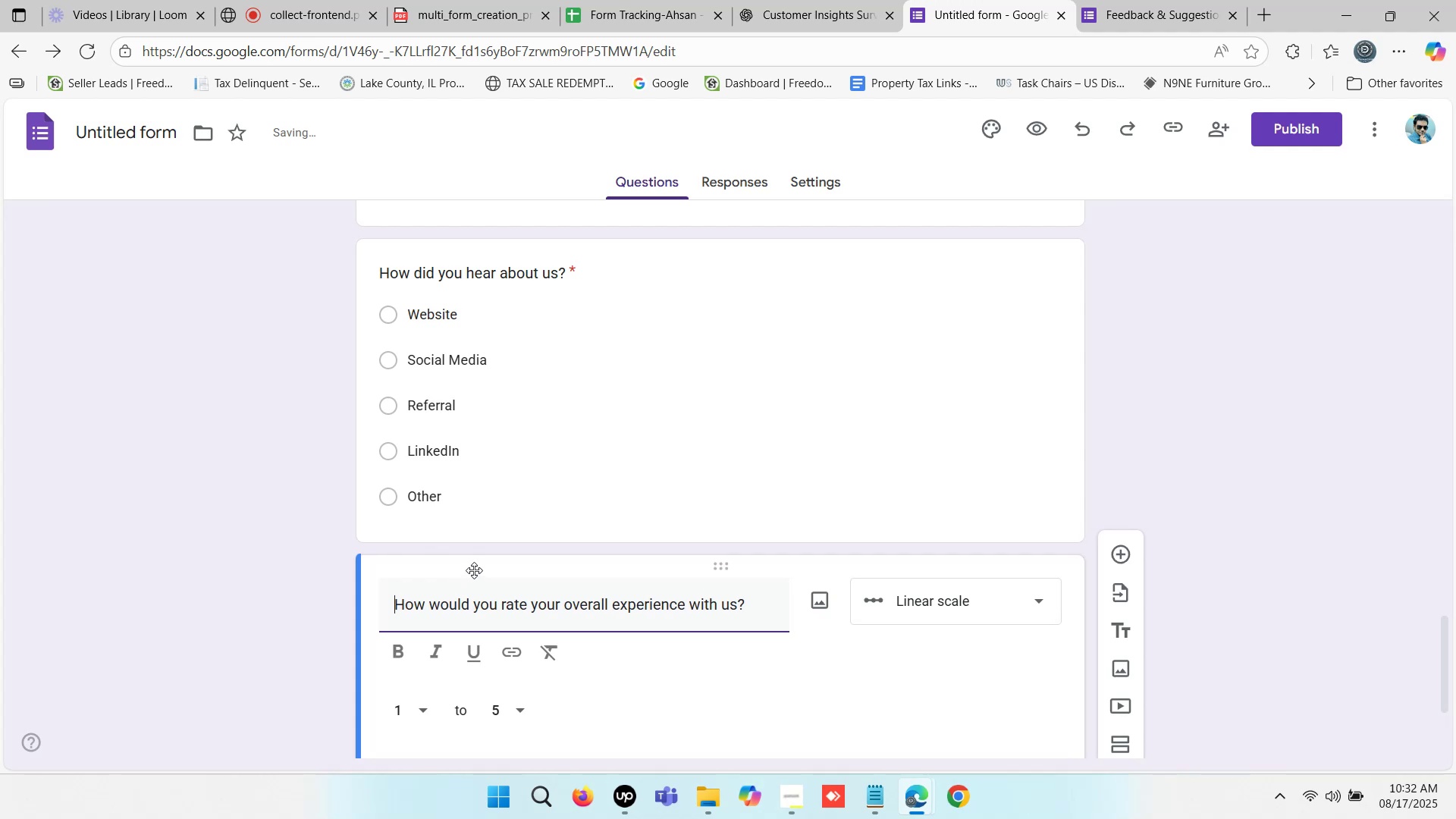 
key(Backspace)
 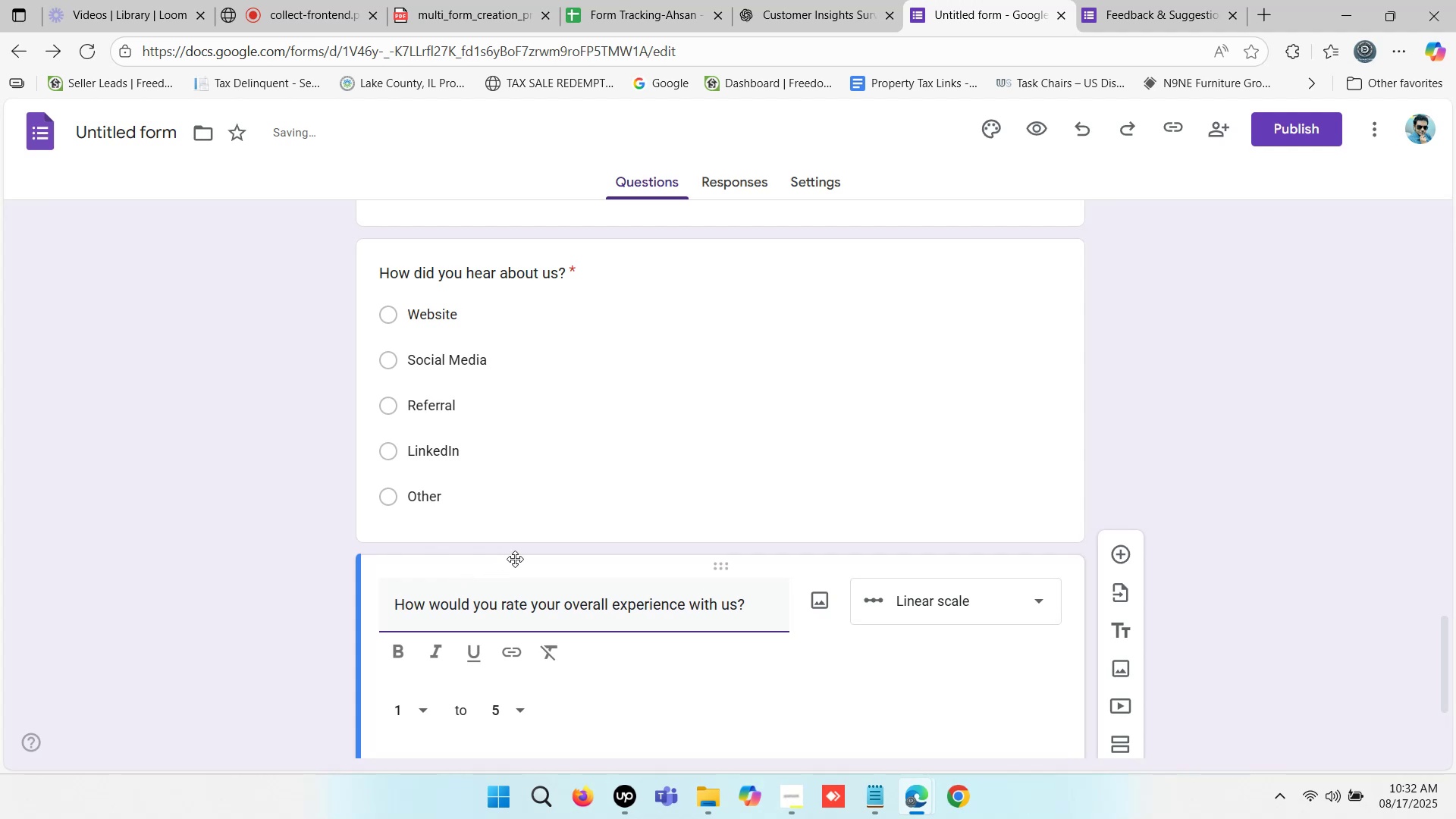 
key(Backspace)
 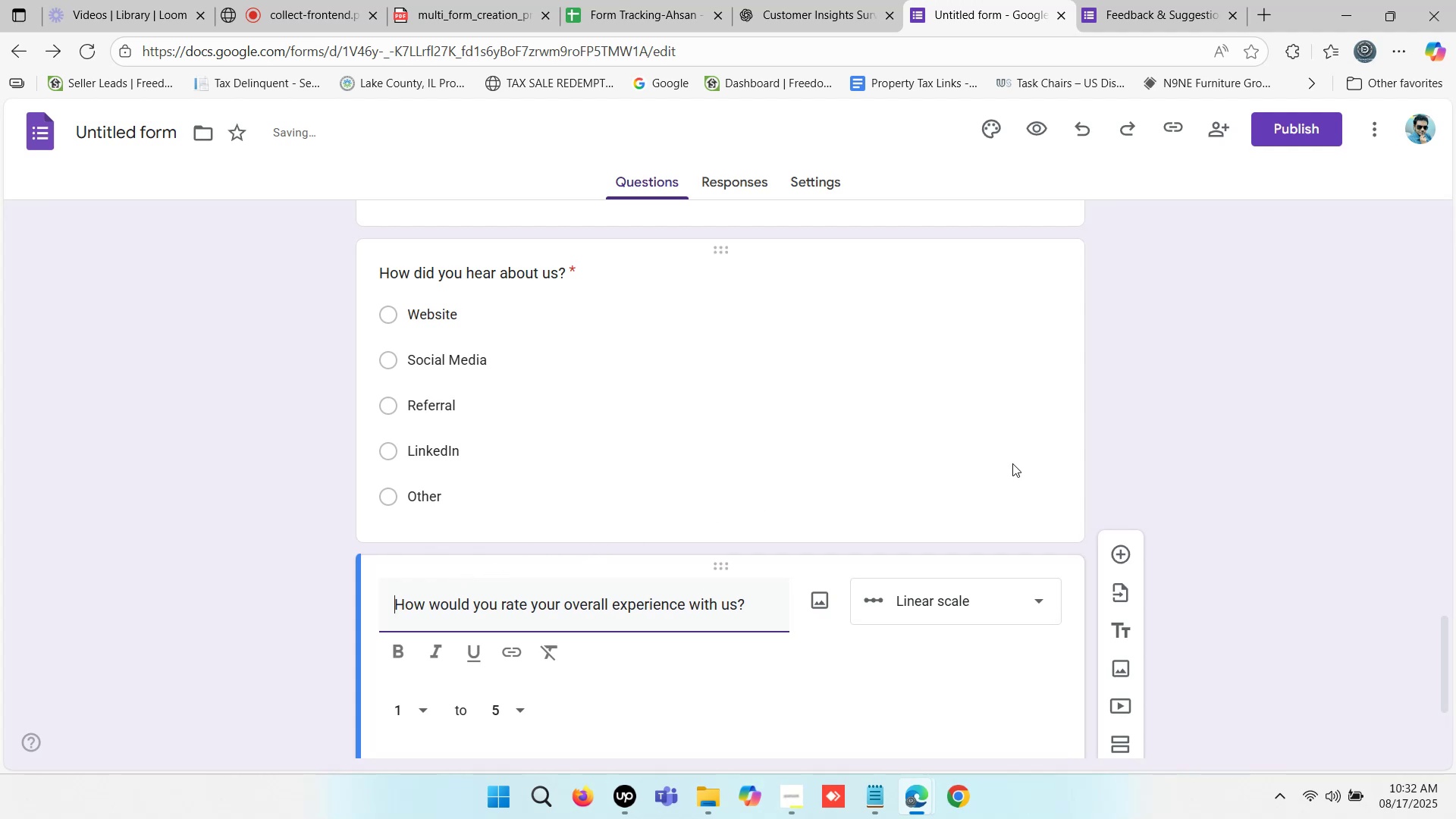 
scroll: coordinate [581, 620], scroll_direction: down, amount: 2.0
 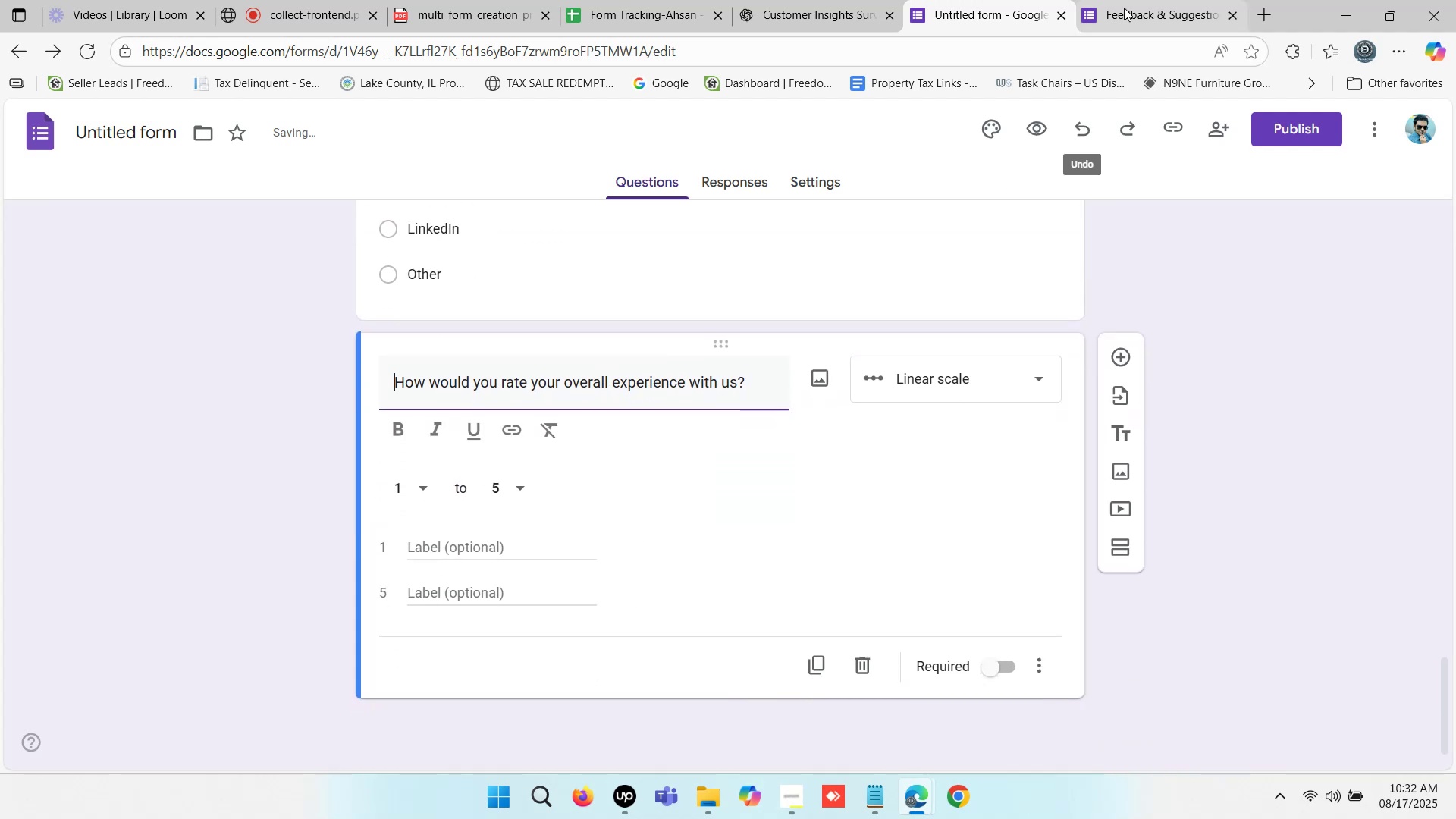 
left_click([809, 0])
 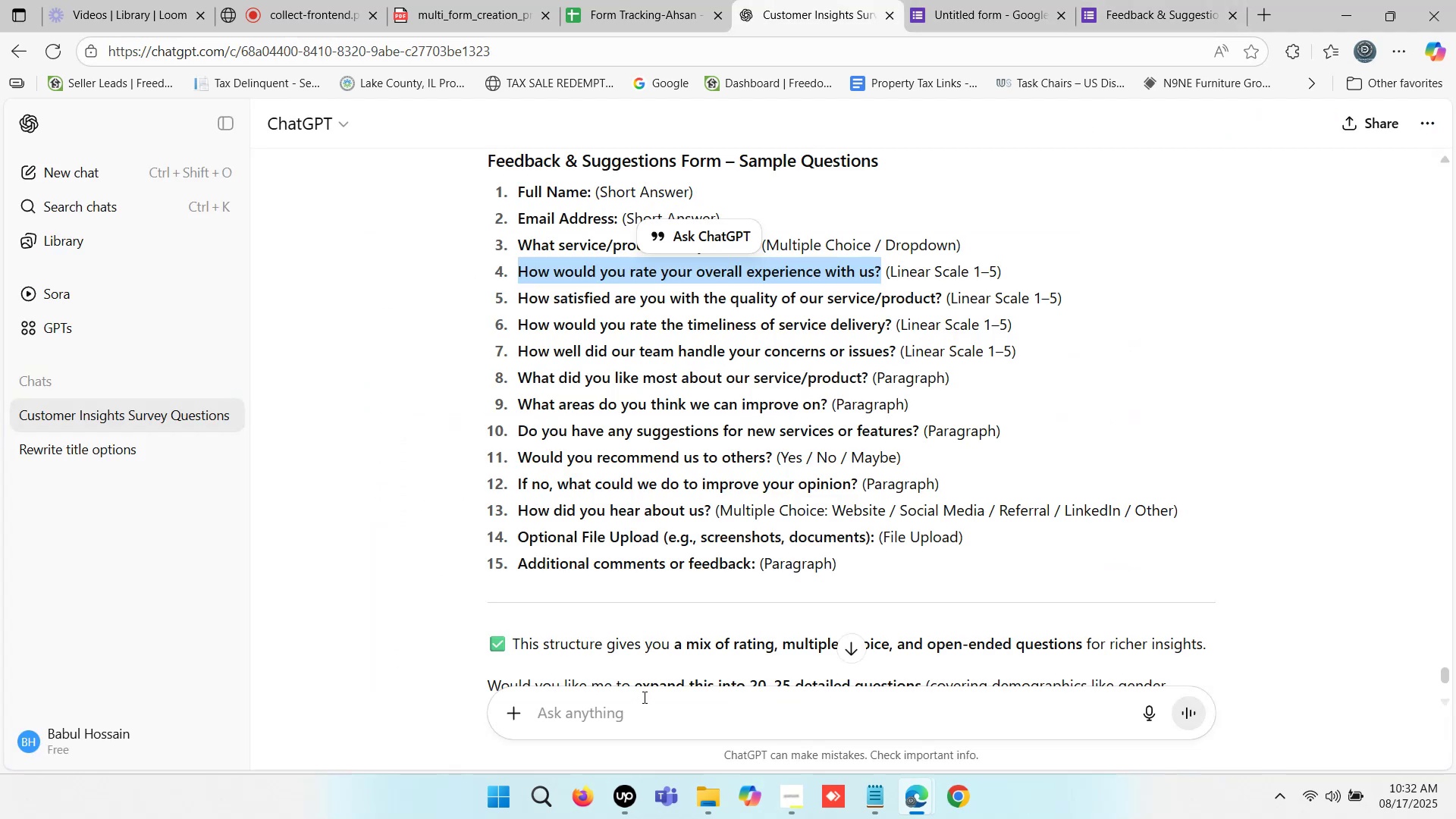 
scroll: coordinate [803, 594], scroll_direction: down, amount: 8.0
 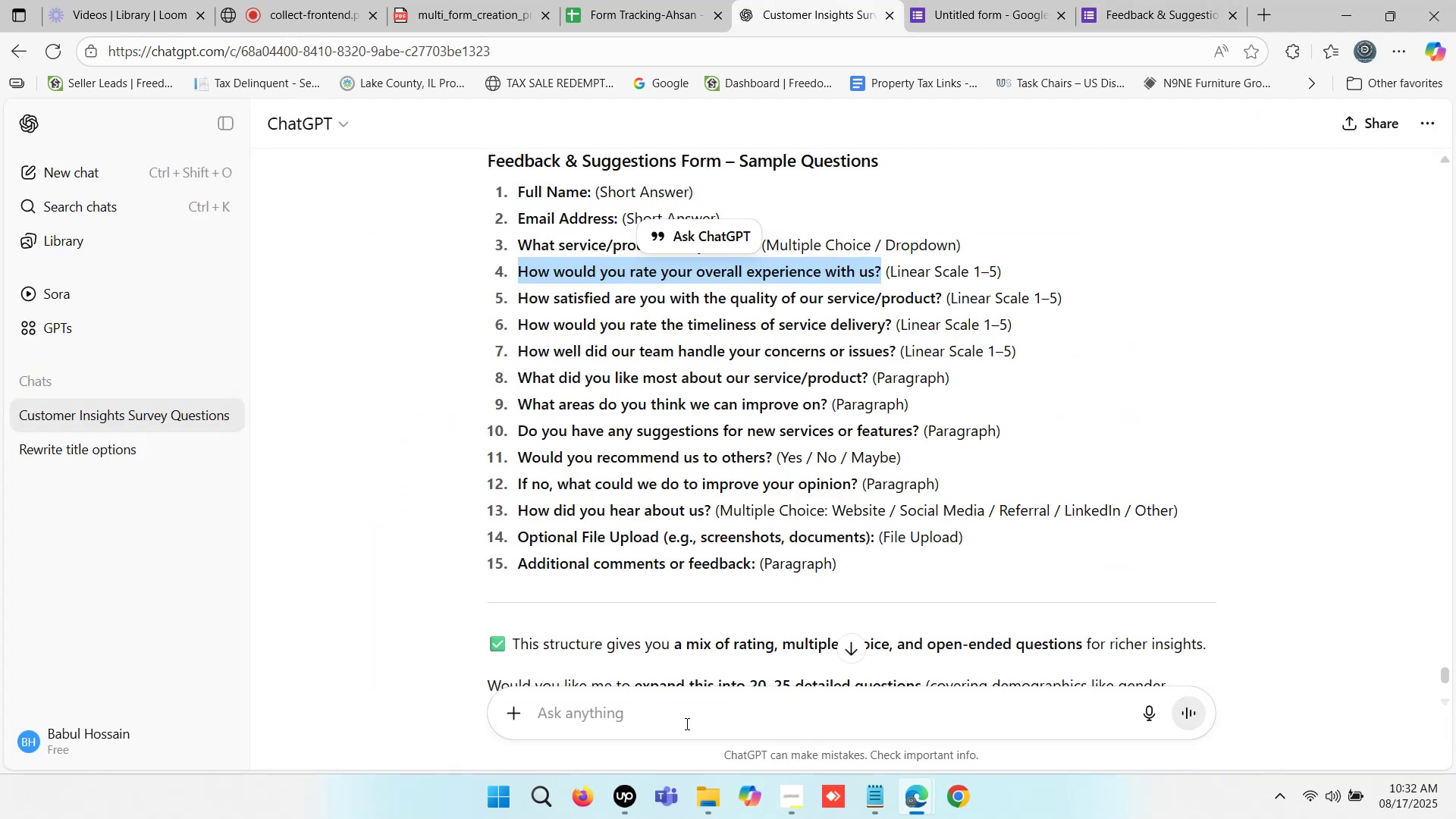 
left_click([686, 723])
 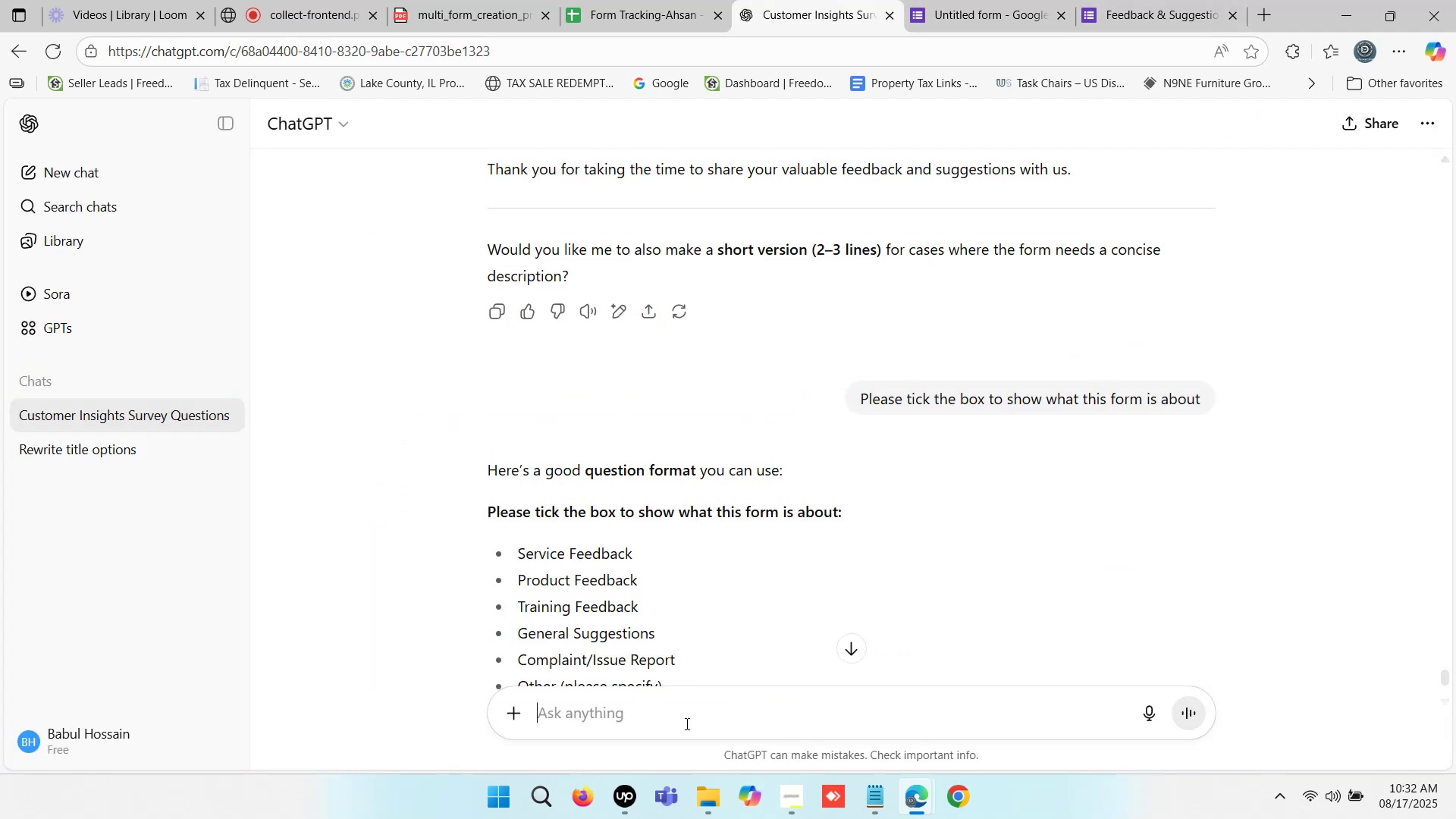 
key(Control+ControlLeft)
 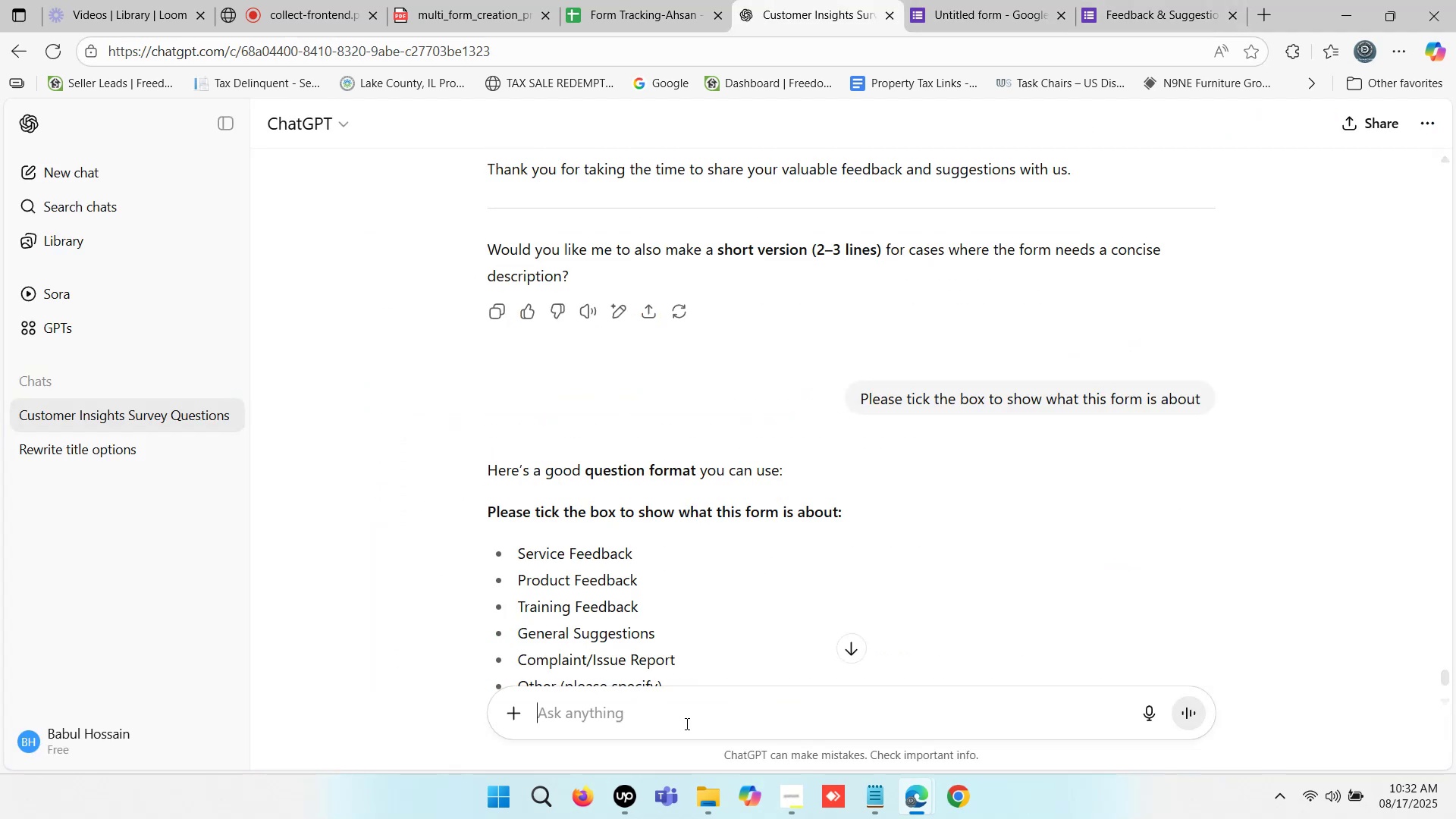 
key(Control+V)
 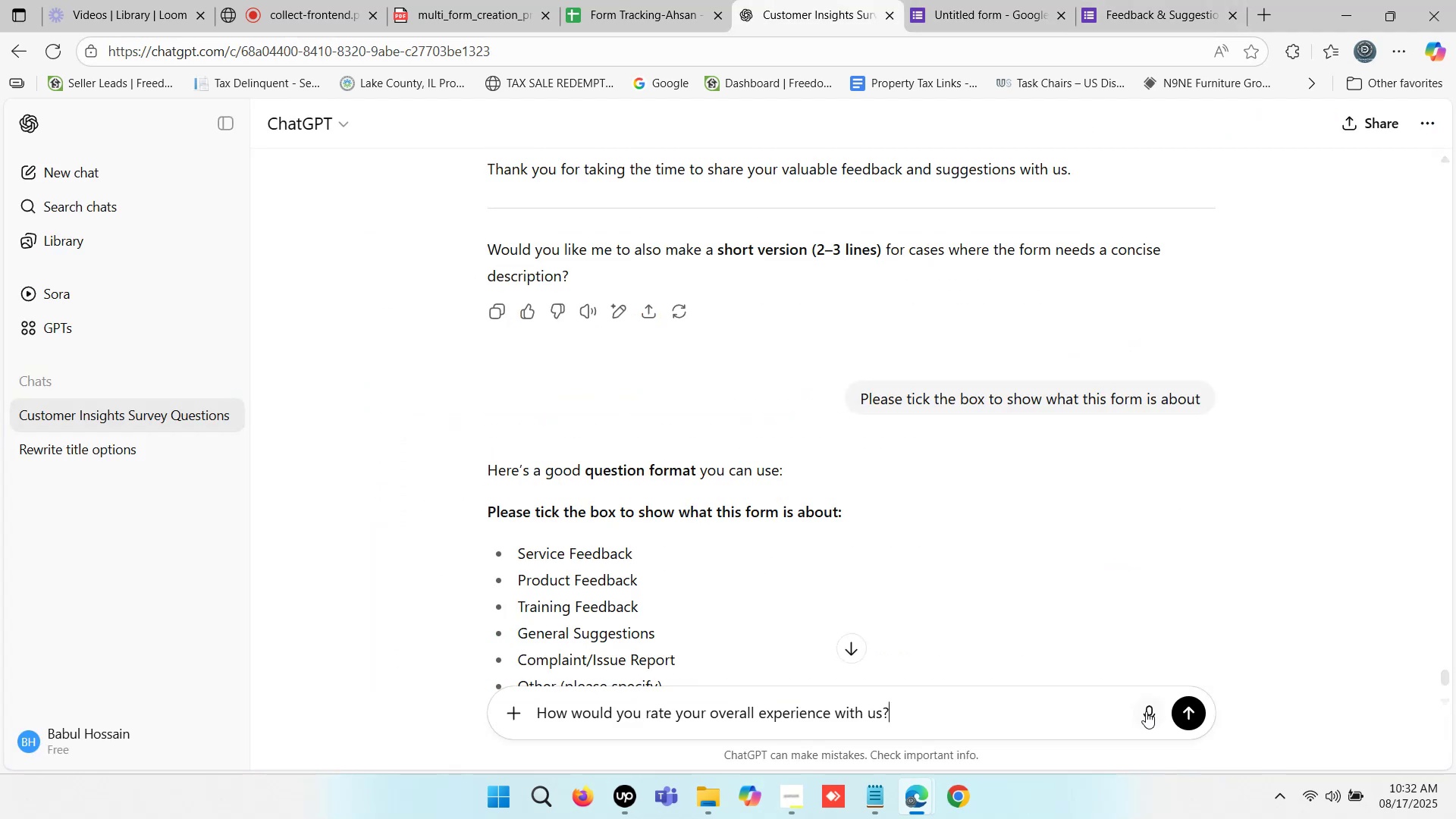 
left_click([1187, 711])
 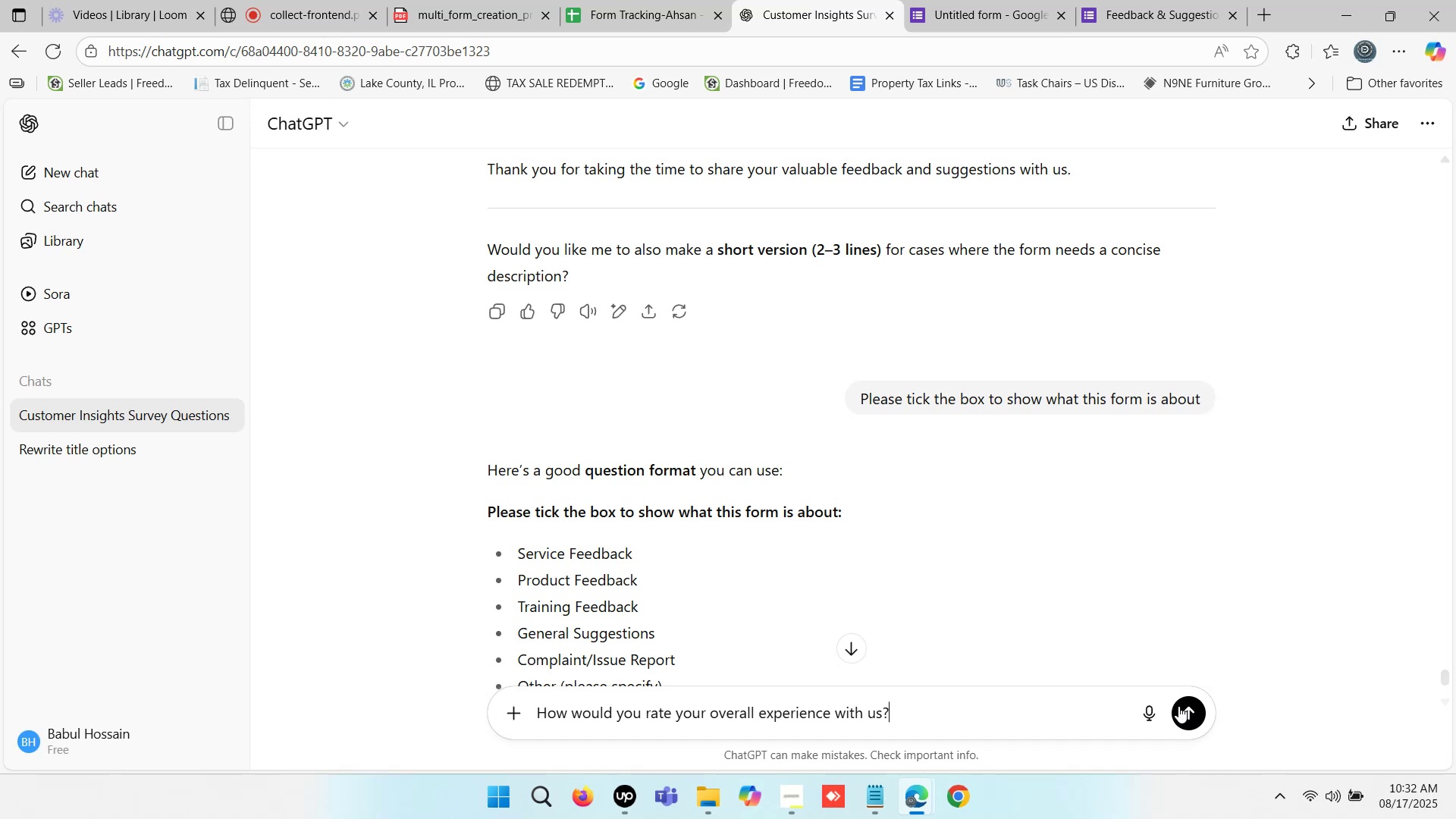 
scroll: coordinate [752, 583], scroll_direction: down, amount: 5.0
 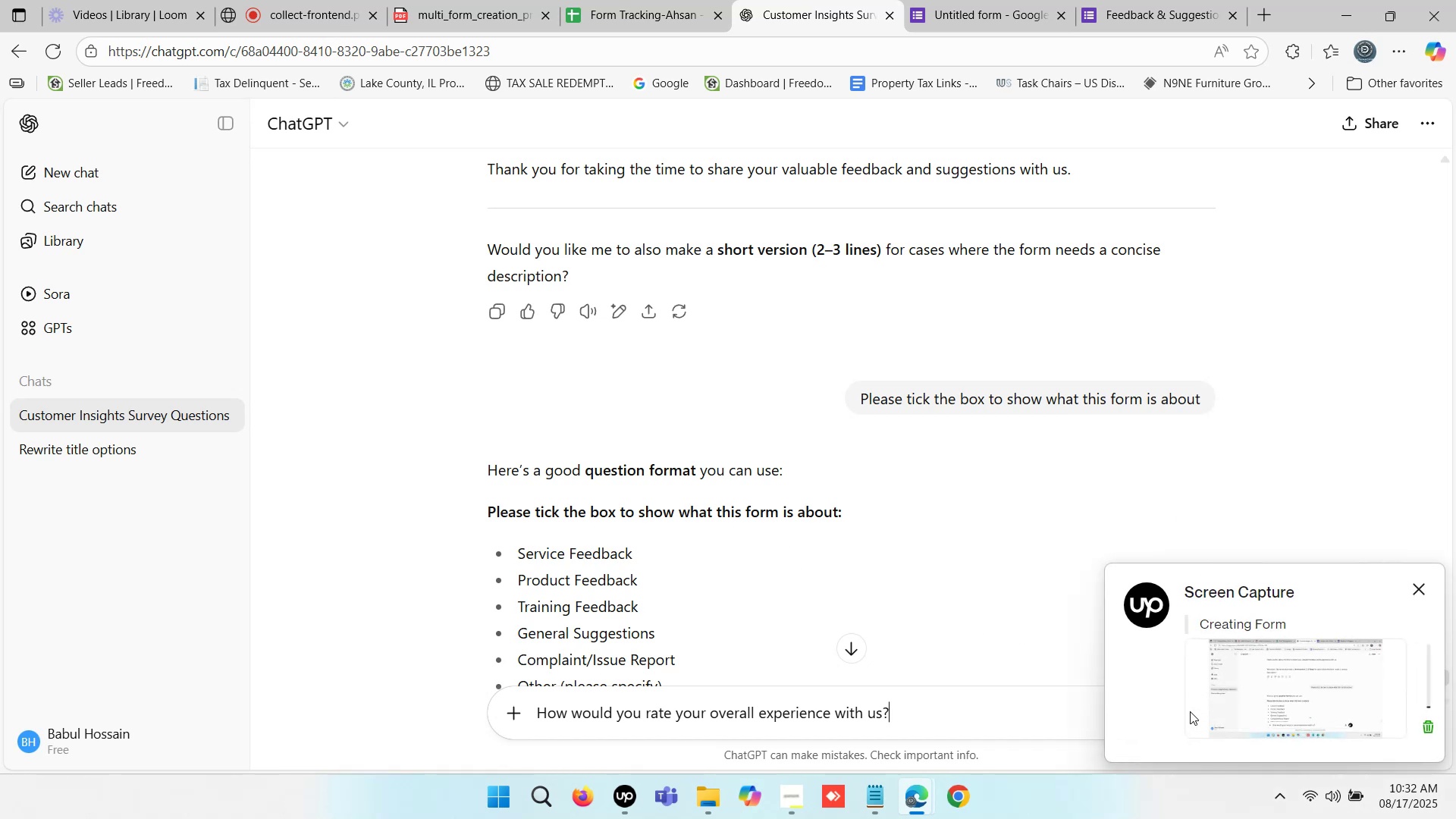 
double_click([974, 0])
 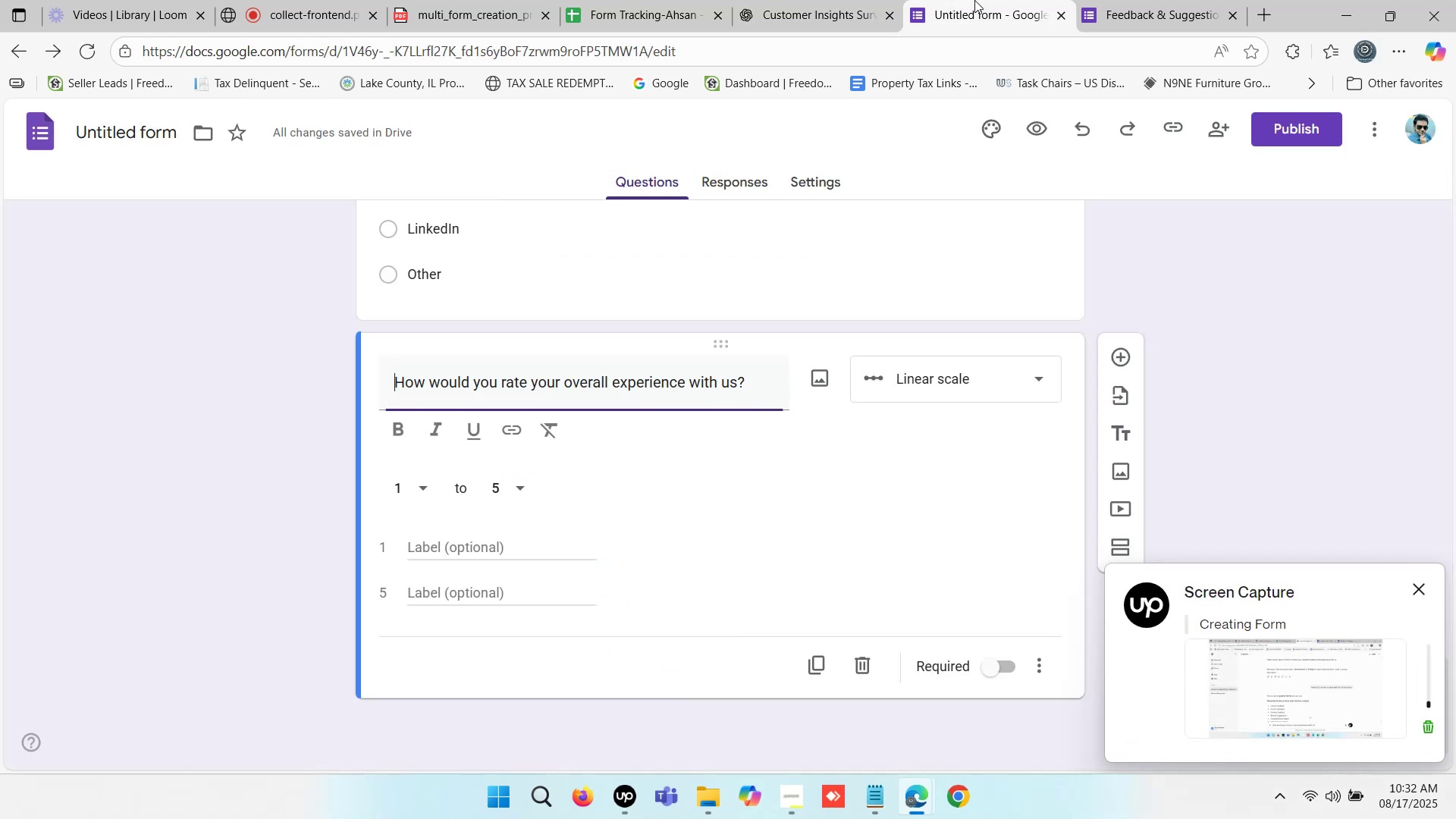 
triple_click([974, 0])
 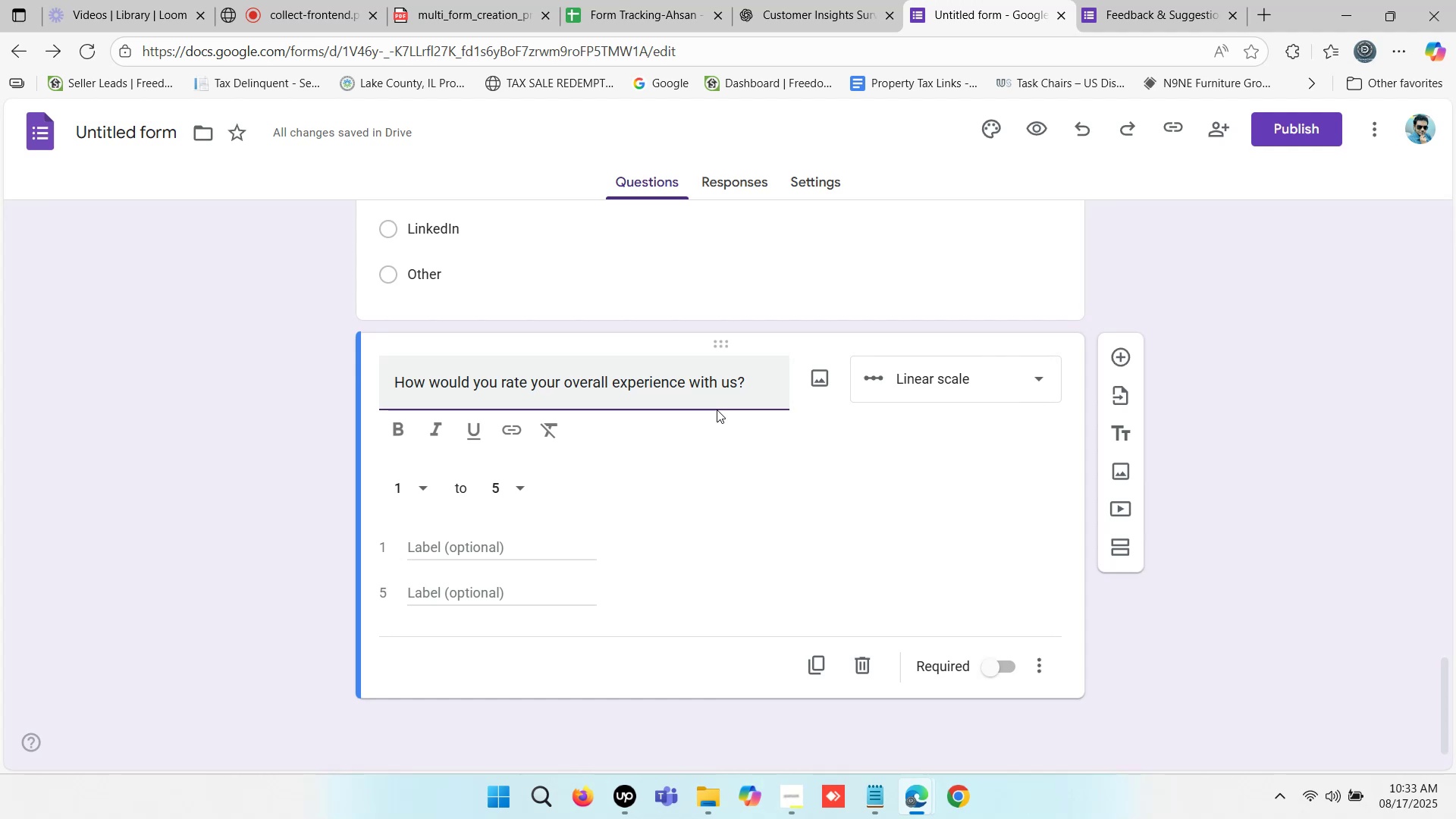 
wait(51.94)
 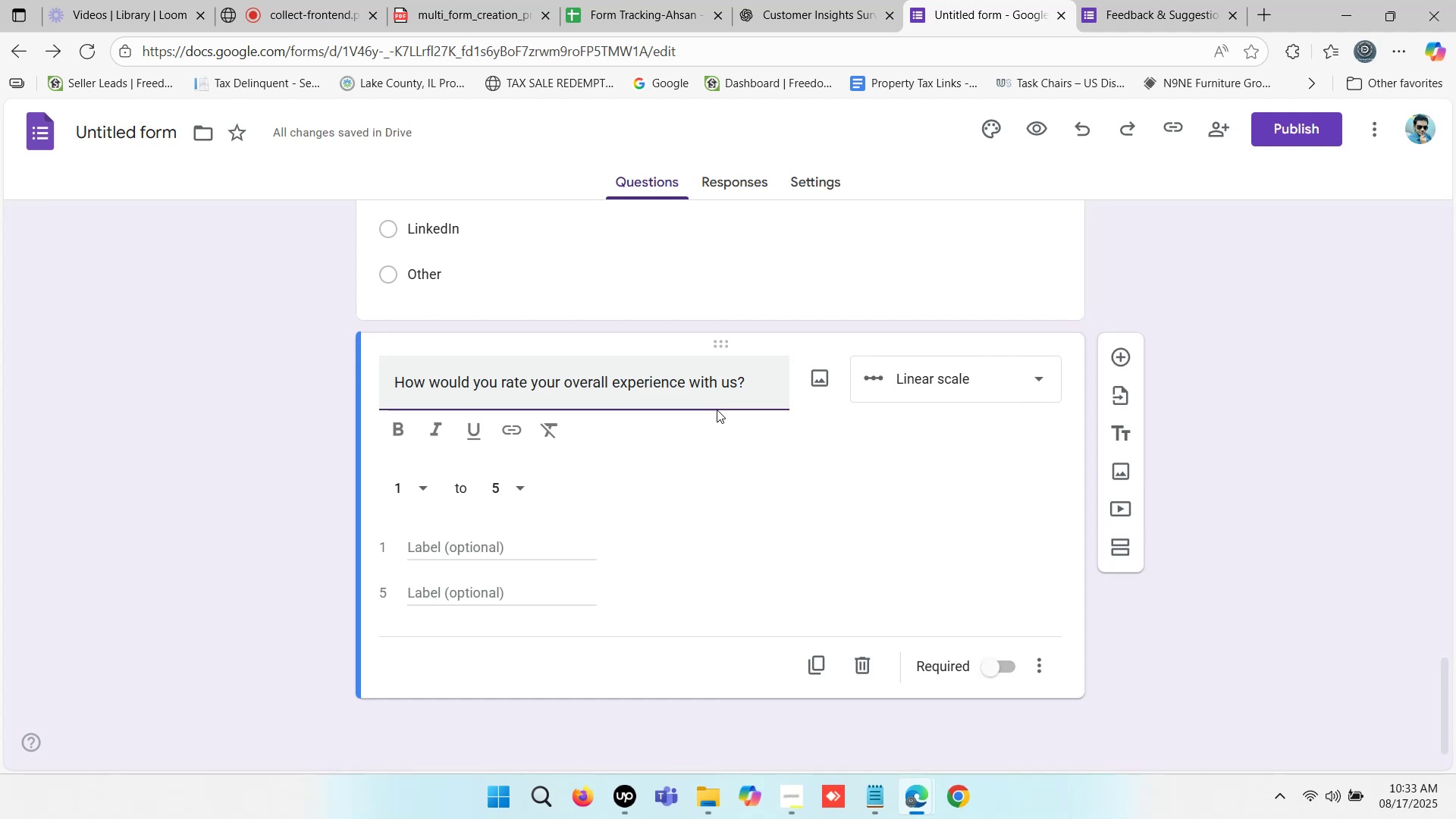 
double_click([798, 0])
 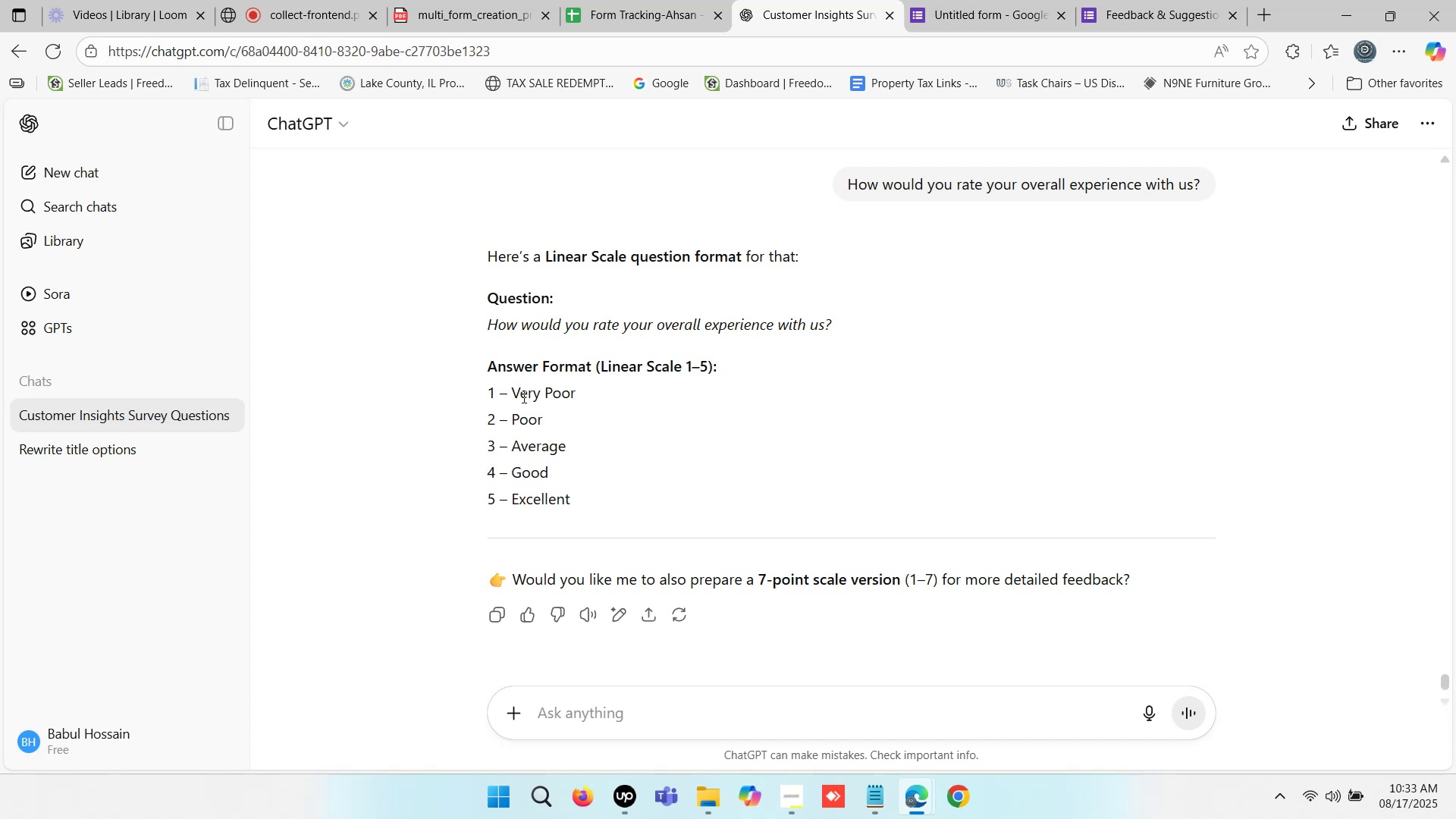 
left_click_drag(start_coordinate=[514, 393], to_coordinate=[582, 391])
 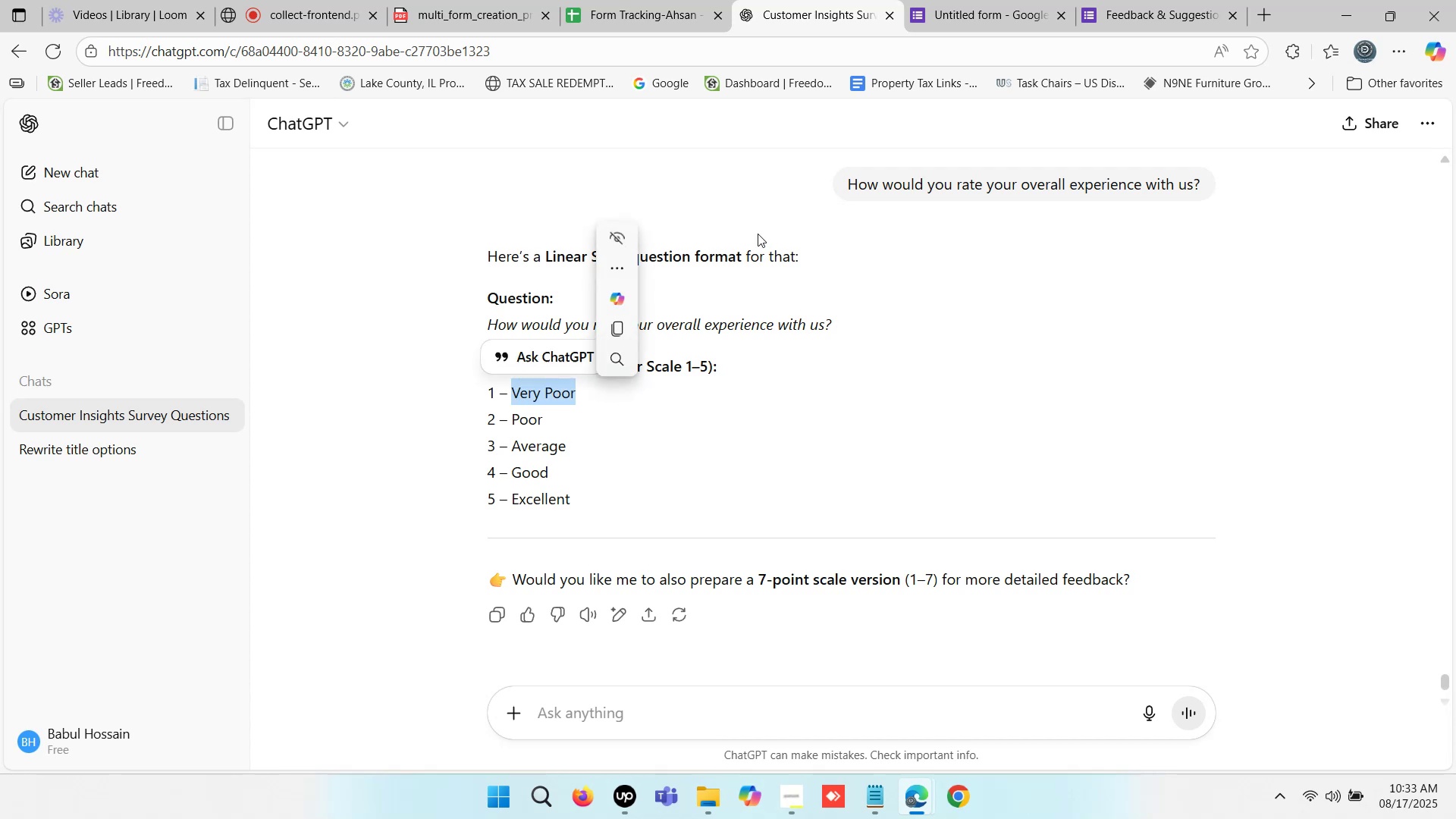 
key(Control+C)
 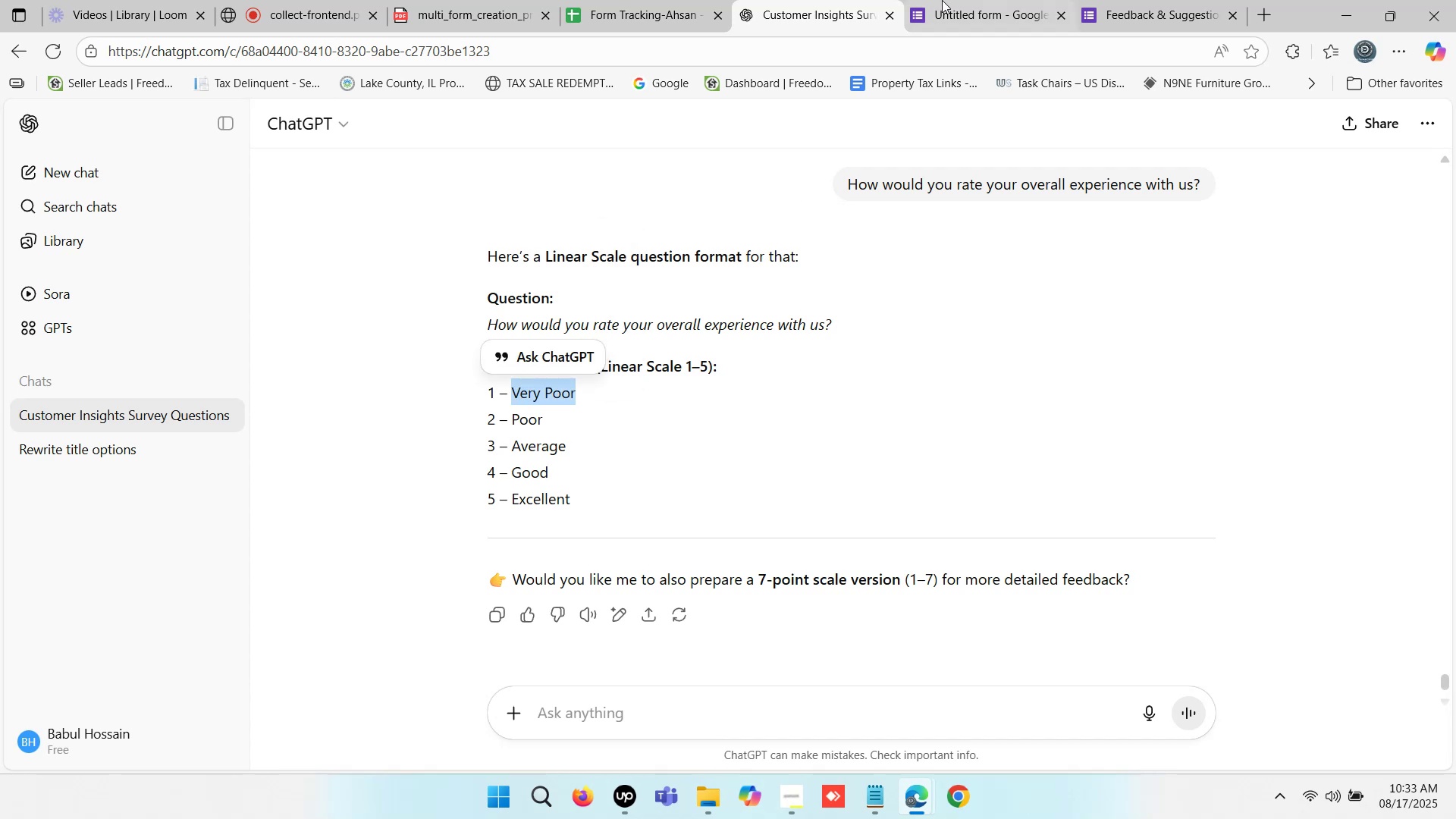 
left_click([942, 0])
 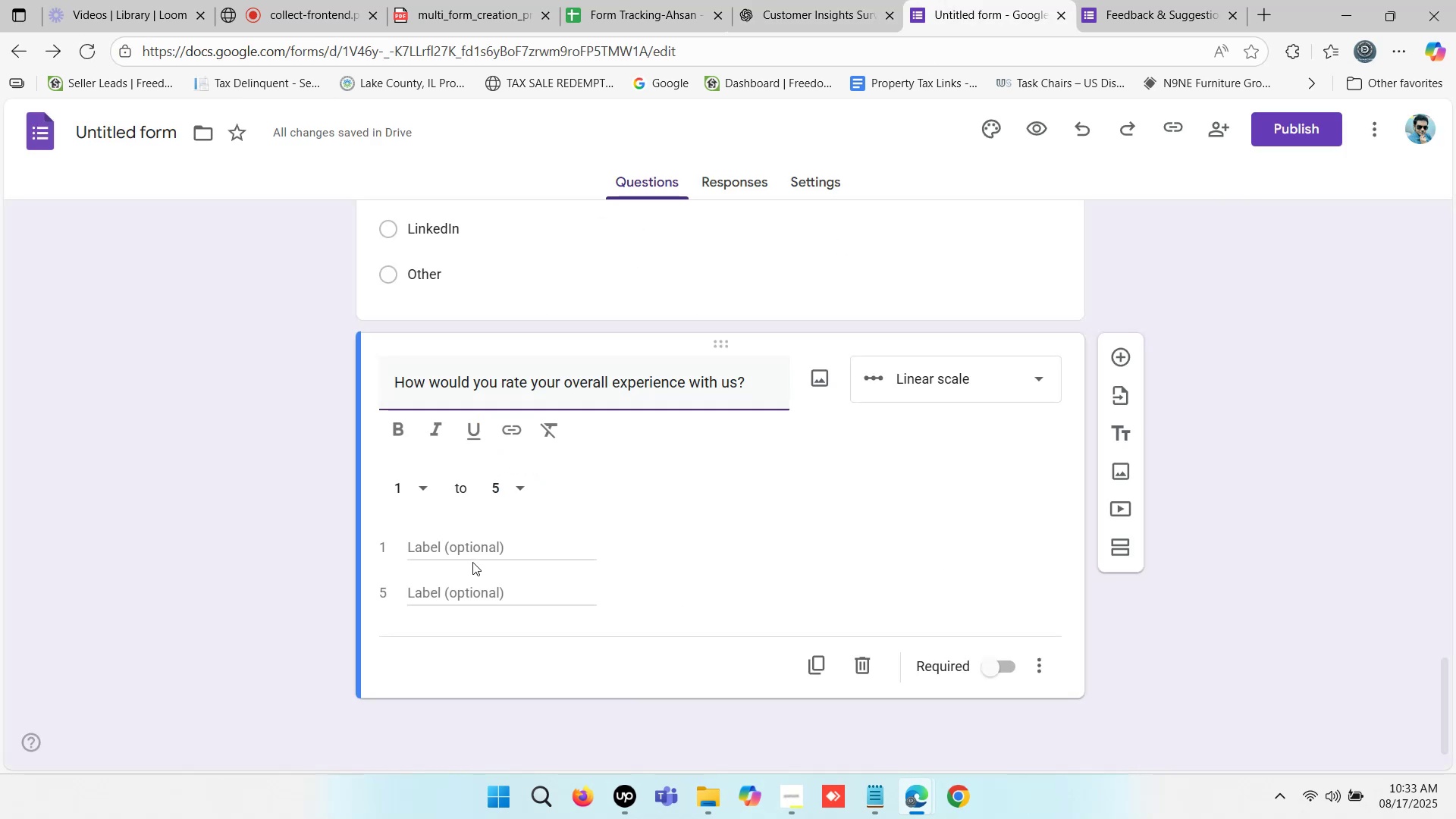 
left_click([465, 544])
 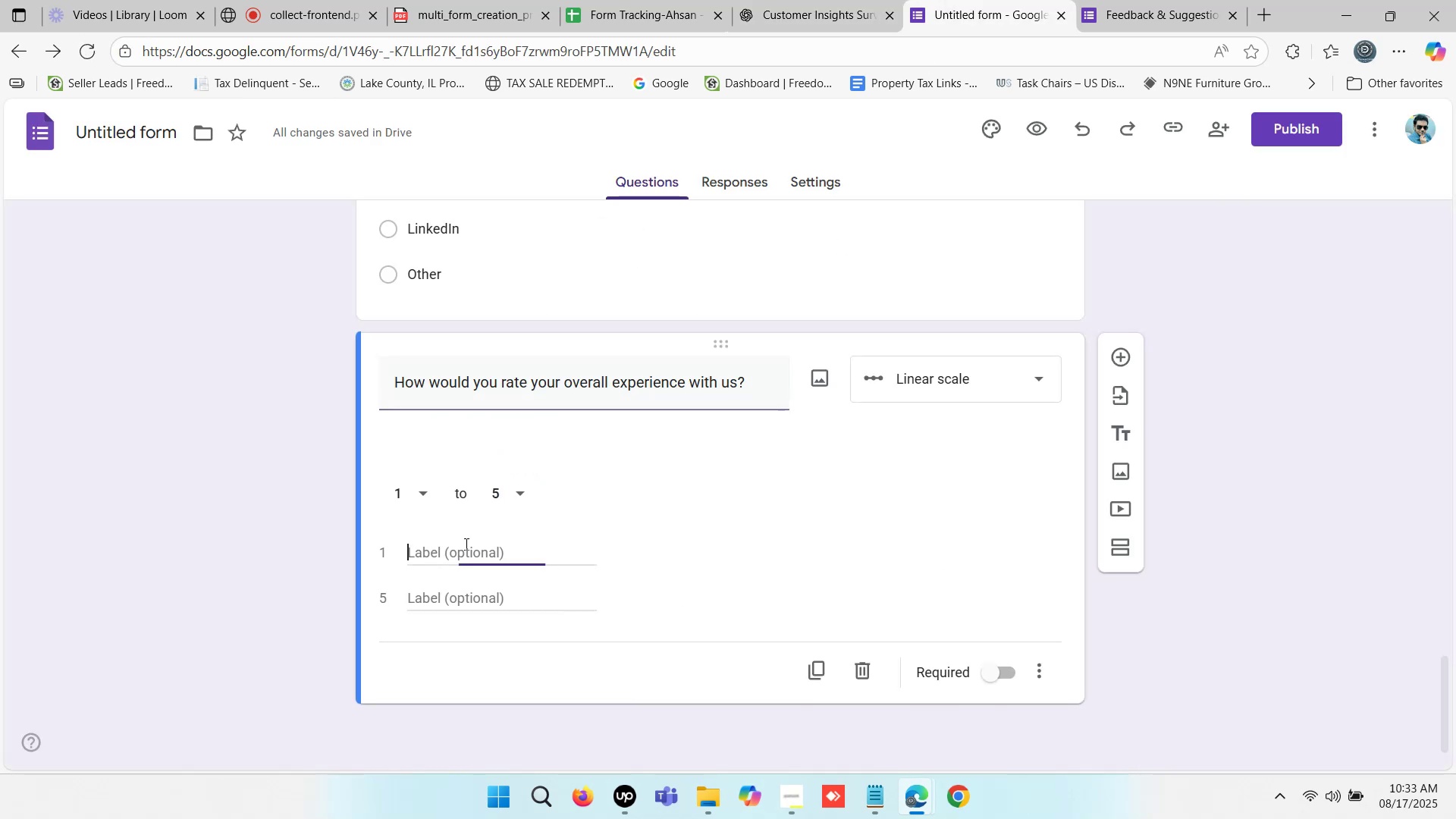 
key(Control+V)
 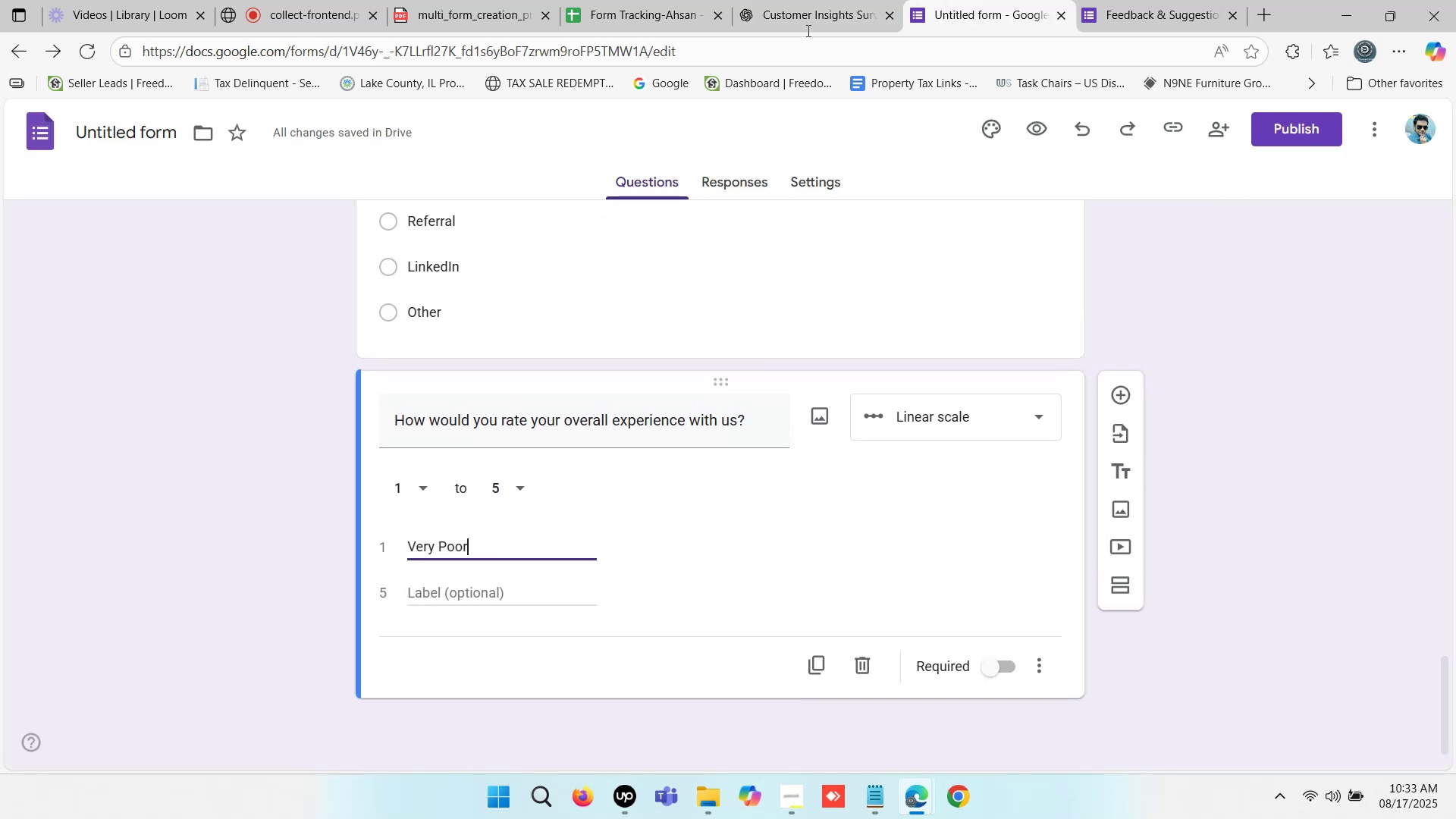 
left_click([830, 0])
 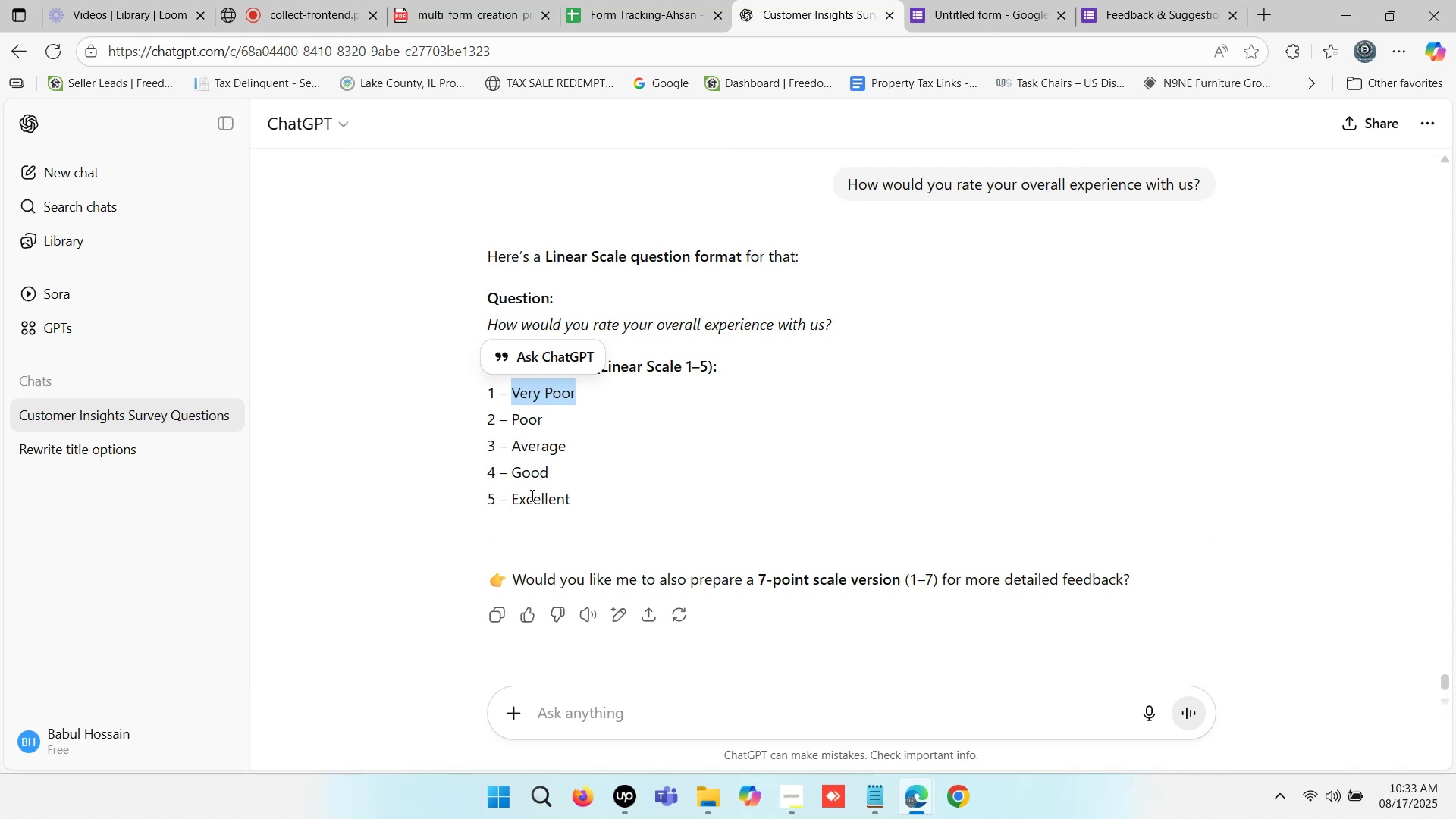 
wait(10.89)
 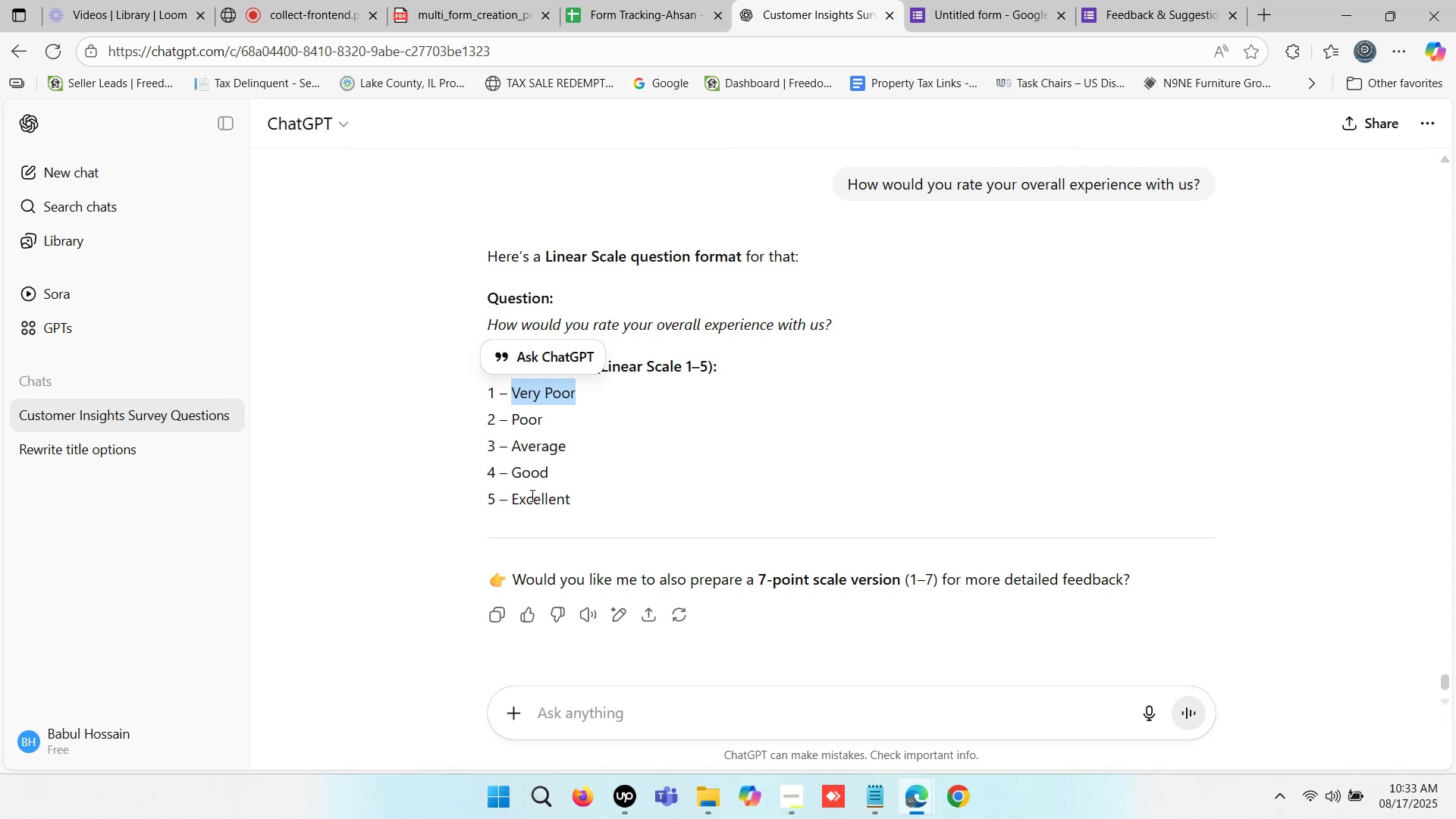 
double_click([548, 500])
 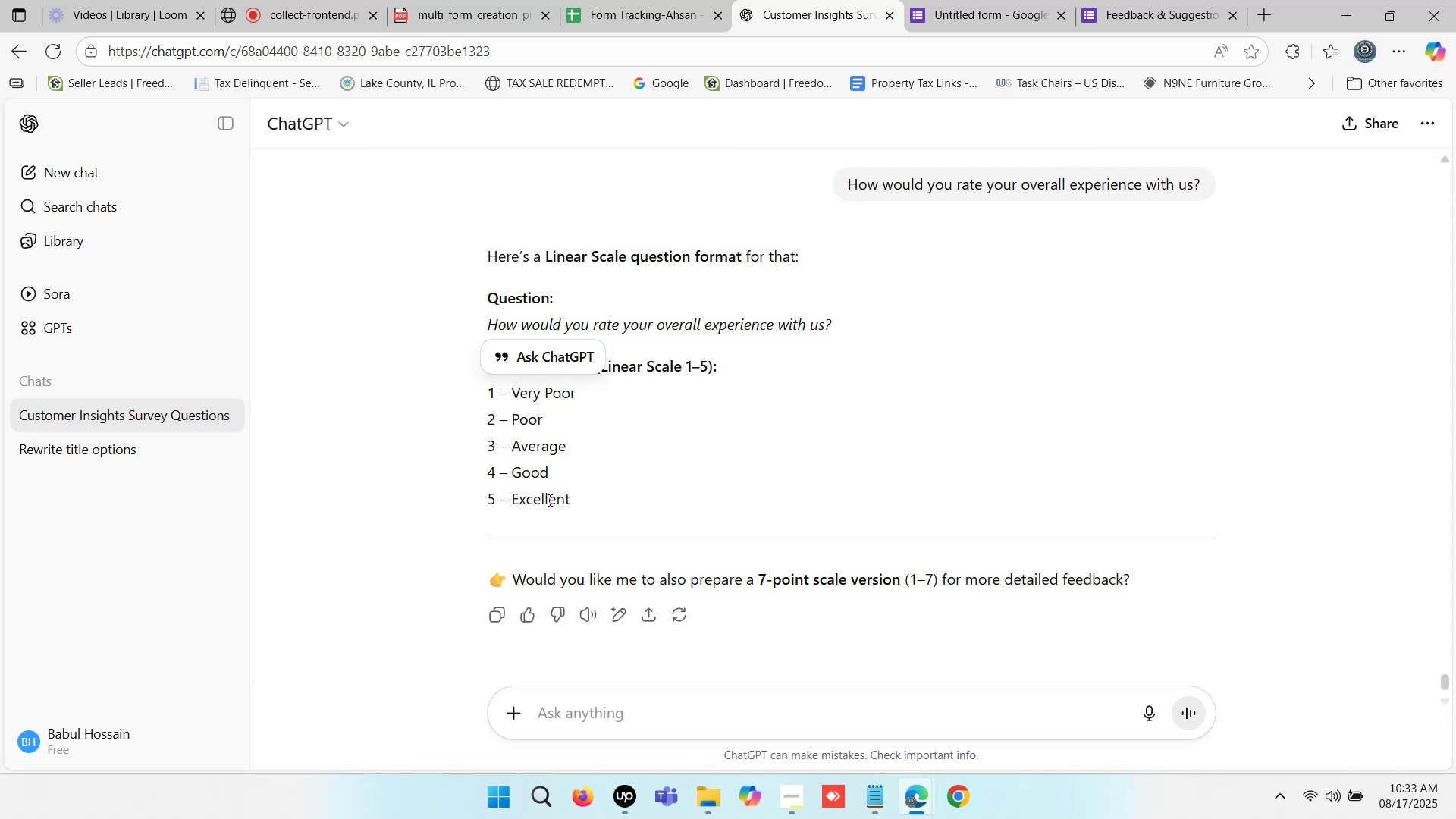 
hold_key(key=ControlLeft, duration=1.02)
 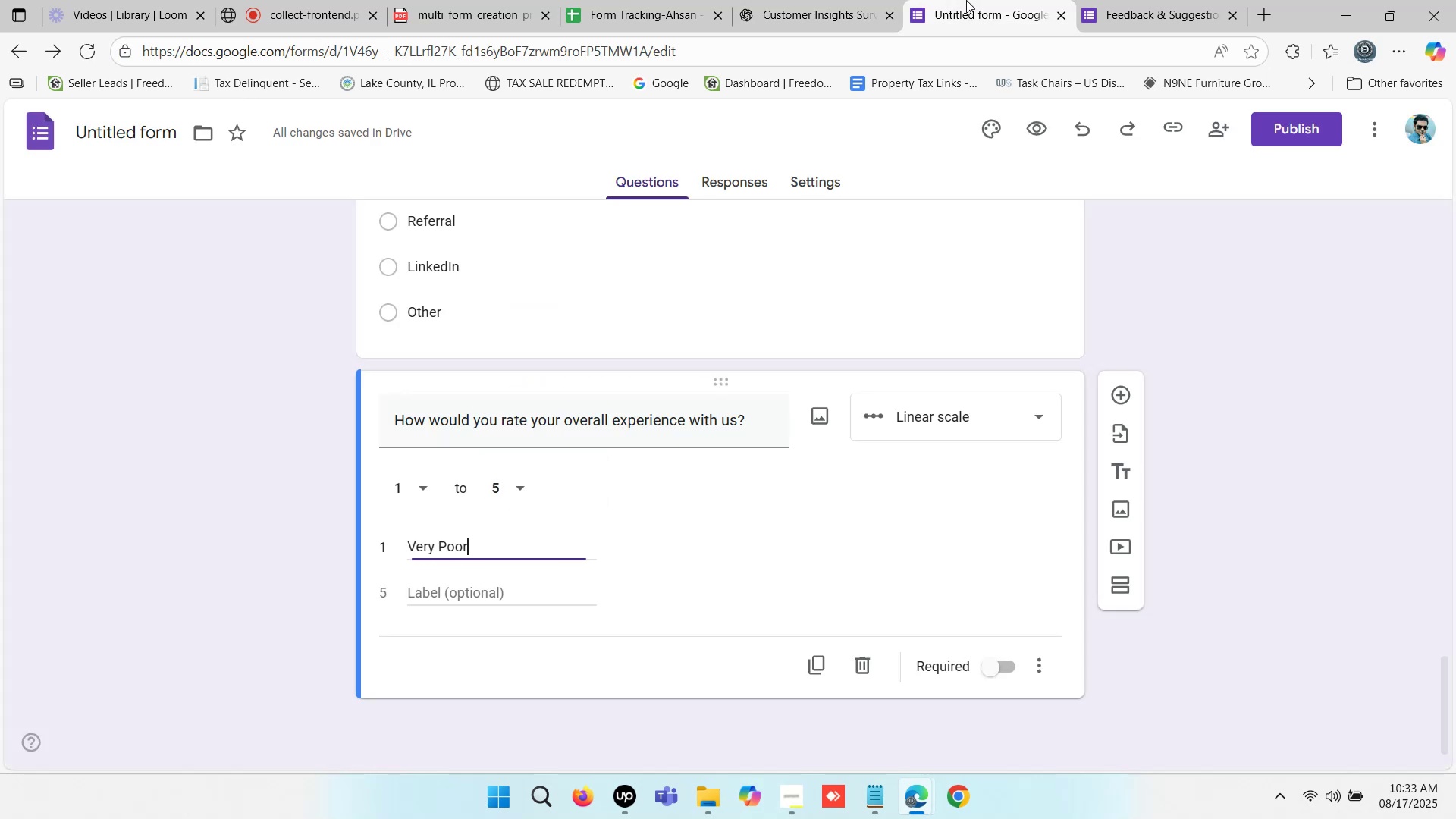 
double_click([966, 0])
 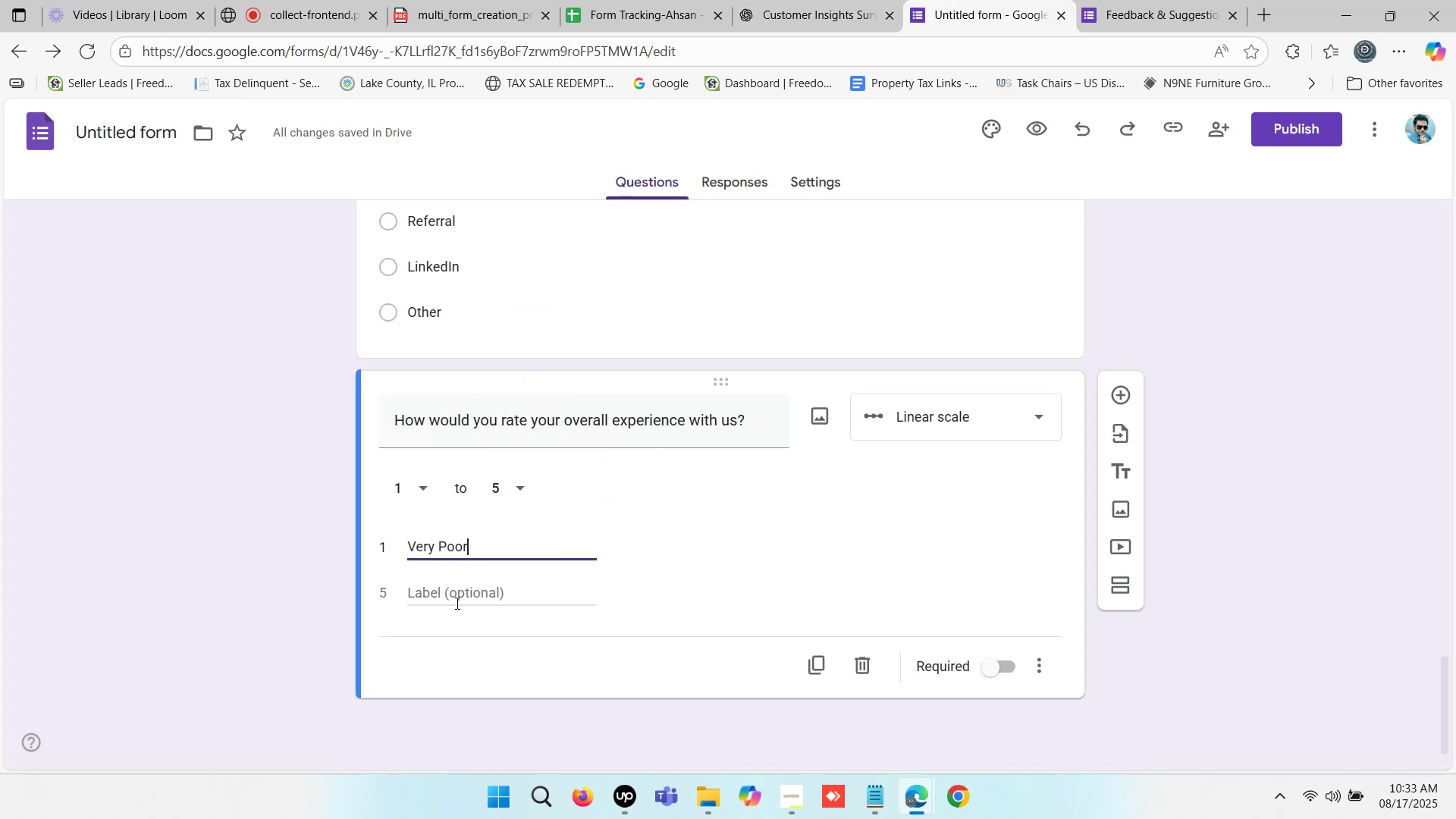 
left_click([459, 593])
 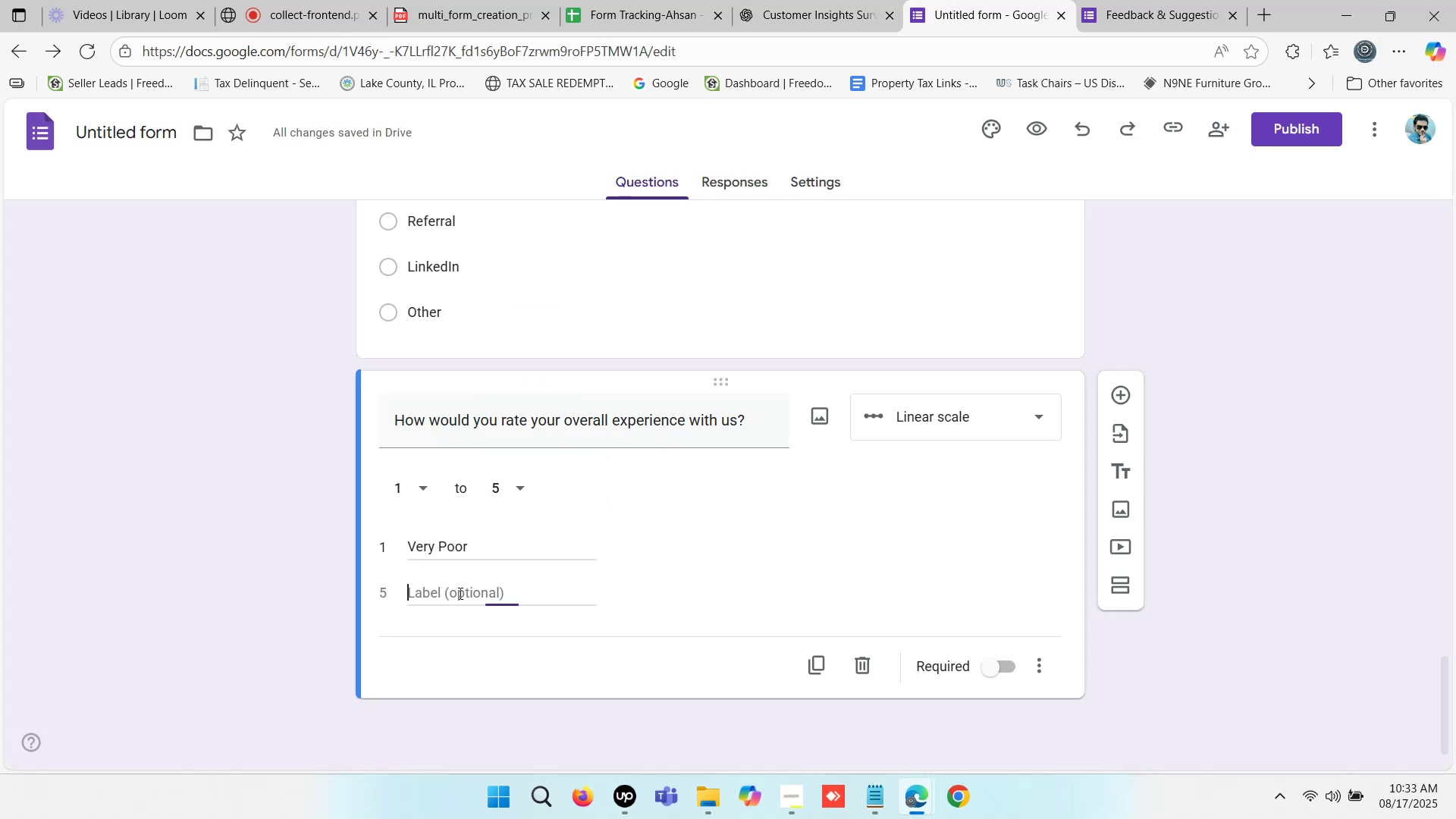 
key(Control+V)
 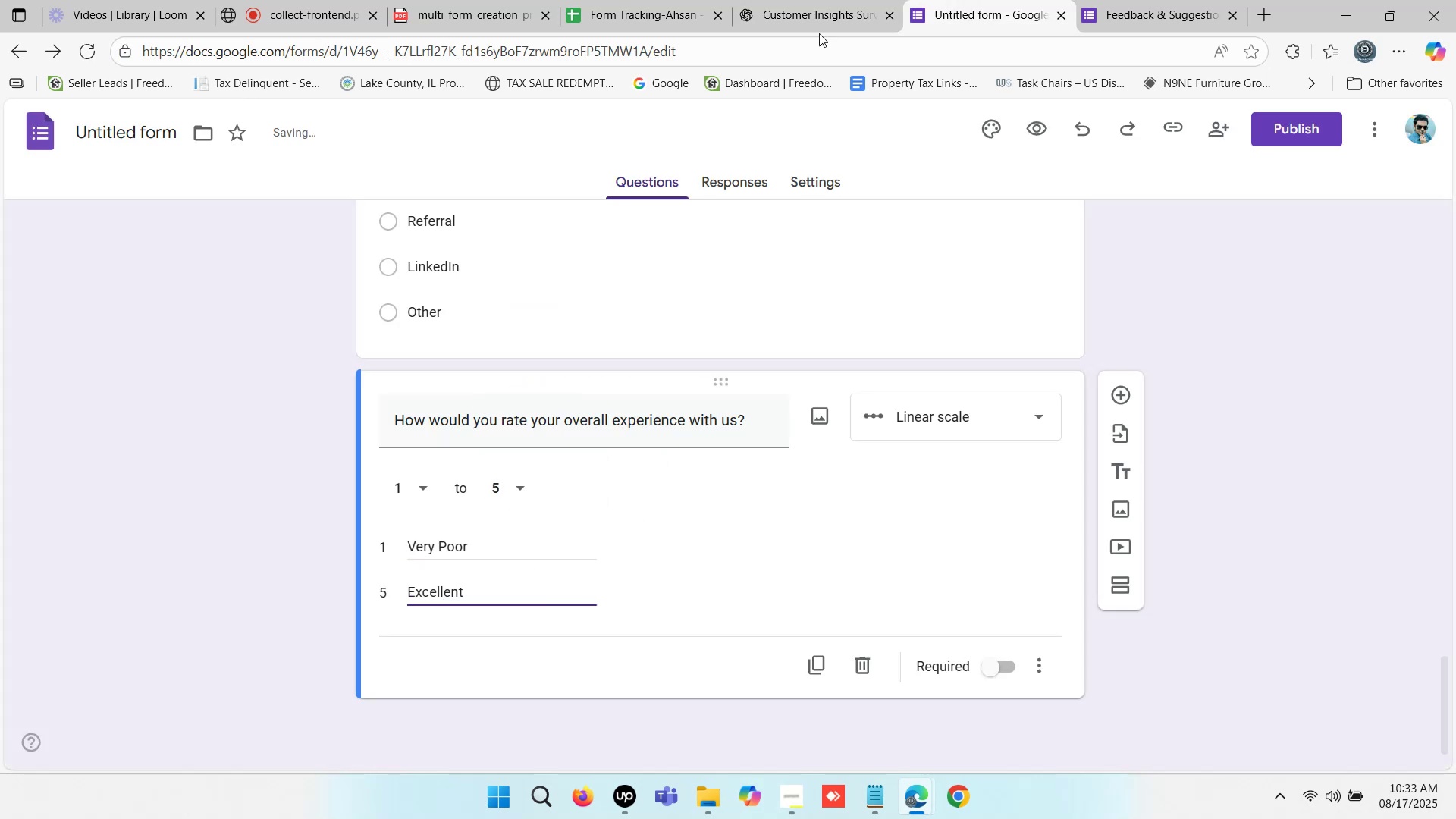 
left_click([852, 0])
 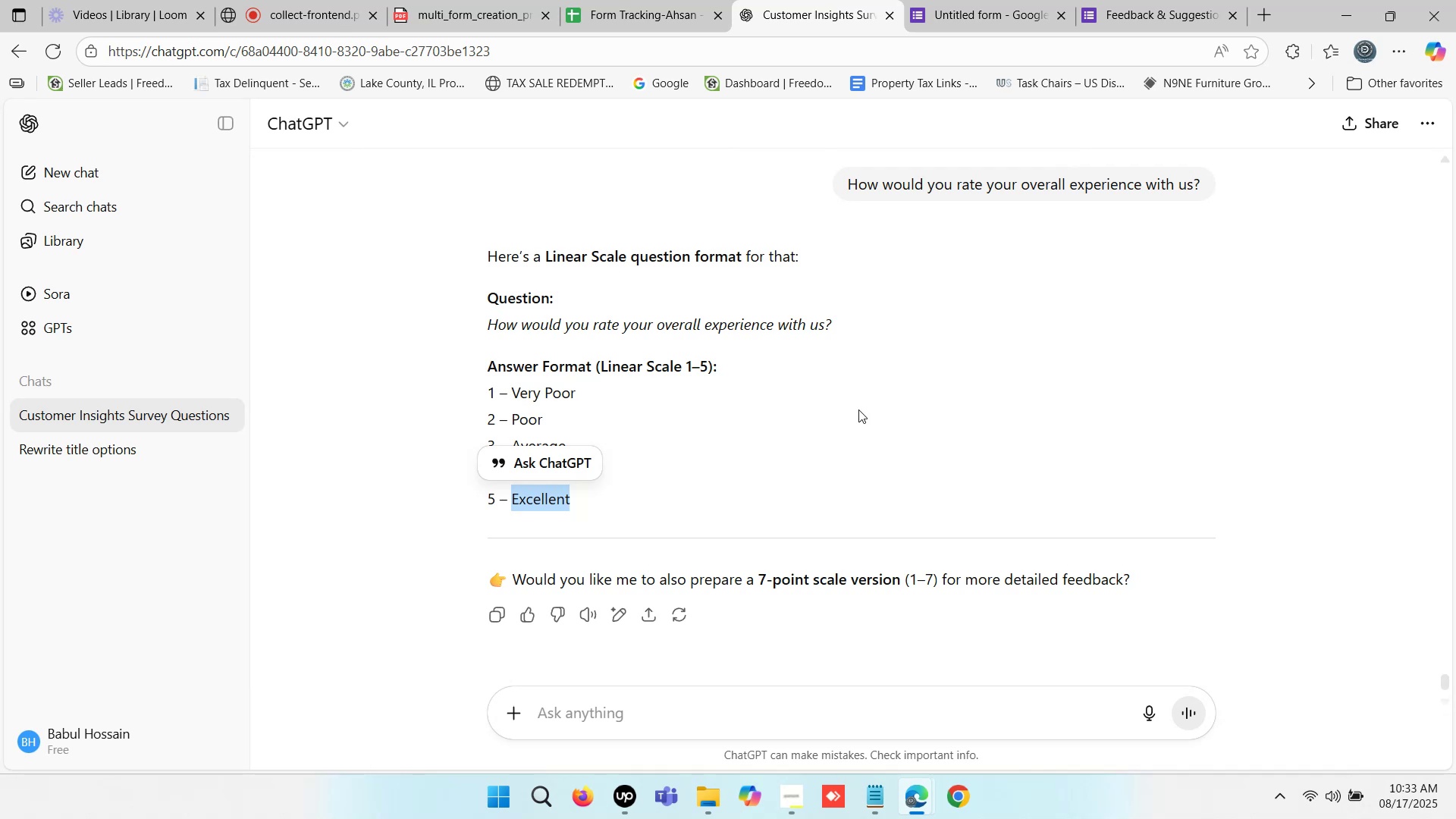 
left_click([1004, 0])
 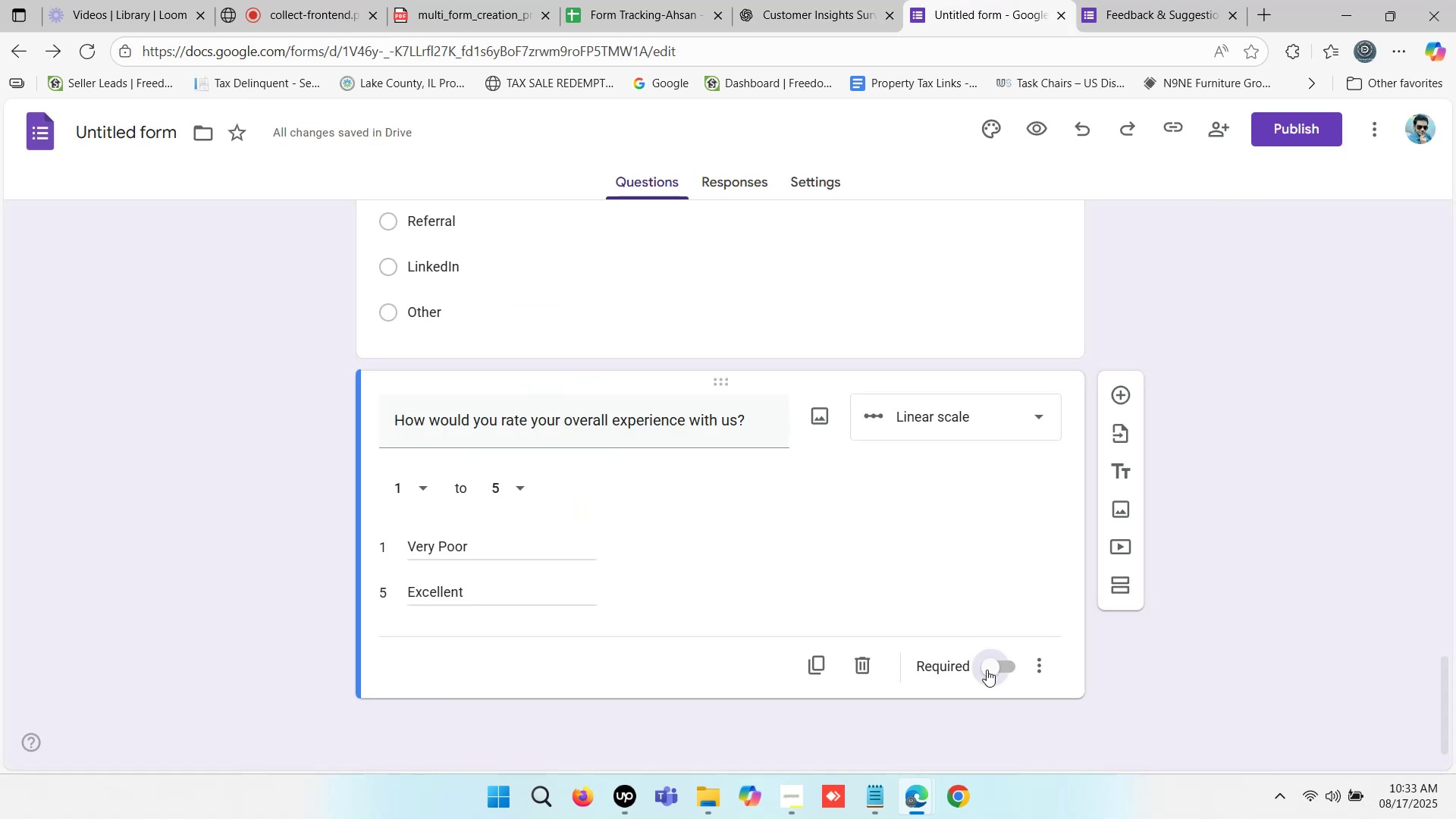 
scroll: coordinate [943, 586], scroll_direction: down, amount: 1.0
 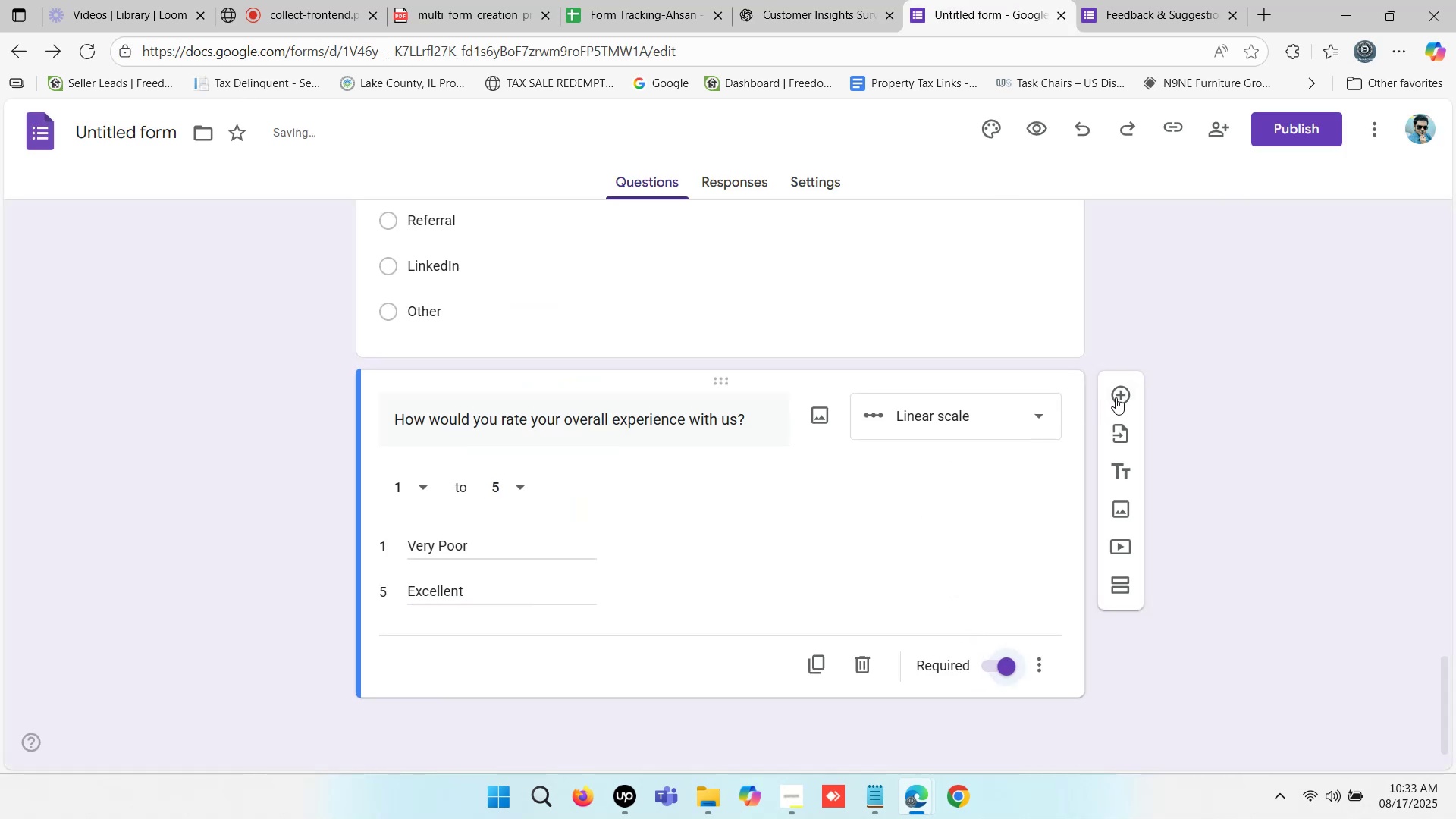 
left_click([1118, 397])
 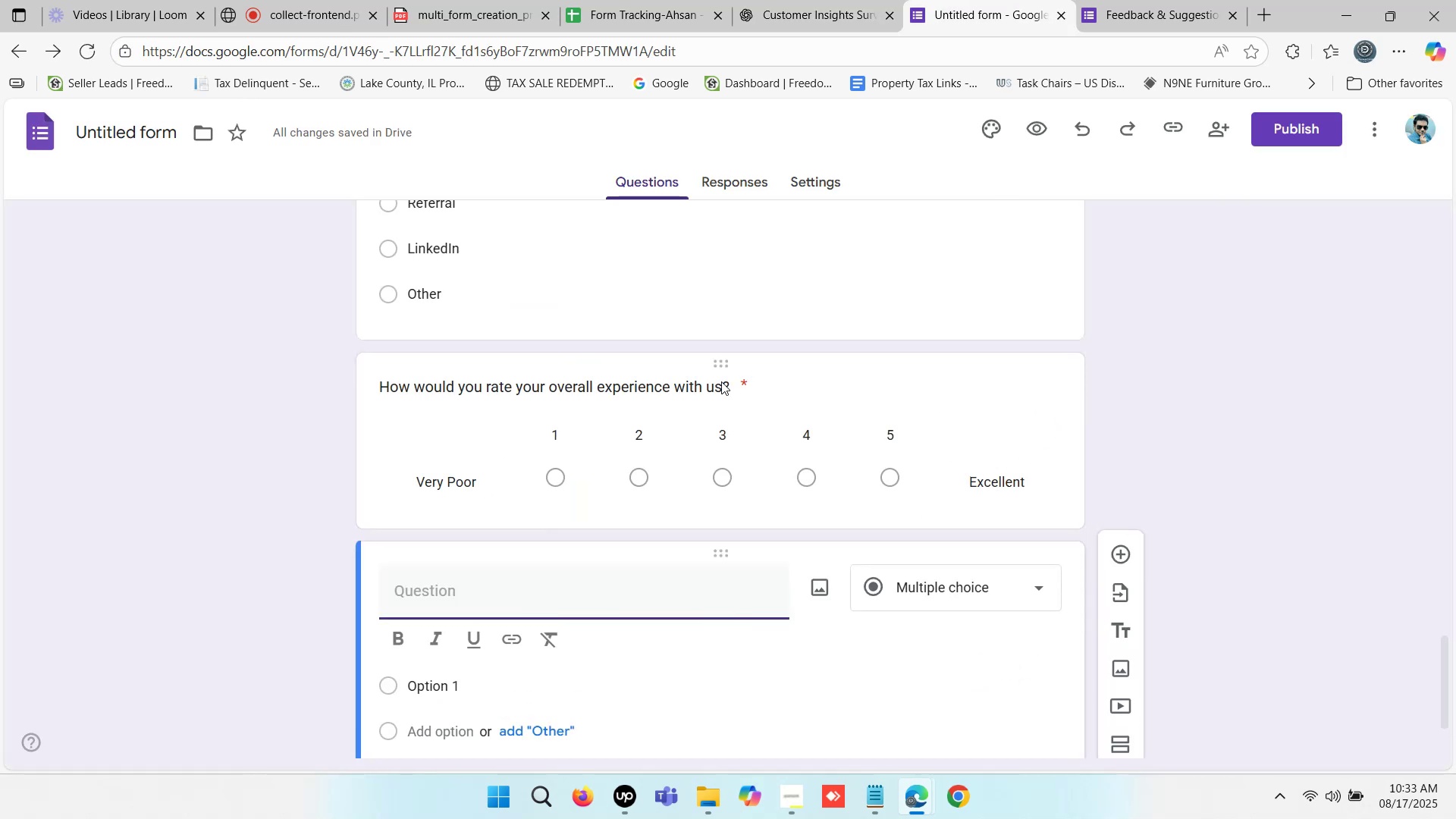 
left_click([742, 375])
 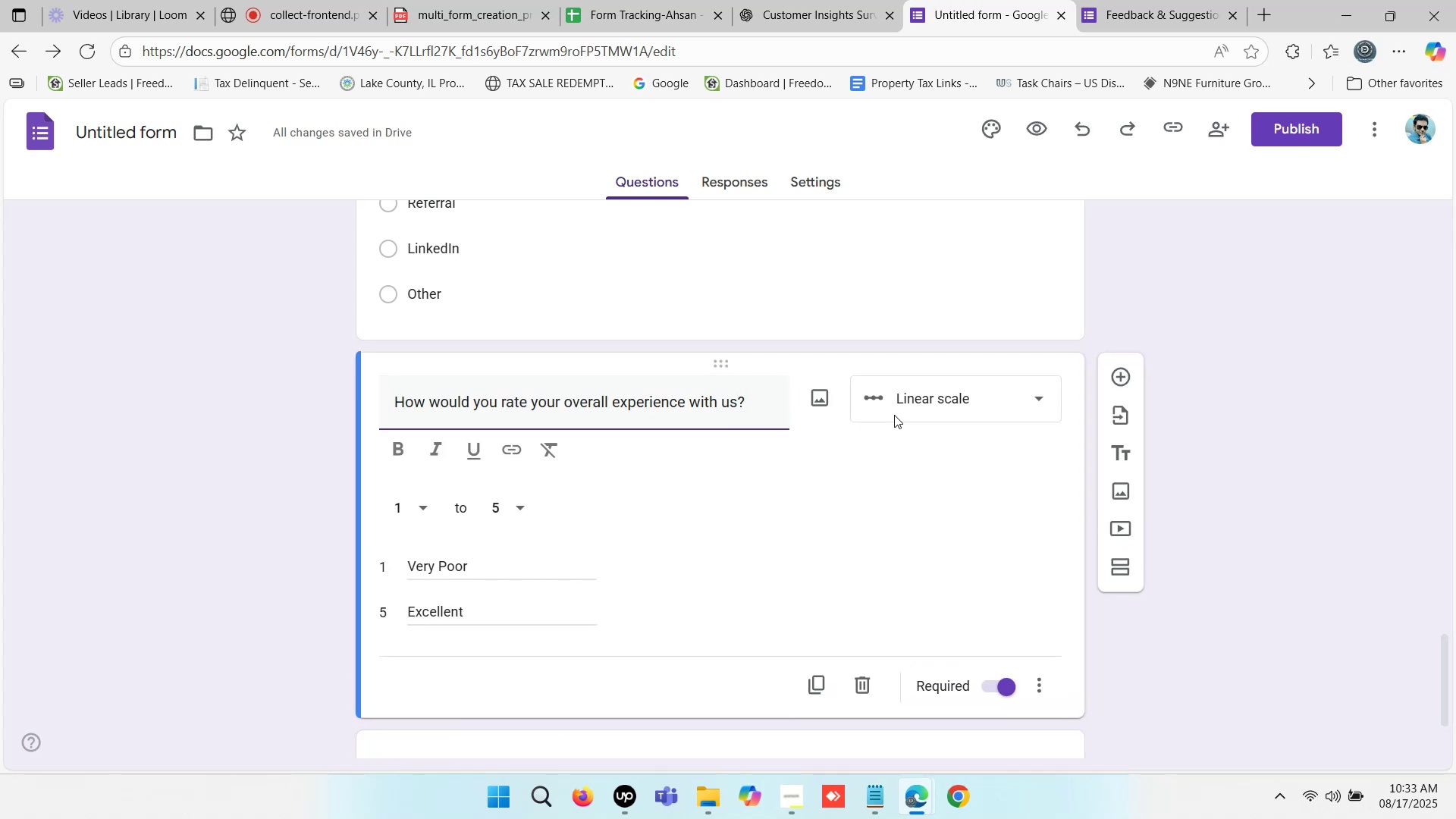 
scroll: coordinate [875, 518], scroll_direction: down, amount: 2.0
 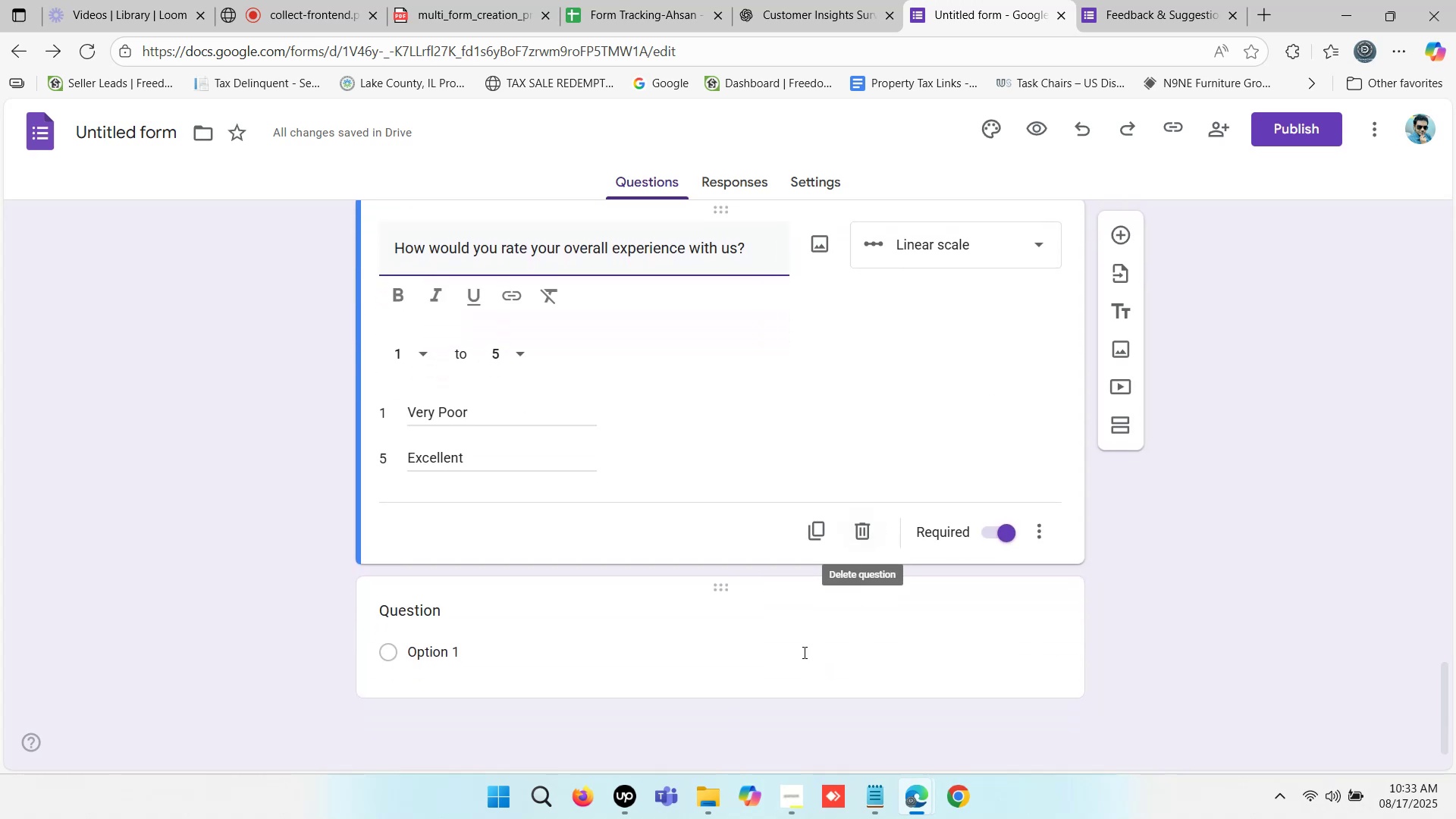 
left_click([774, 628])
 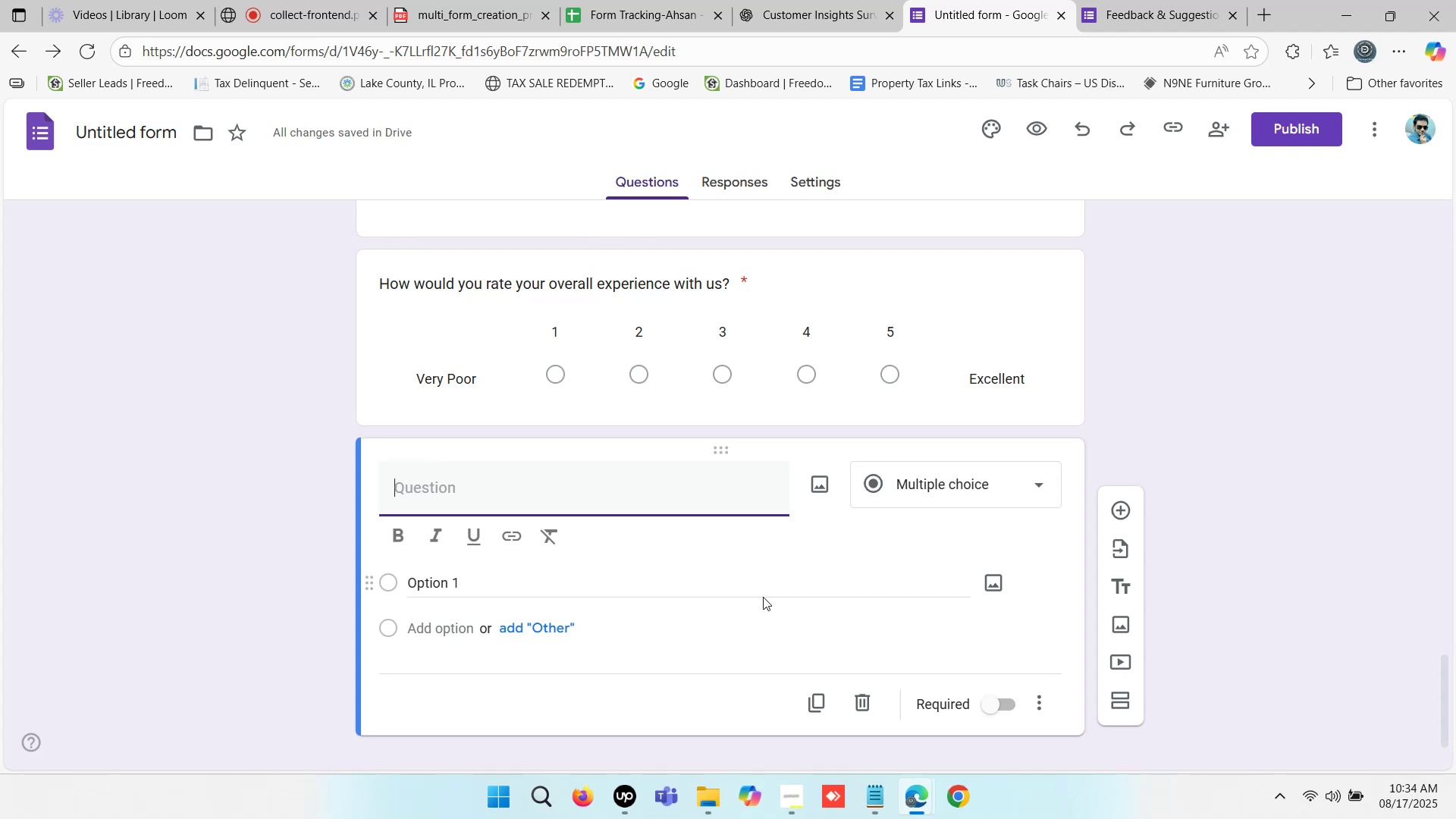 
wait(36.93)
 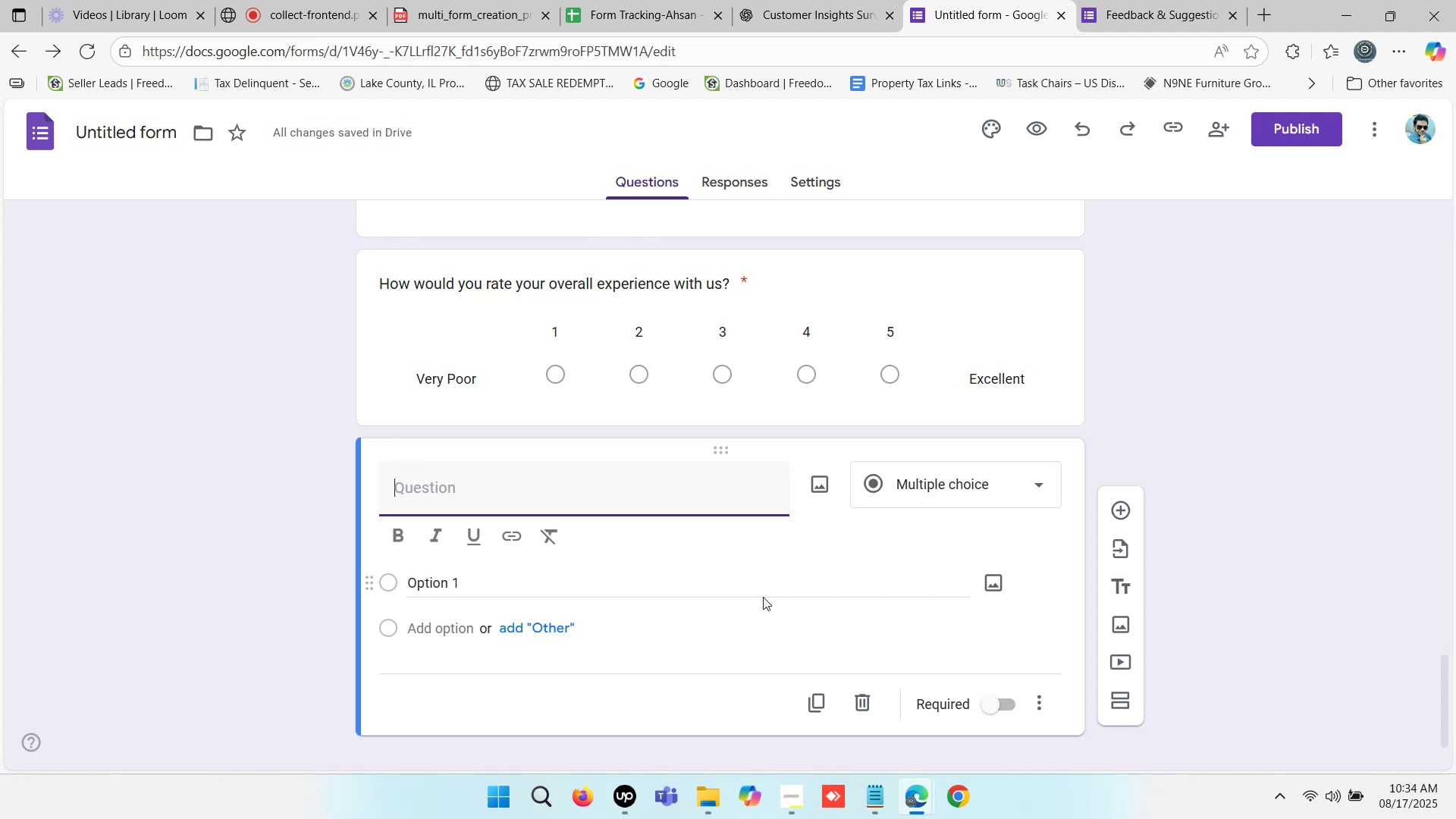 
left_click([497, 490])
 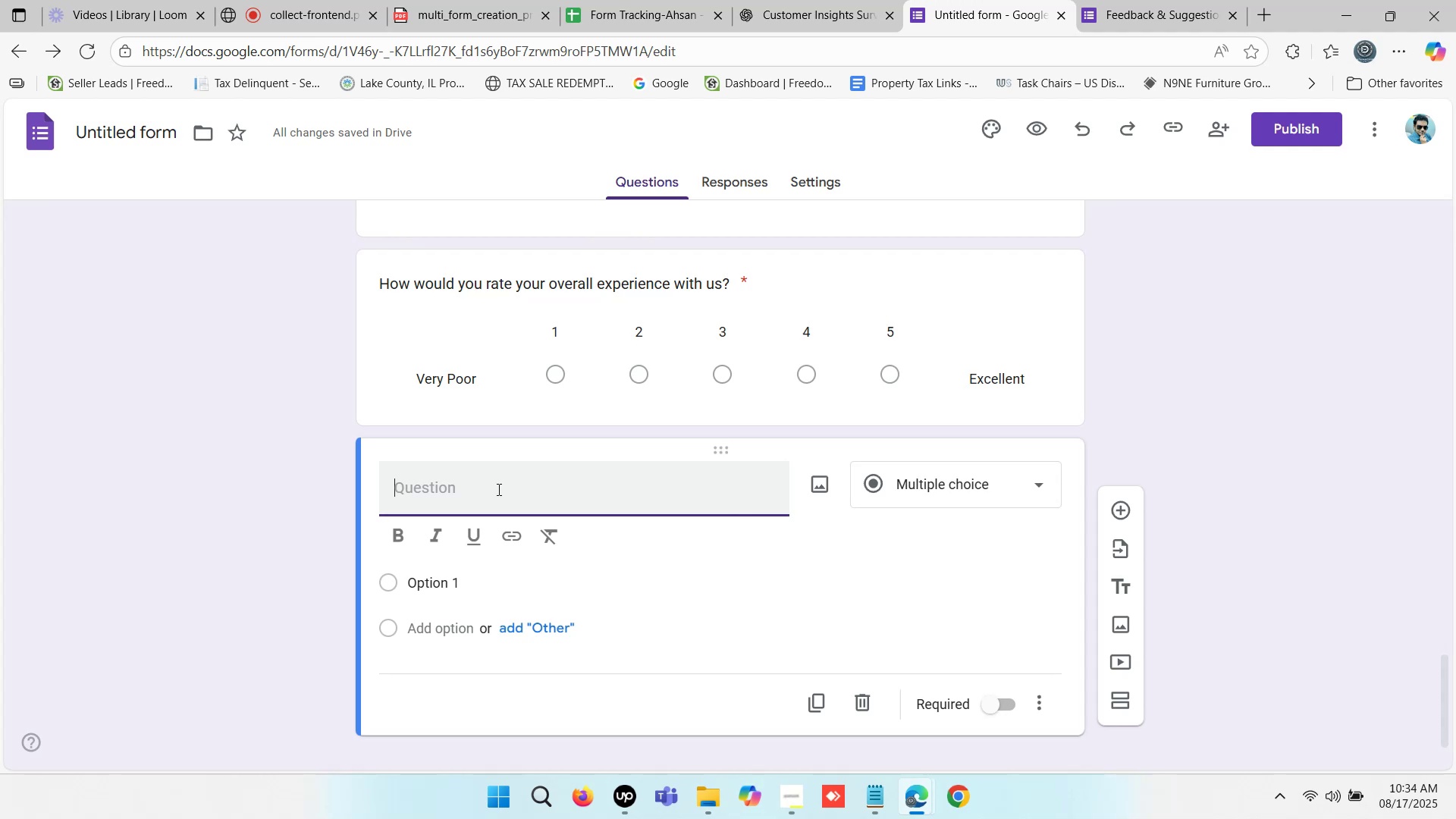 
wait(8.37)
 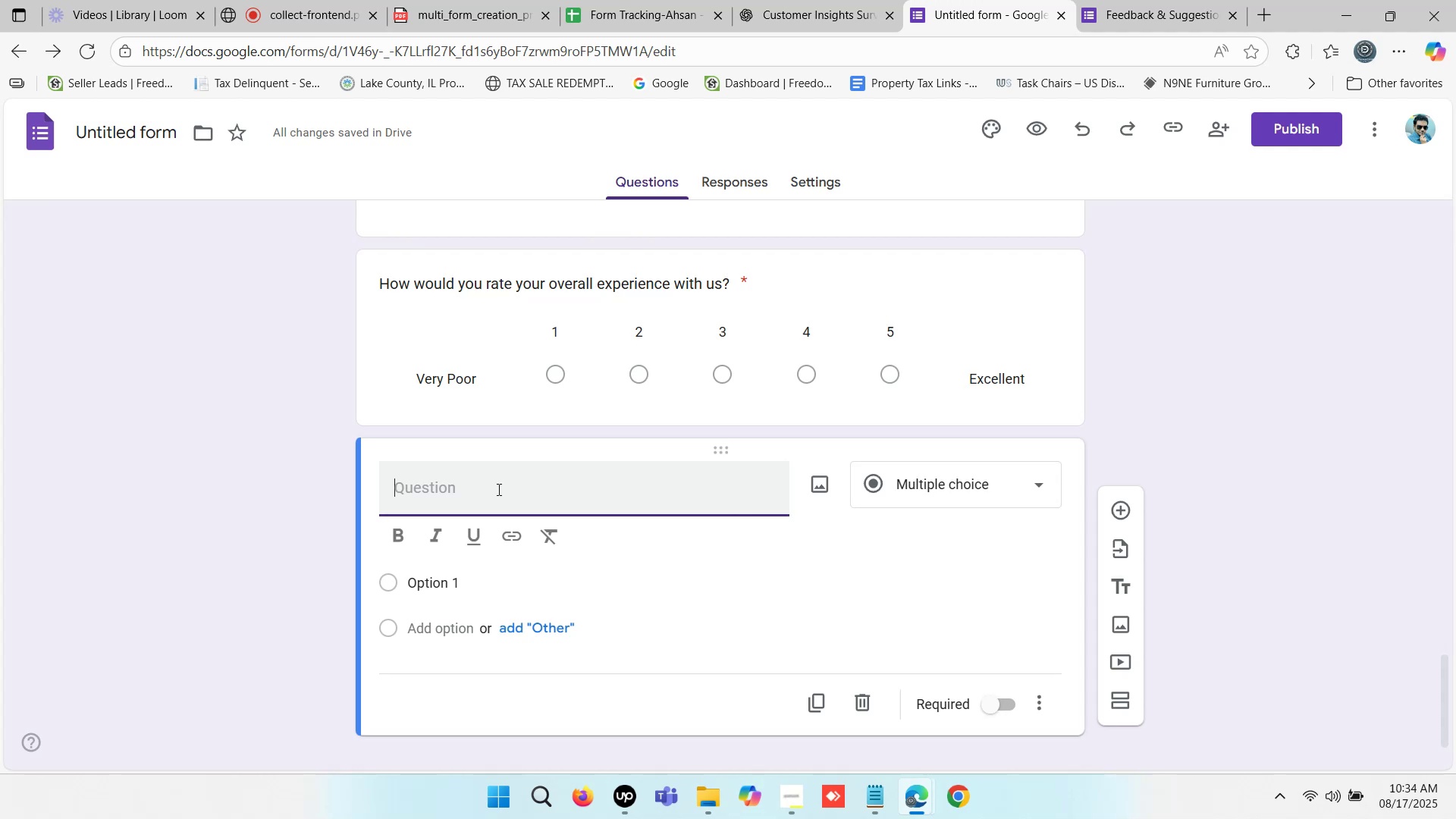 
left_click([1093, 0])
 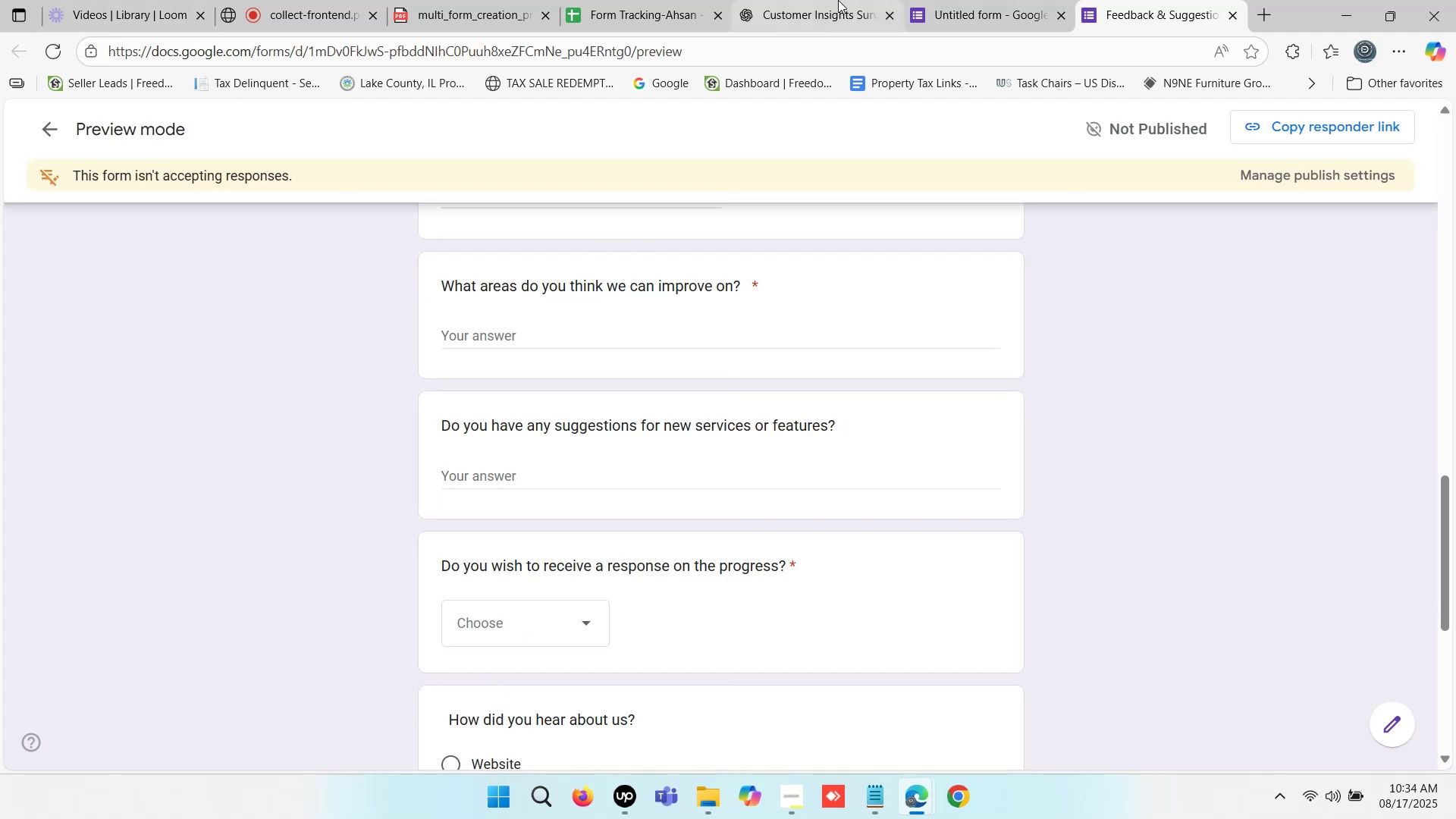 
left_click([822, 0])
 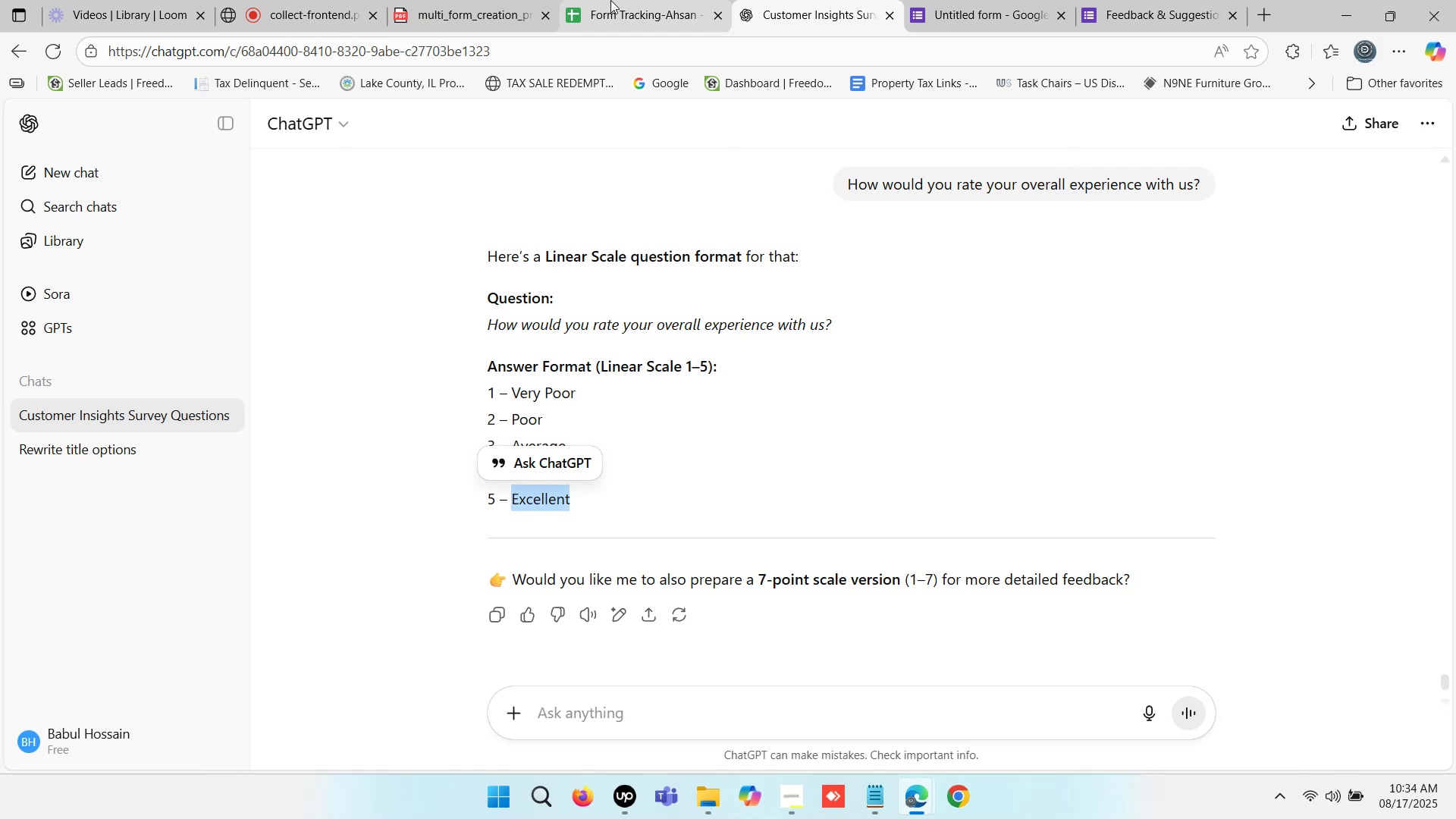 
left_click([611, 0])
 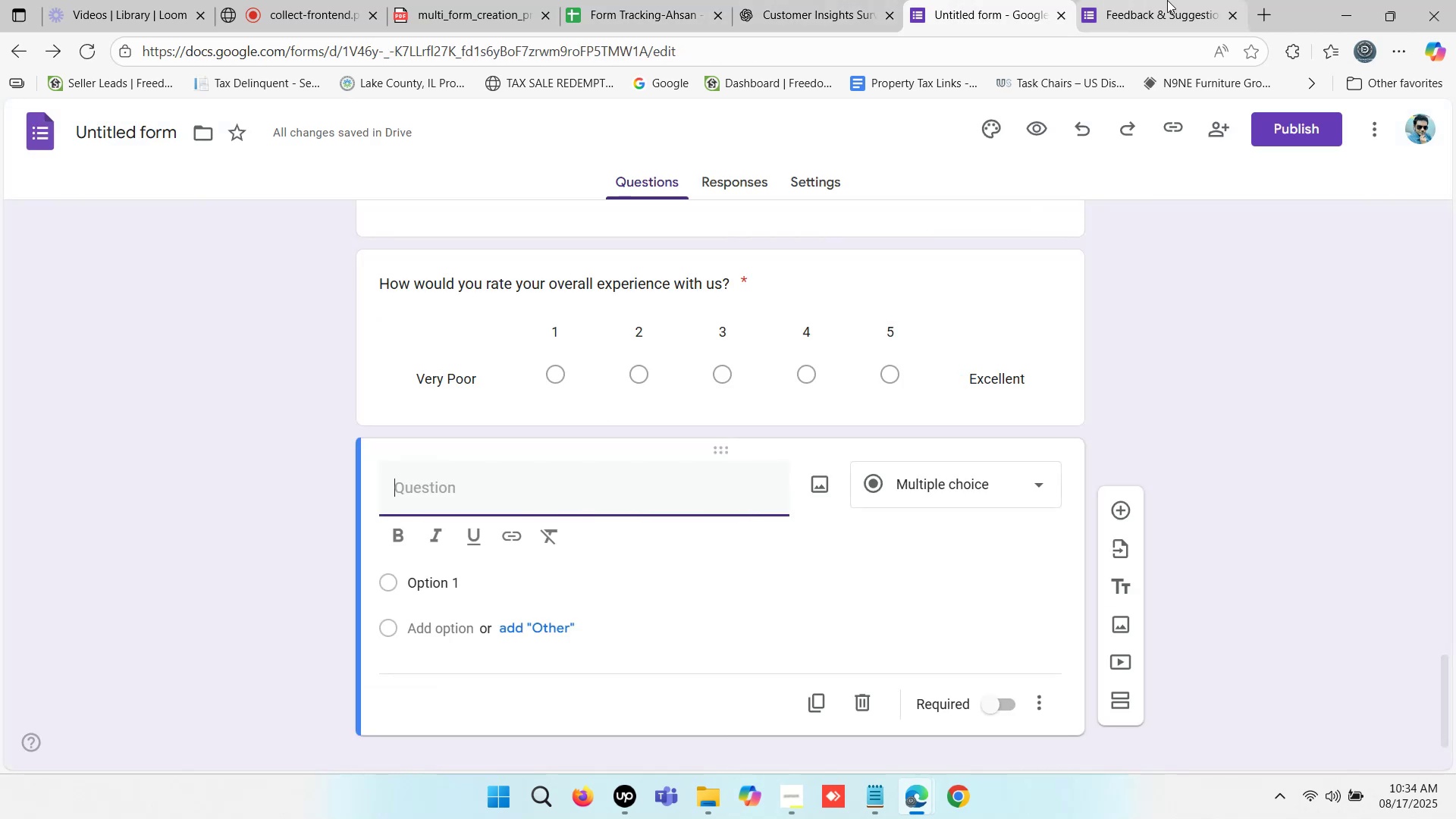 
left_click([828, 0])
 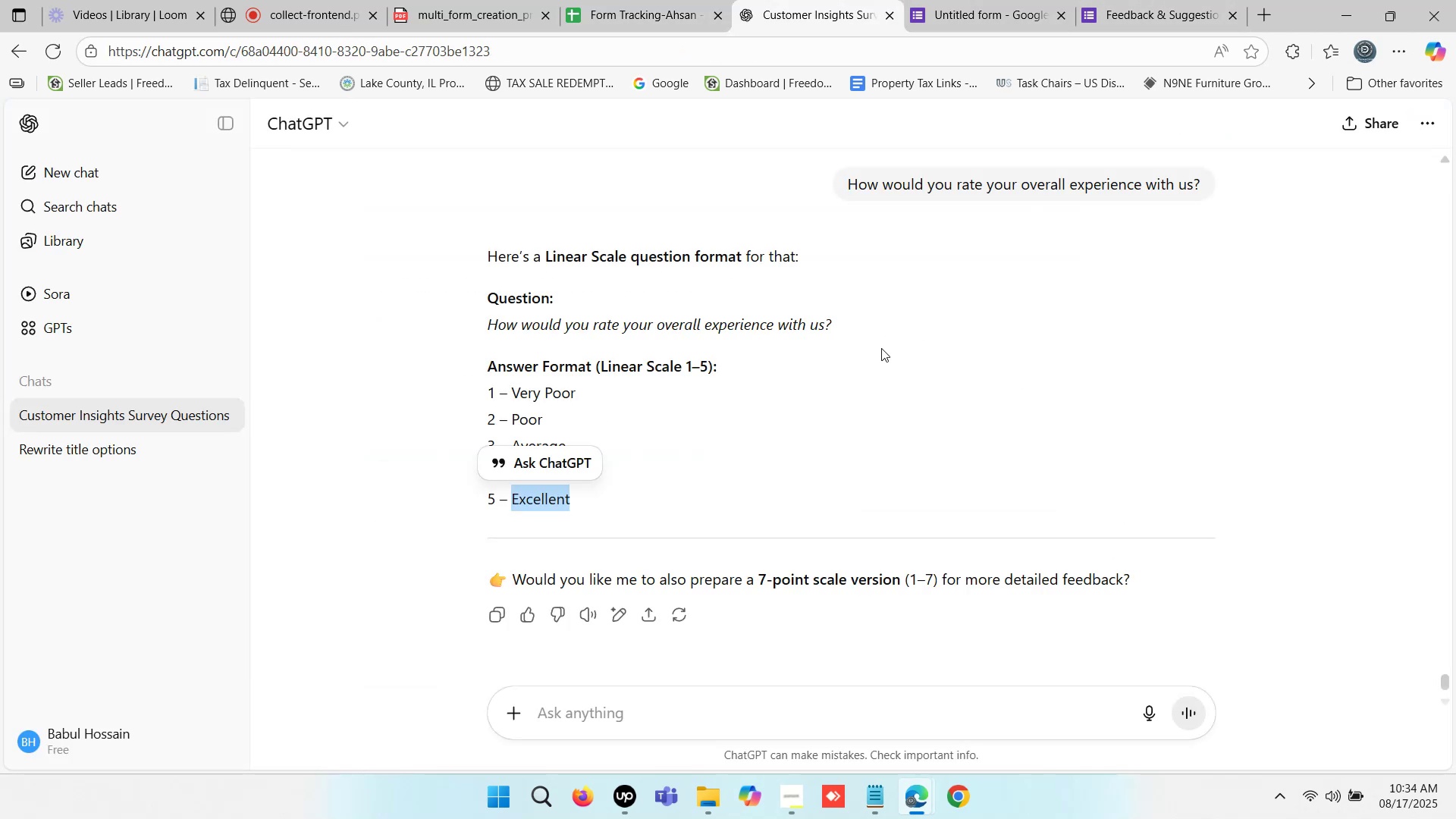 
wait(7.32)
 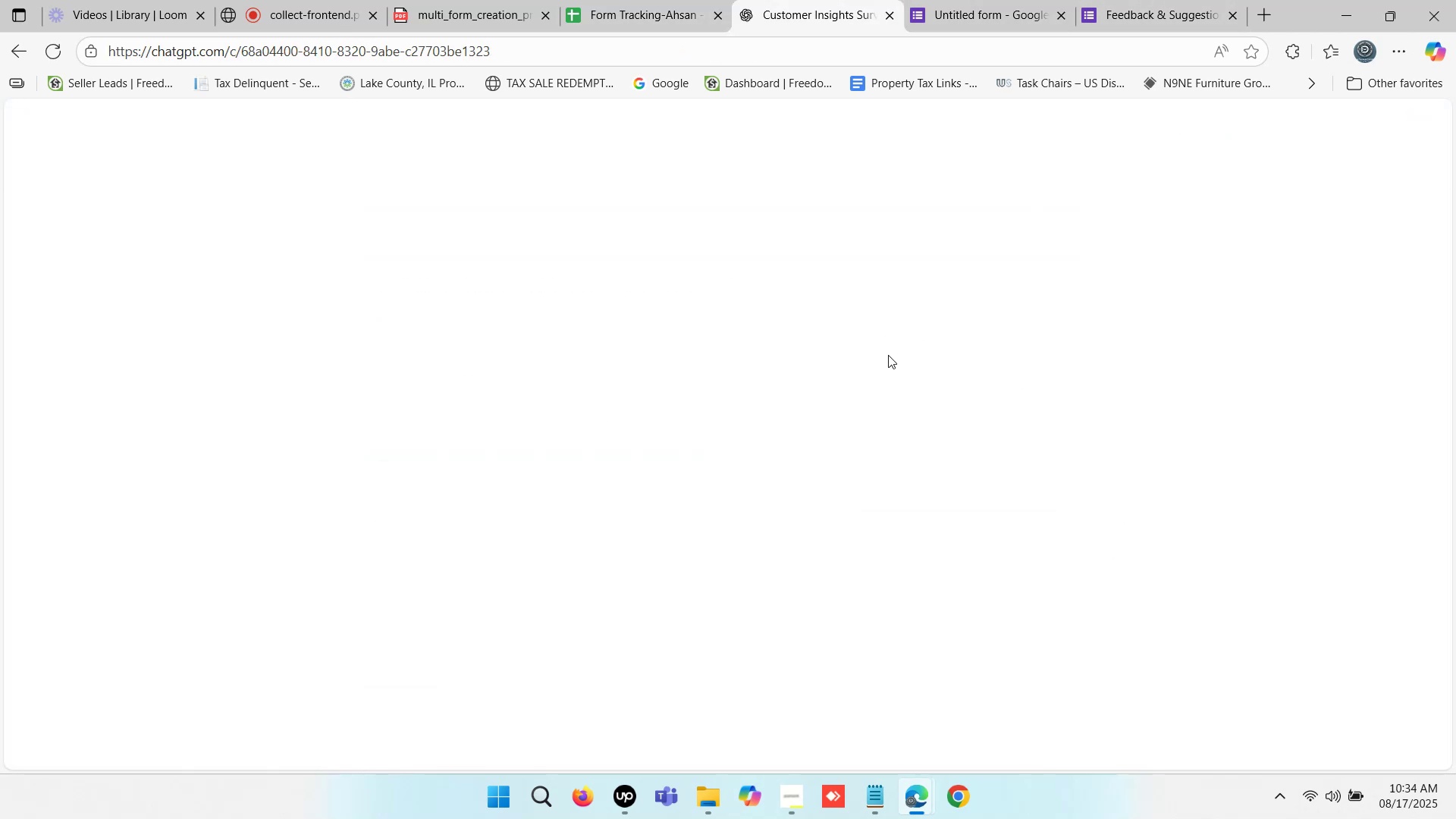 
scroll: coordinate [885, 344], scroll_direction: up, amount: 3.0
 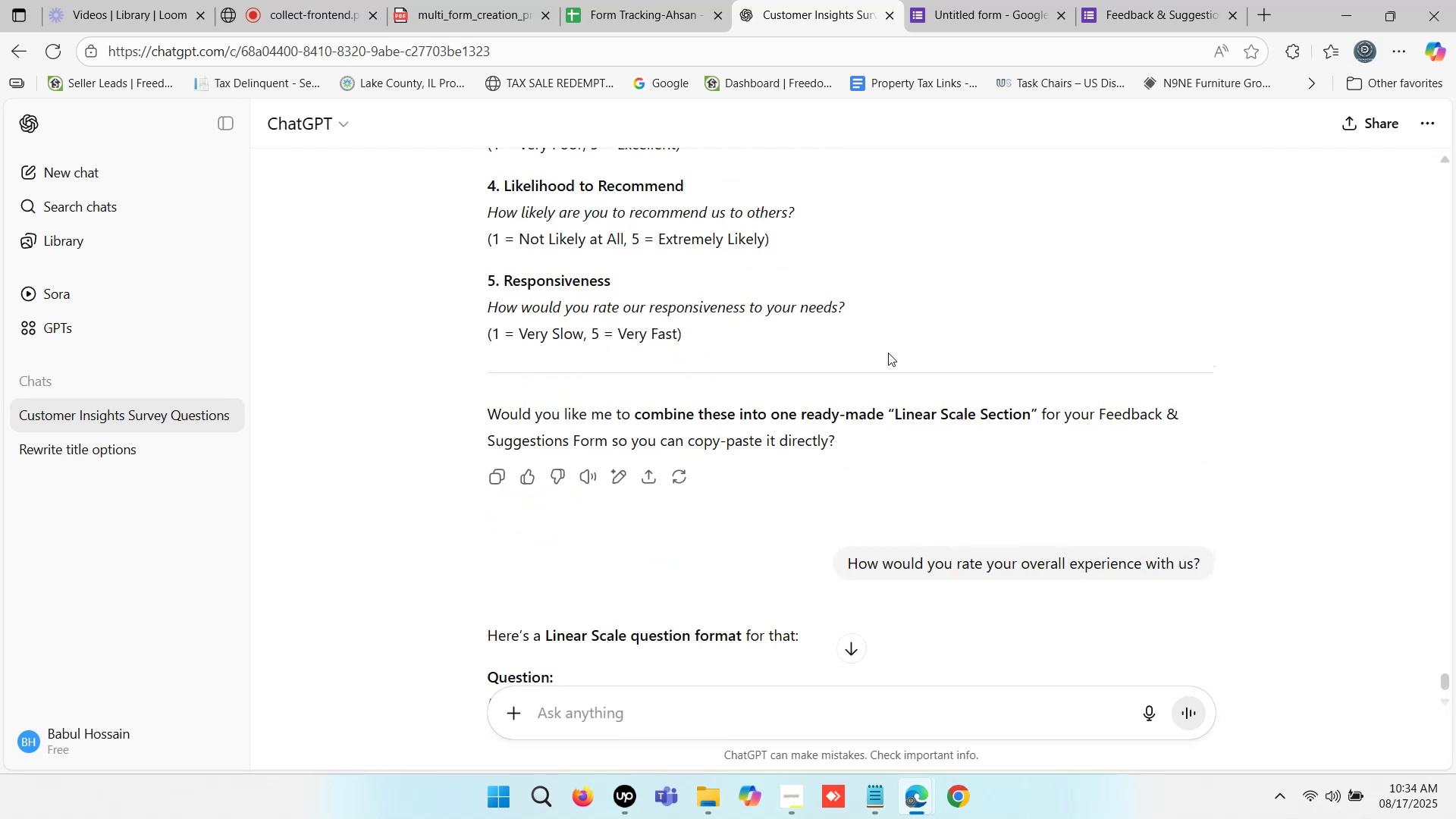 
scroll: coordinate [804, 370], scroll_direction: down, amount: 2.0
 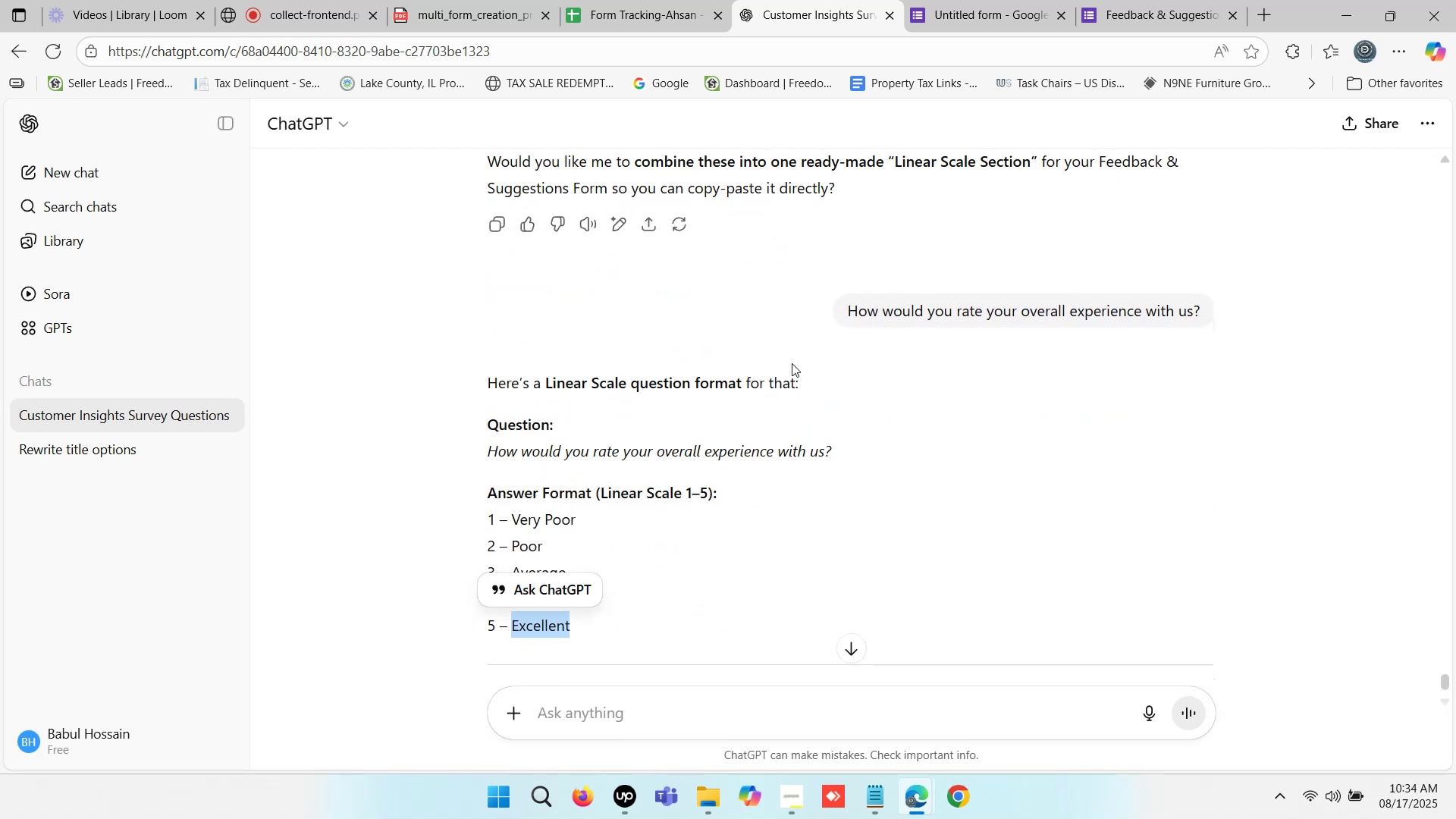 
scroll: coordinate [848, 354], scroll_direction: up, amount: 26.0
 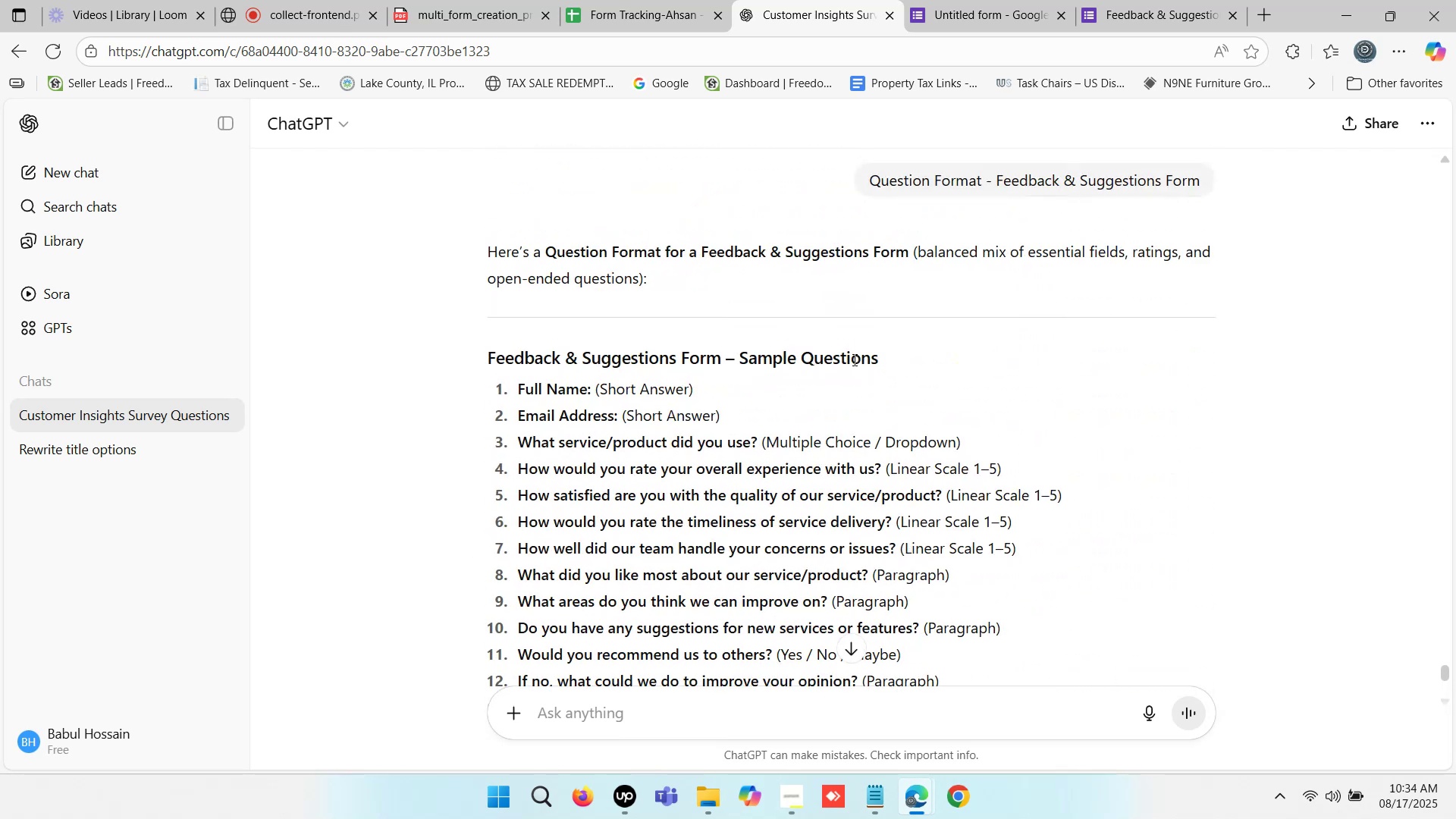 
scroll: coordinate [856, 362], scroll_direction: down, amount: 2.0
 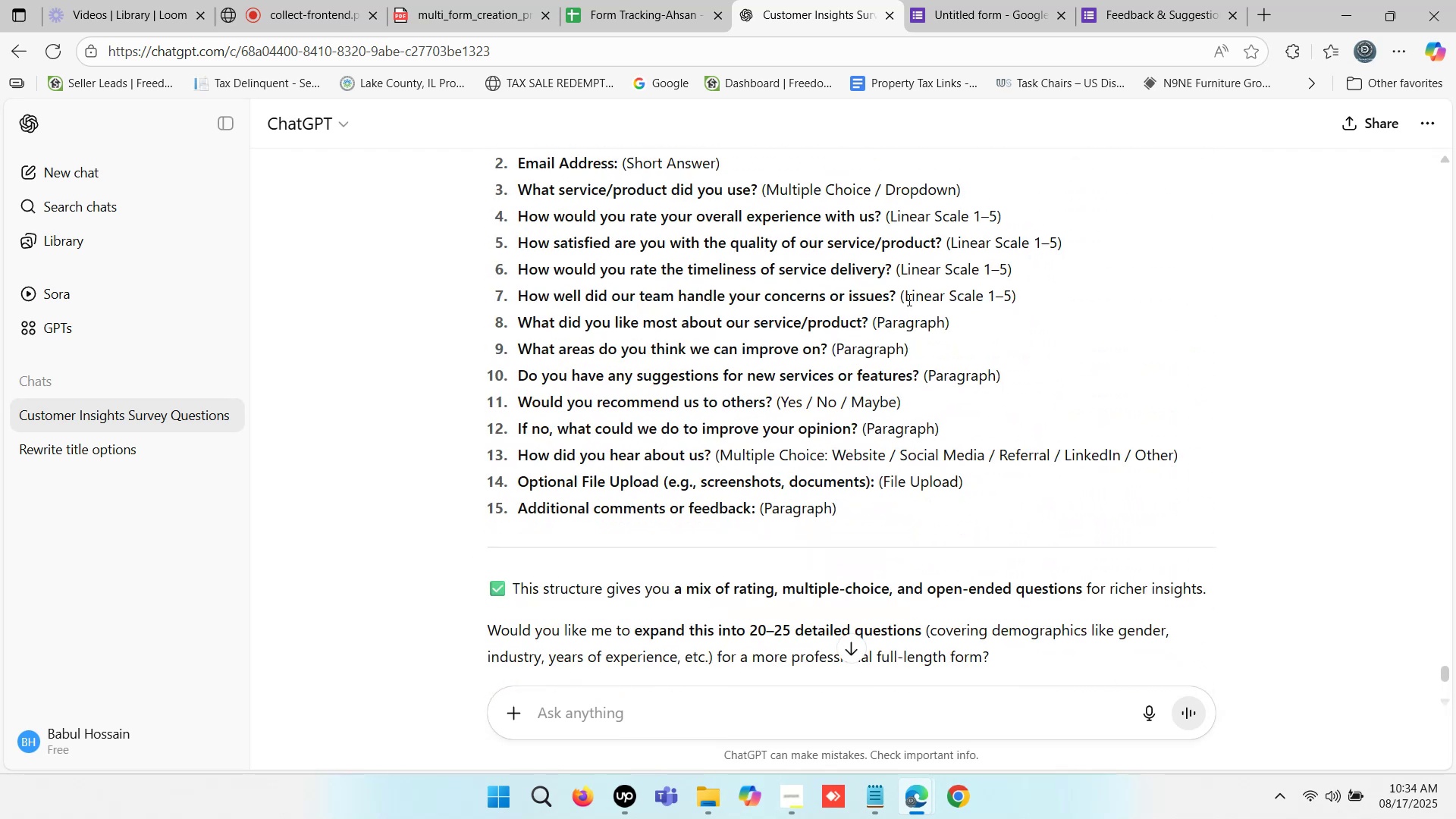 
left_click_drag(start_coordinate=[895, 294], to_coordinate=[500, 297])
 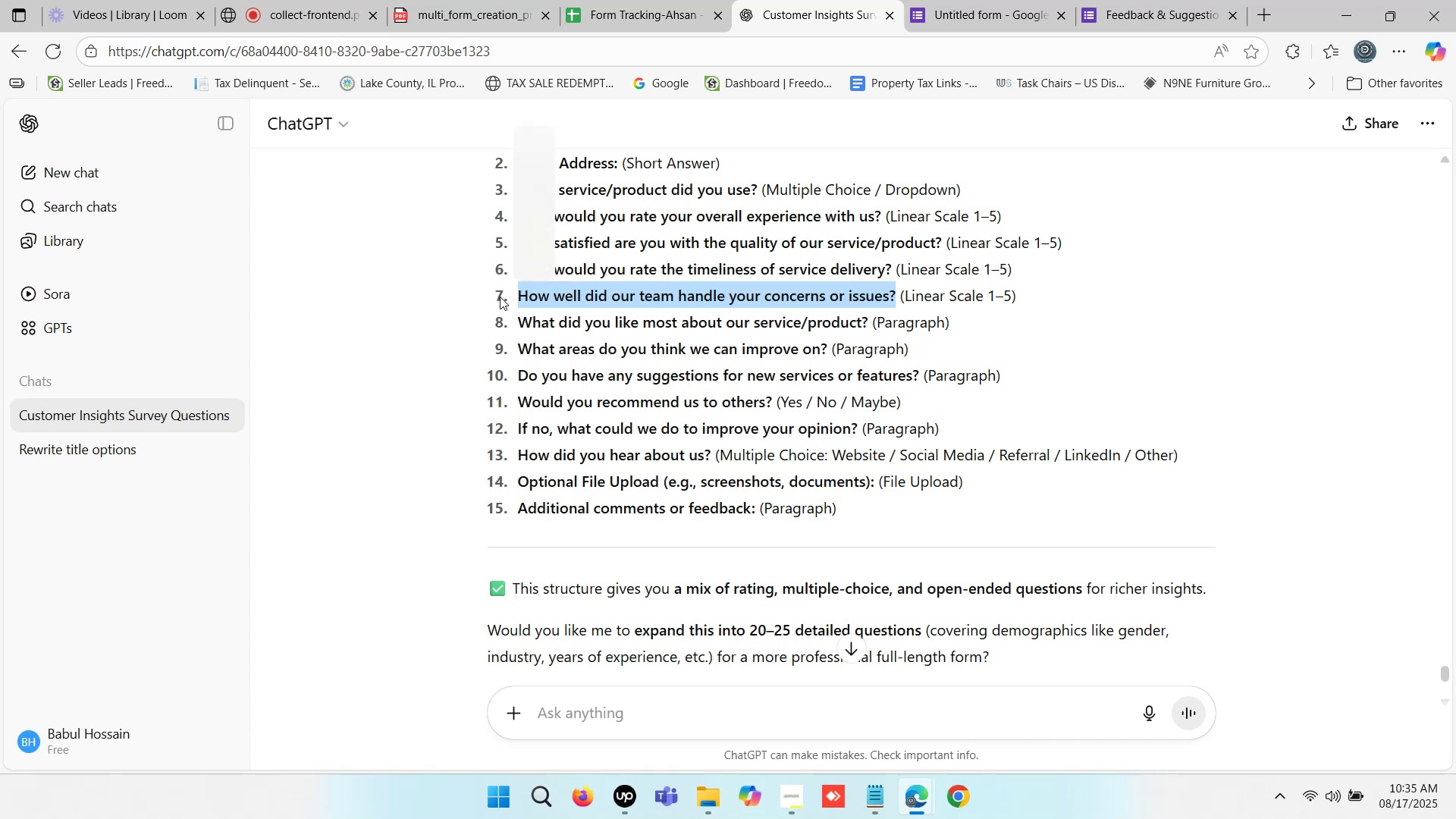 
key(Control+C)
 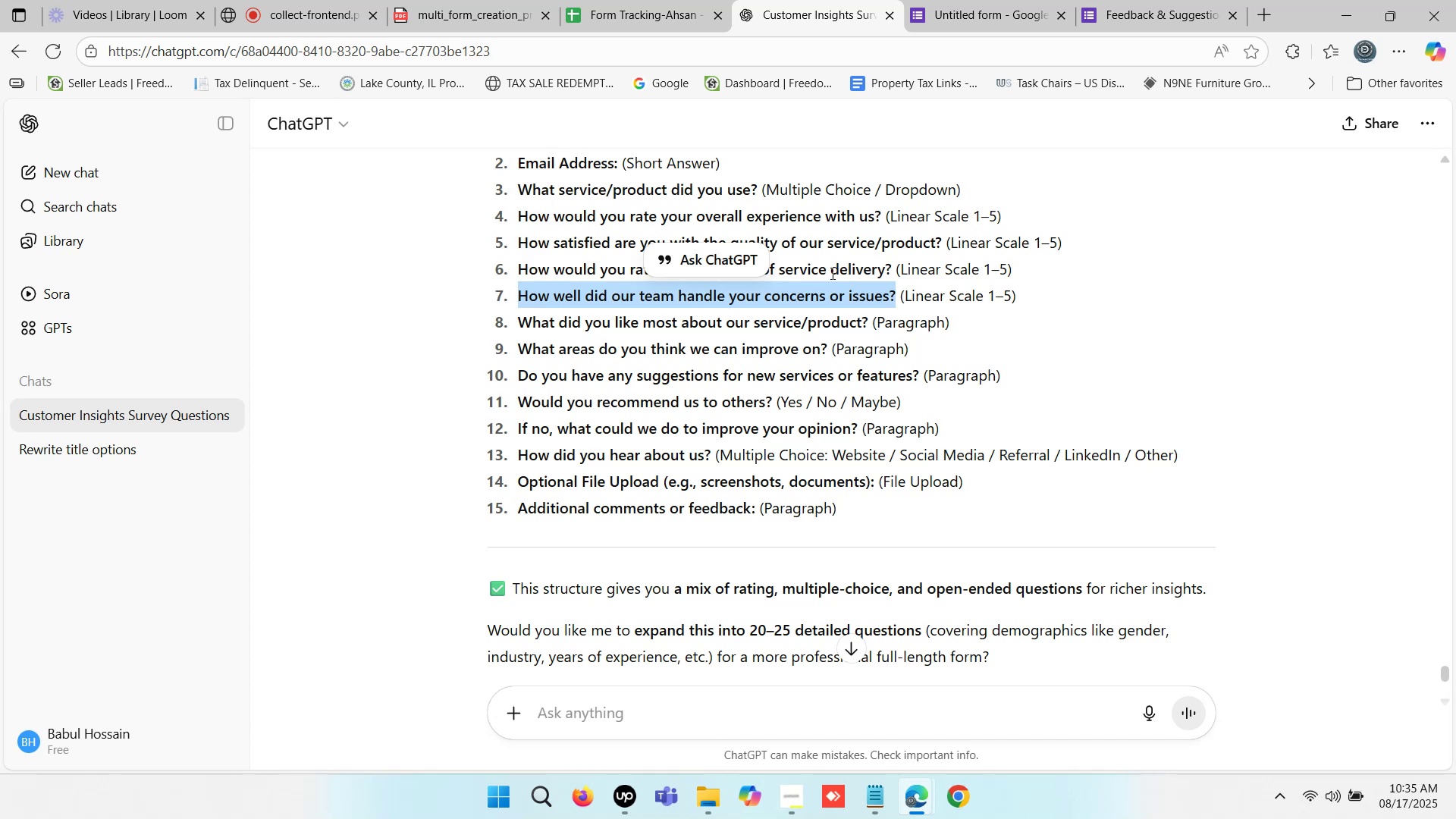 
key(Control+C)
 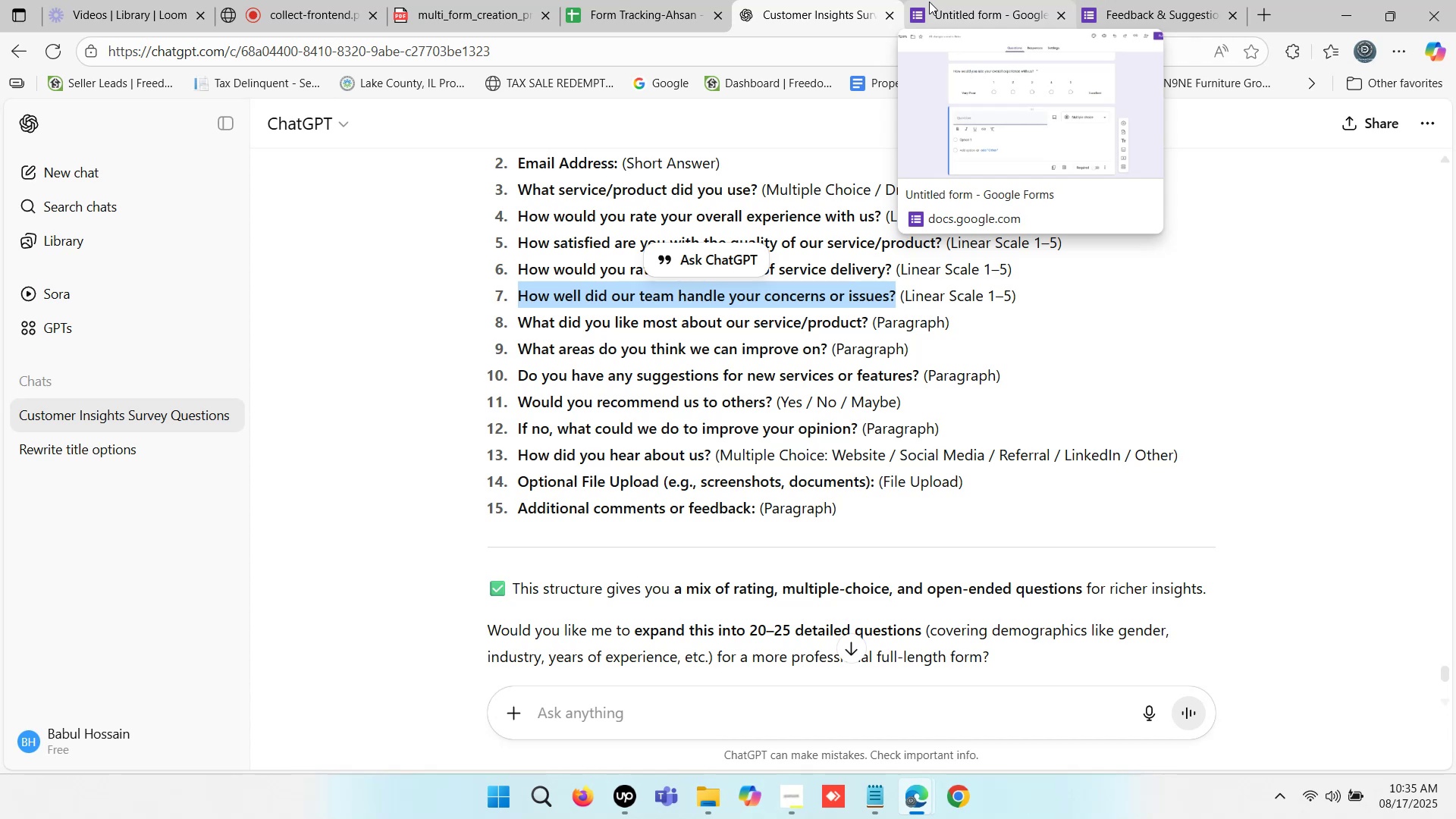 
wait(30.73)
 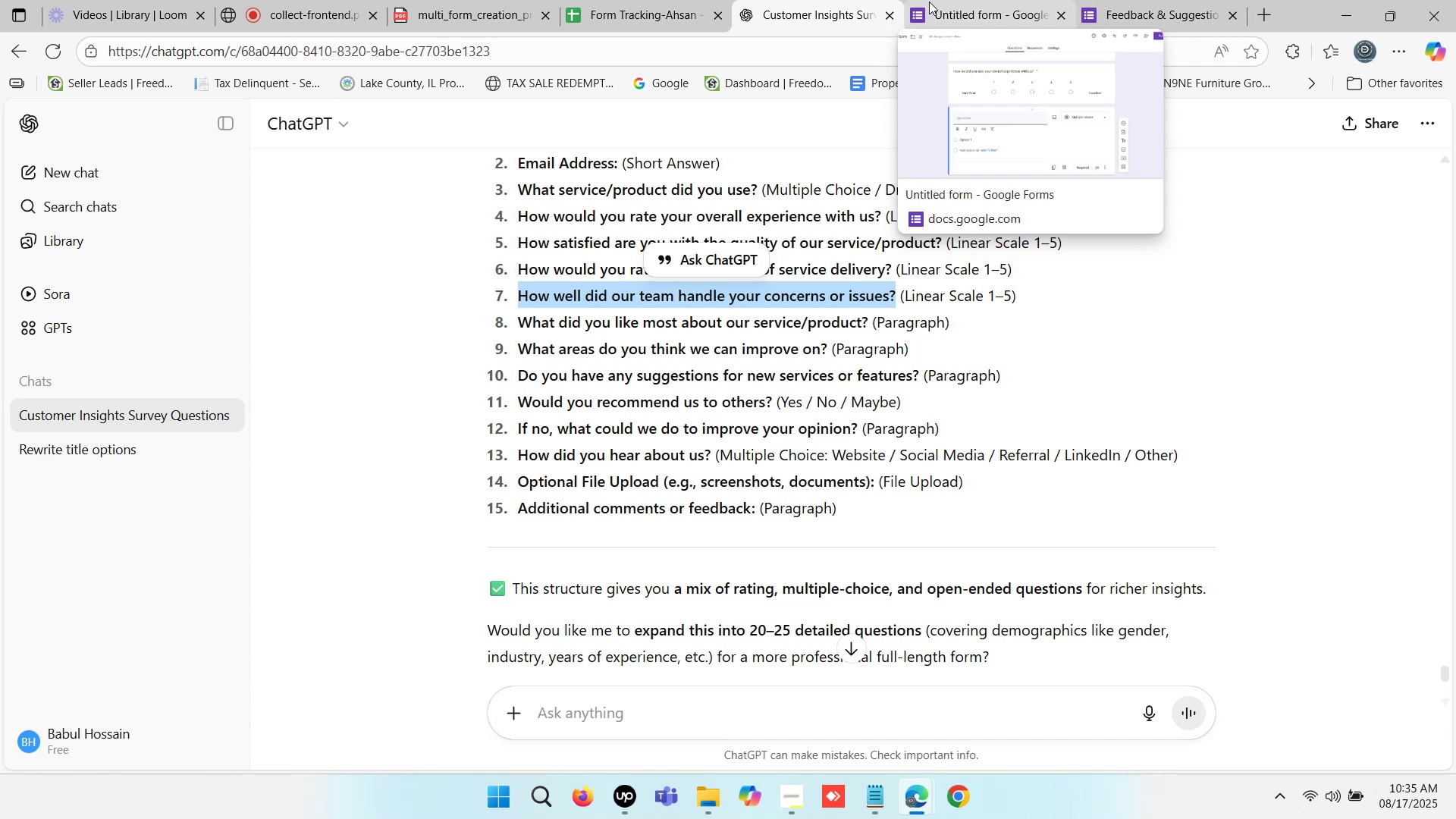 
key(Control+C)
 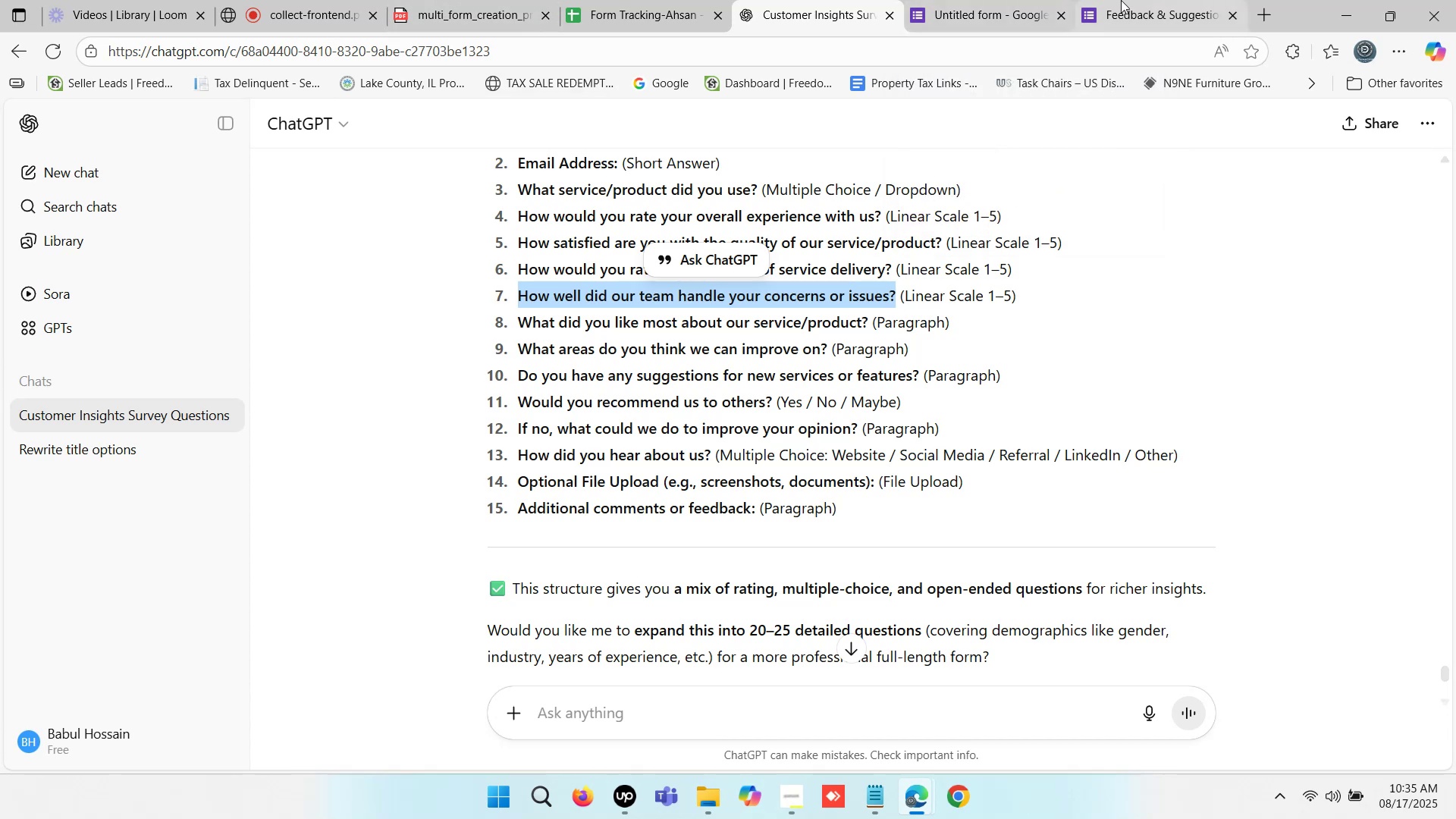 
left_click([1121, 0])
 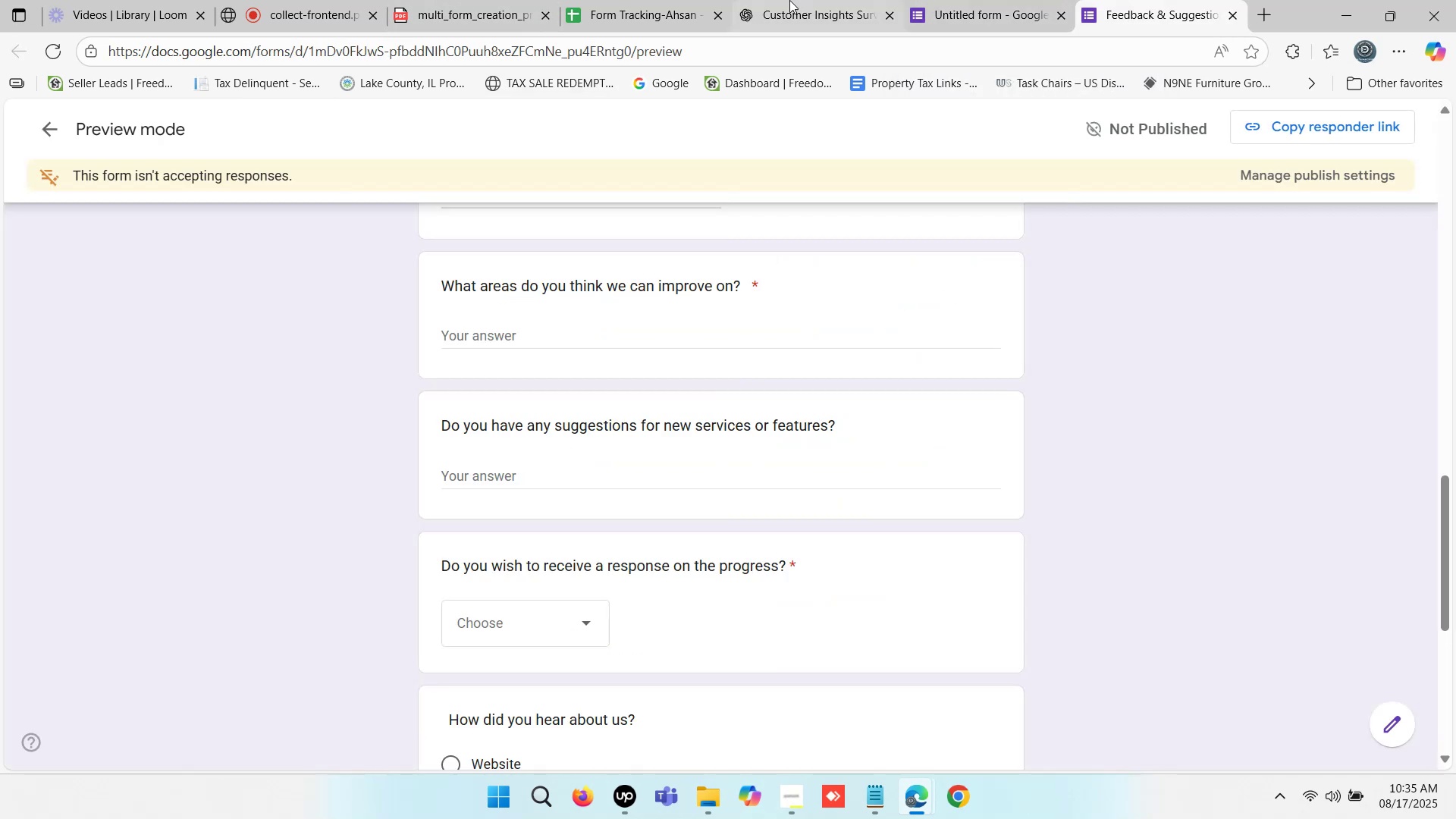 
left_click([778, 0])
 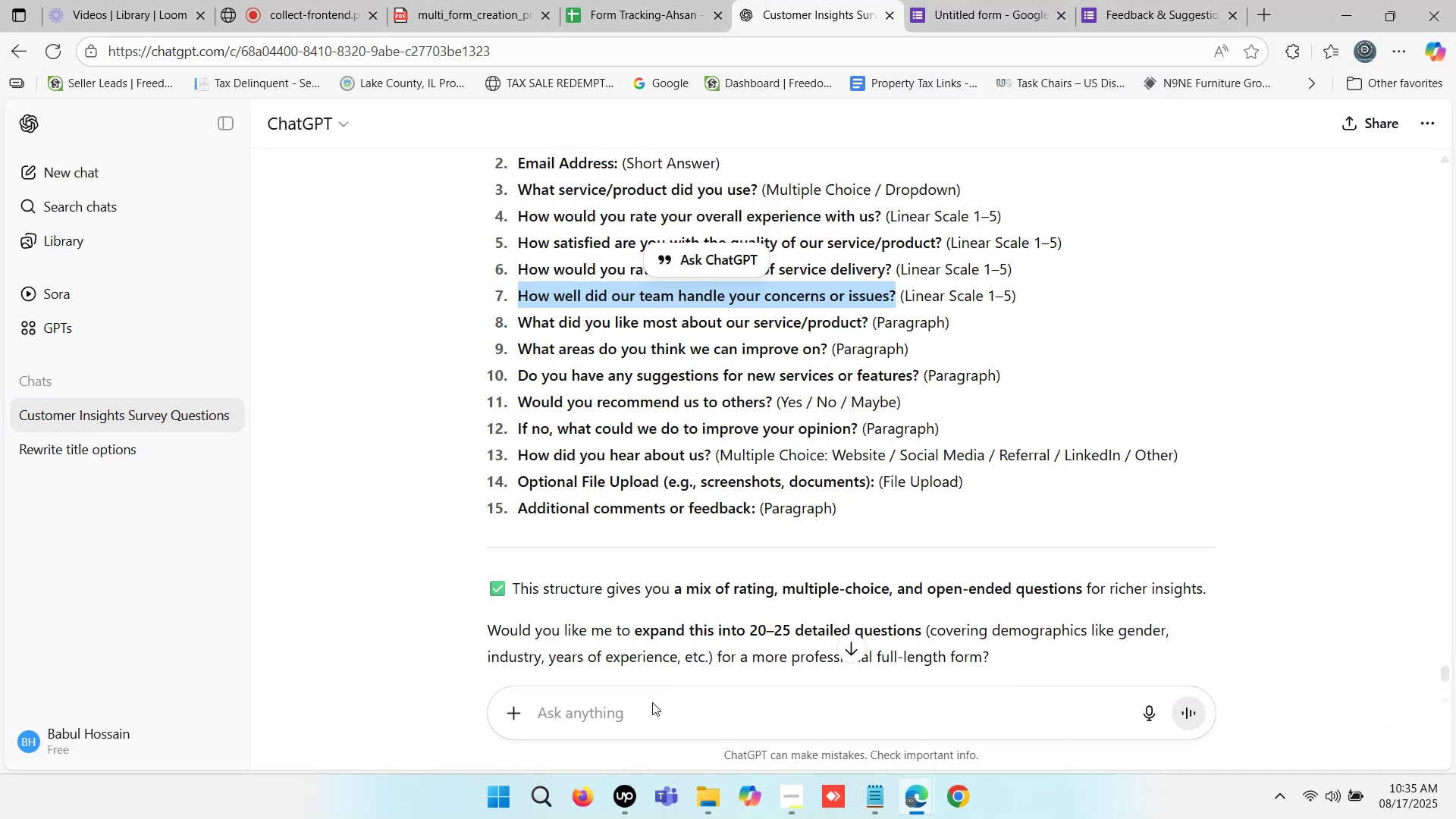 
left_click([644, 708])
 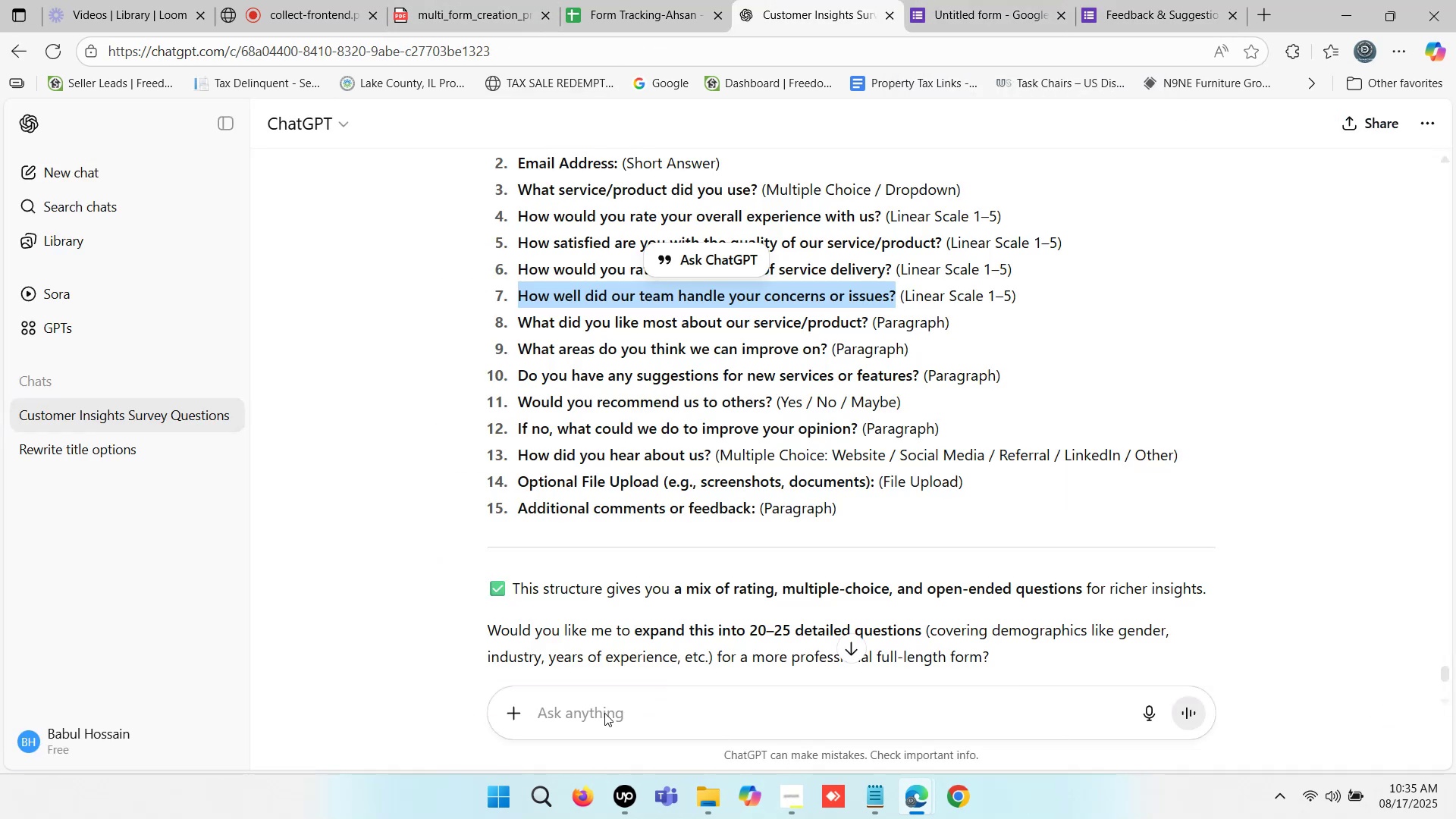 
scroll: coordinate [896, 525], scroll_direction: down, amount: 14.0
 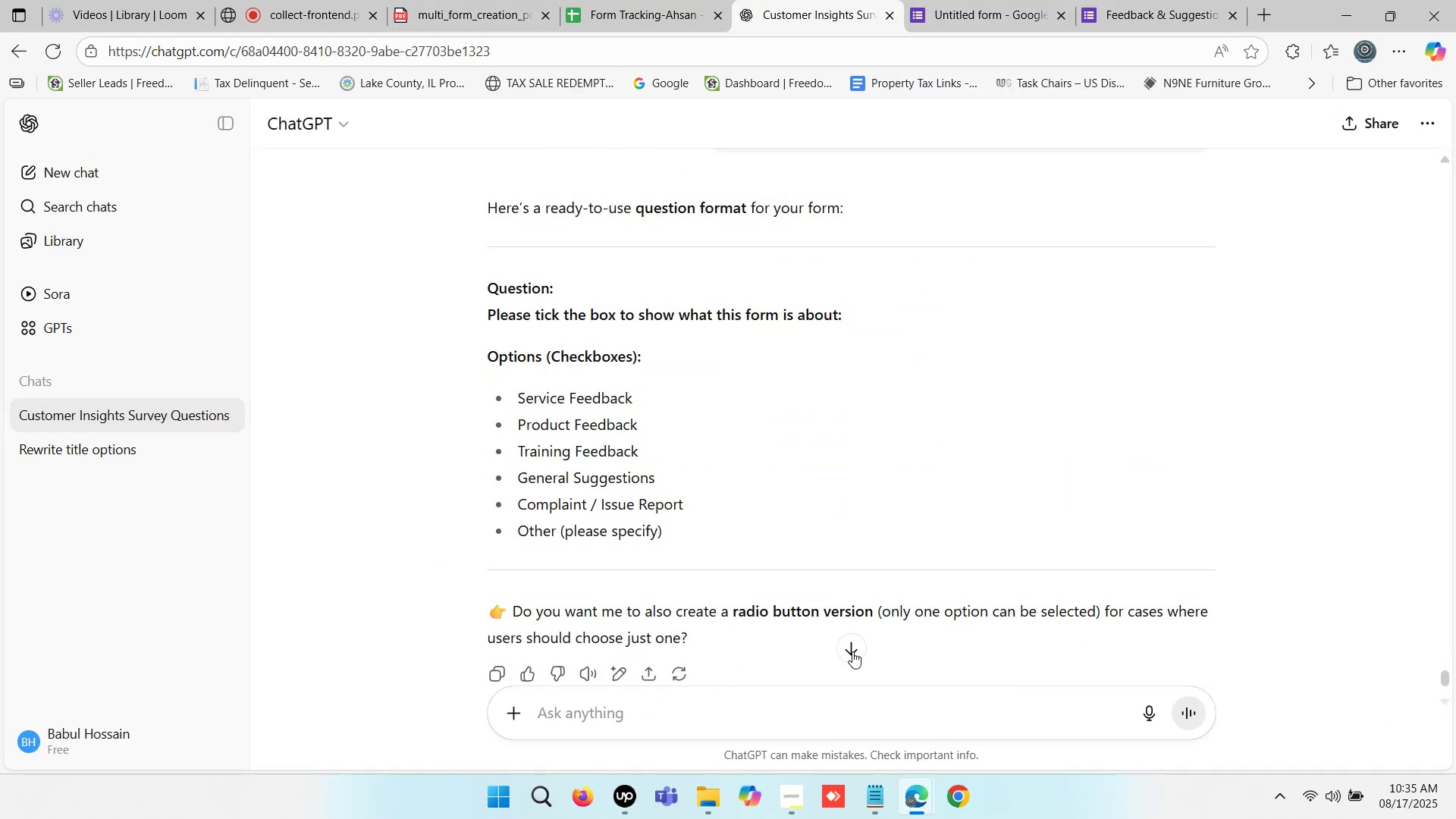 
key(Control+ControlLeft)
 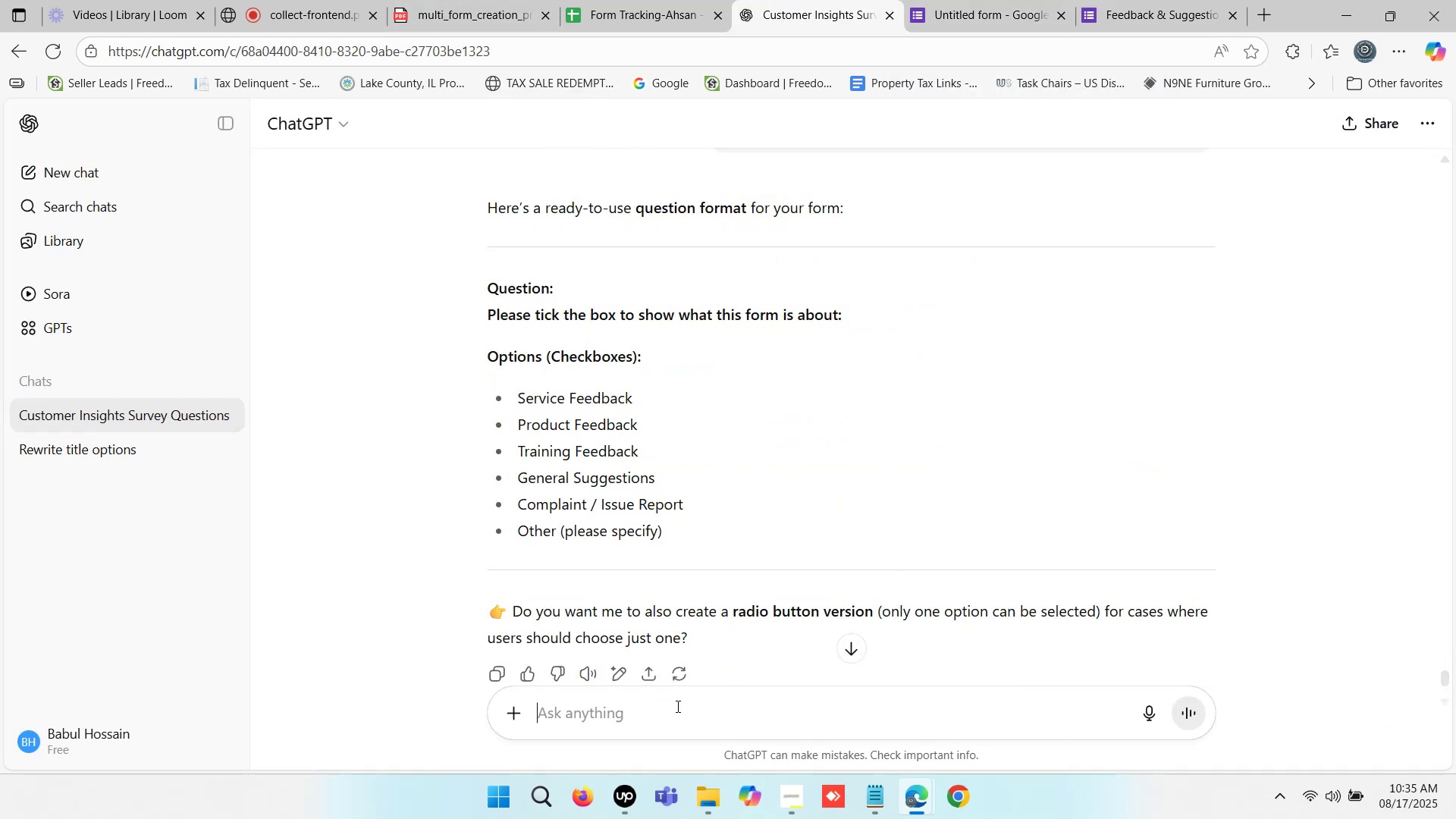 
key(Control+V)
 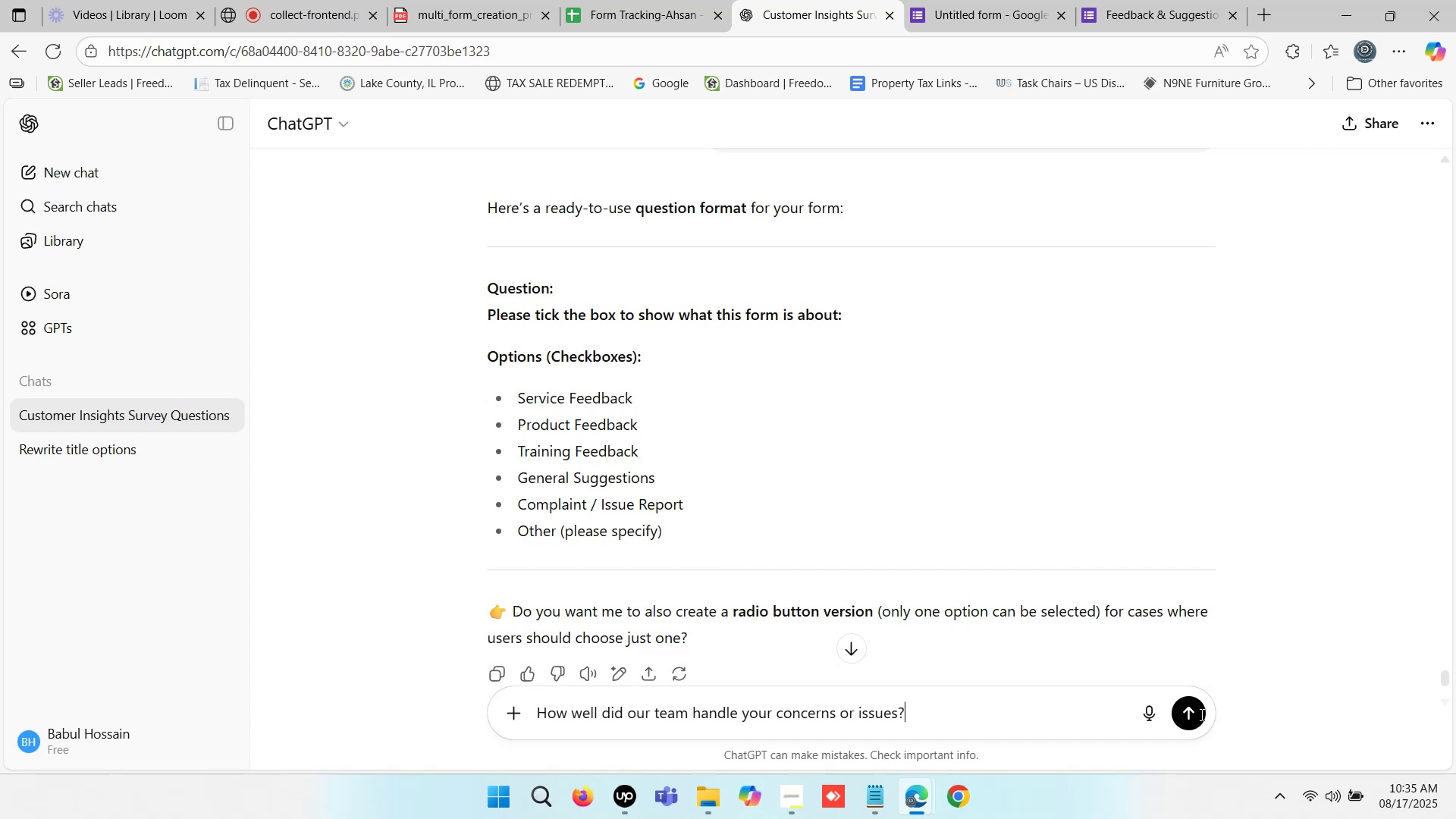 
left_click([1191, 715])
 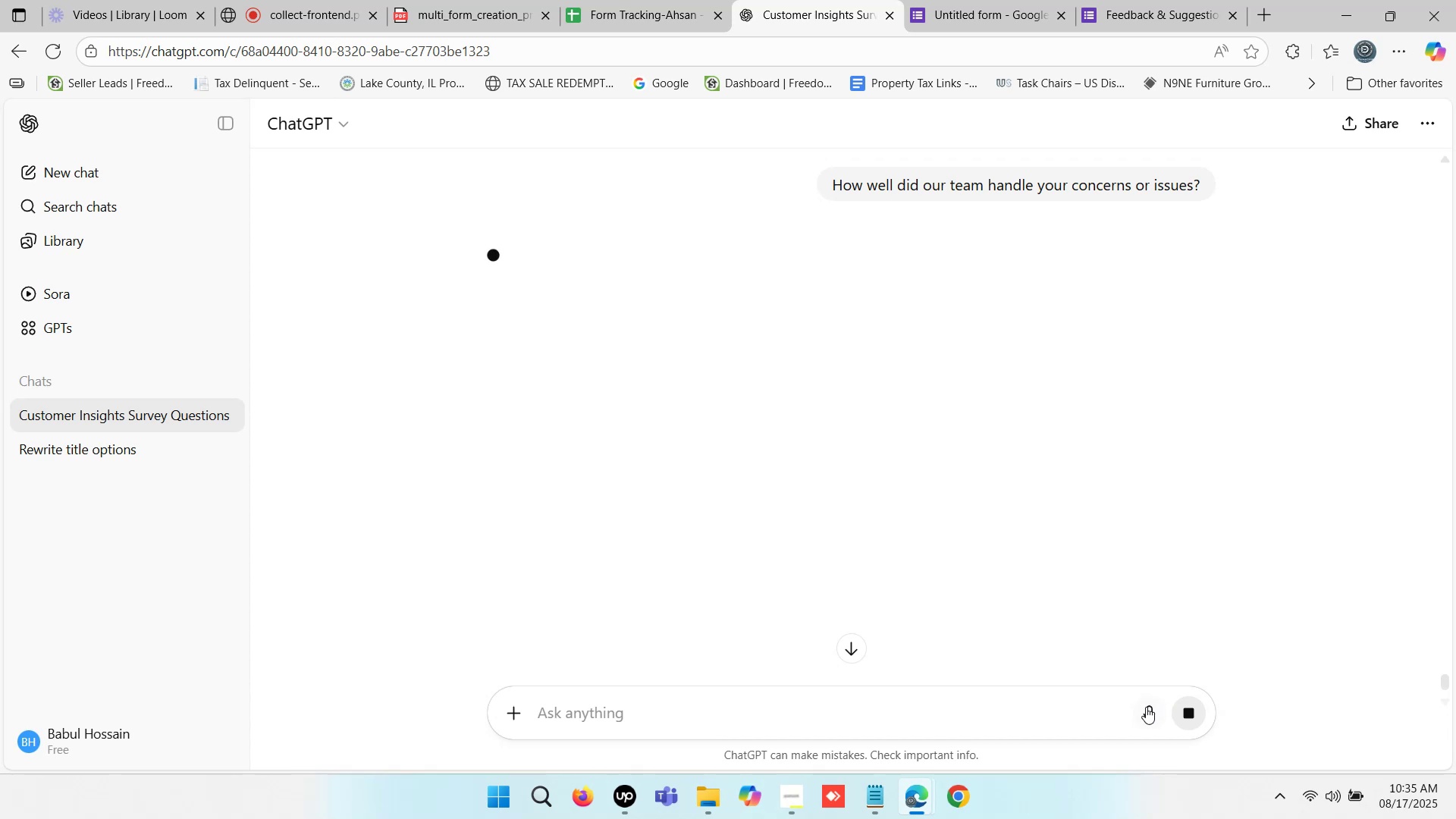 
wait(21.62)
 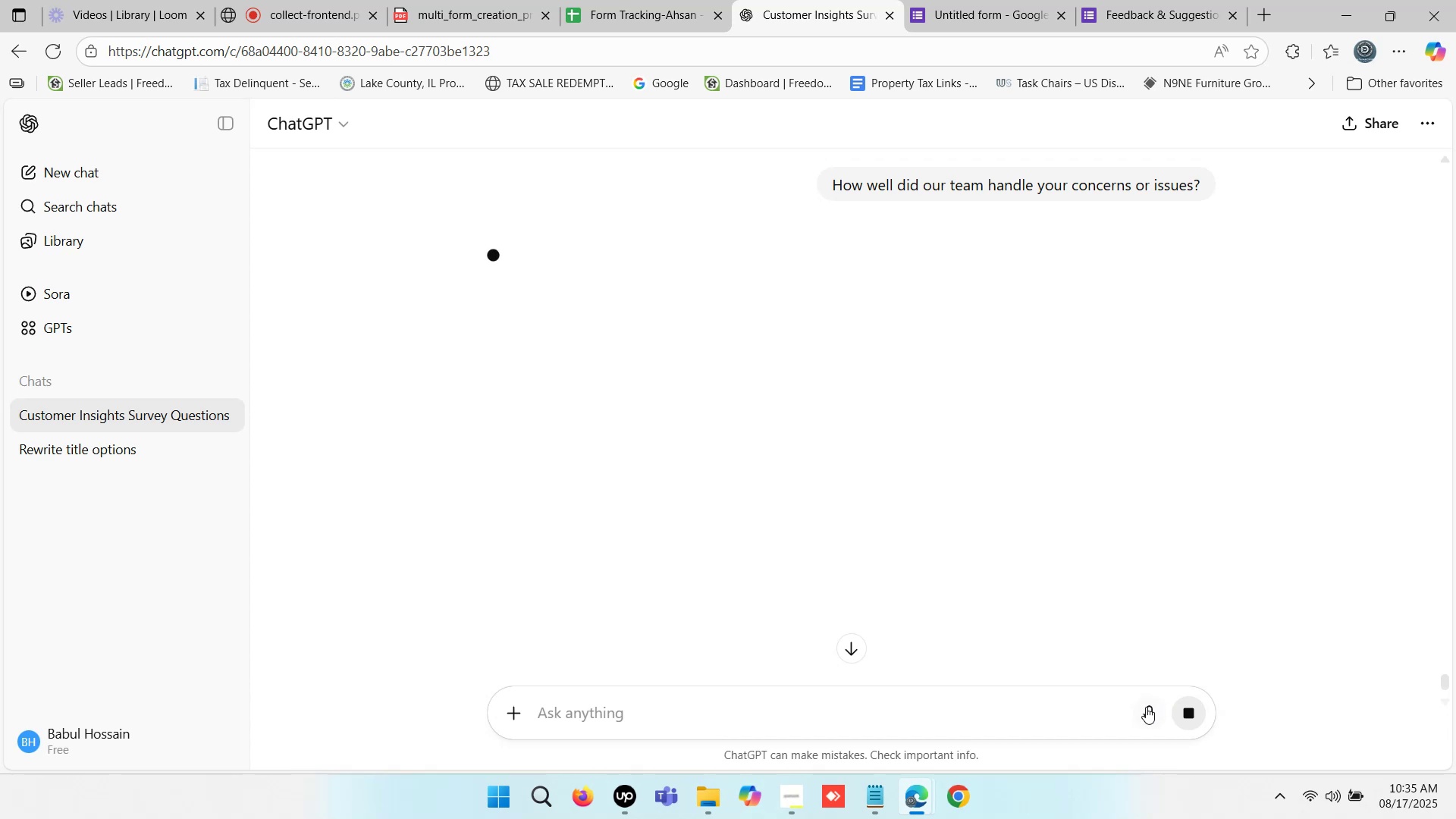 
left_click_drag(start_coordinate=[582, 503], to_coordinate=[514, 498])
 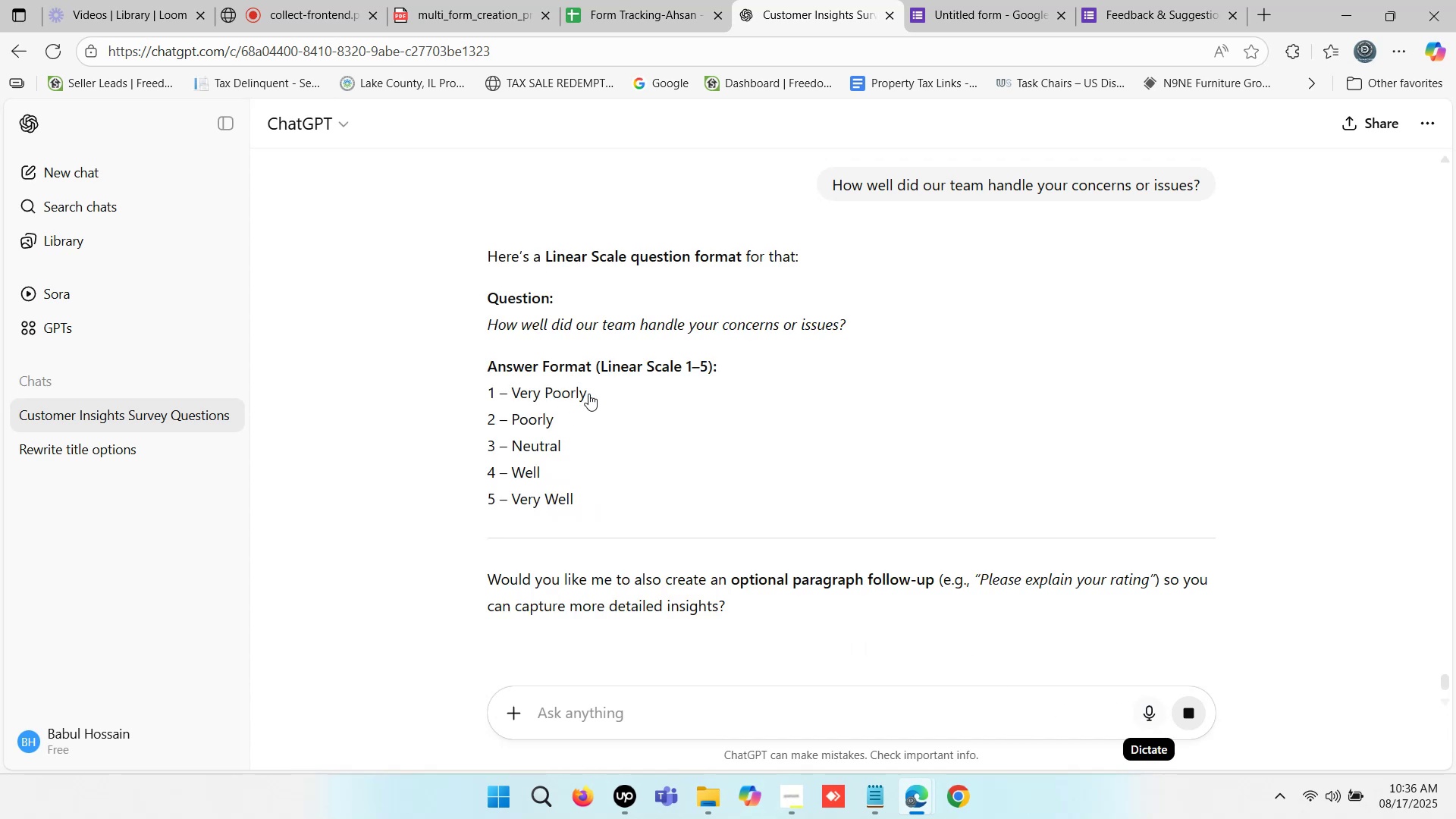 
left_click_drag(start_coordinate=[595, 391], to_coordinate=[492, 382])
 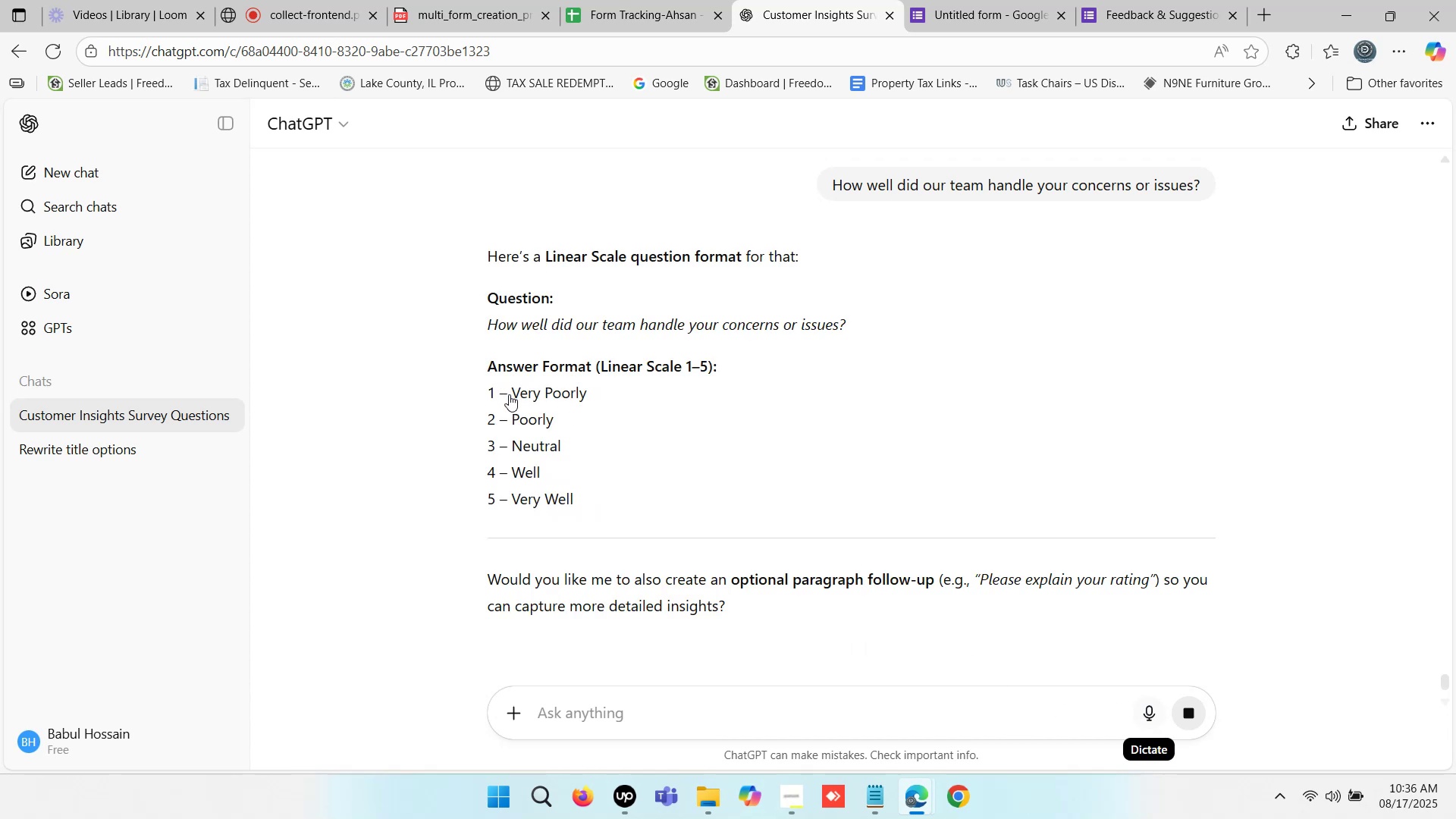 
left_click_drag(start_coordinate=[509, 394], to_coordinate=[575, 394])
 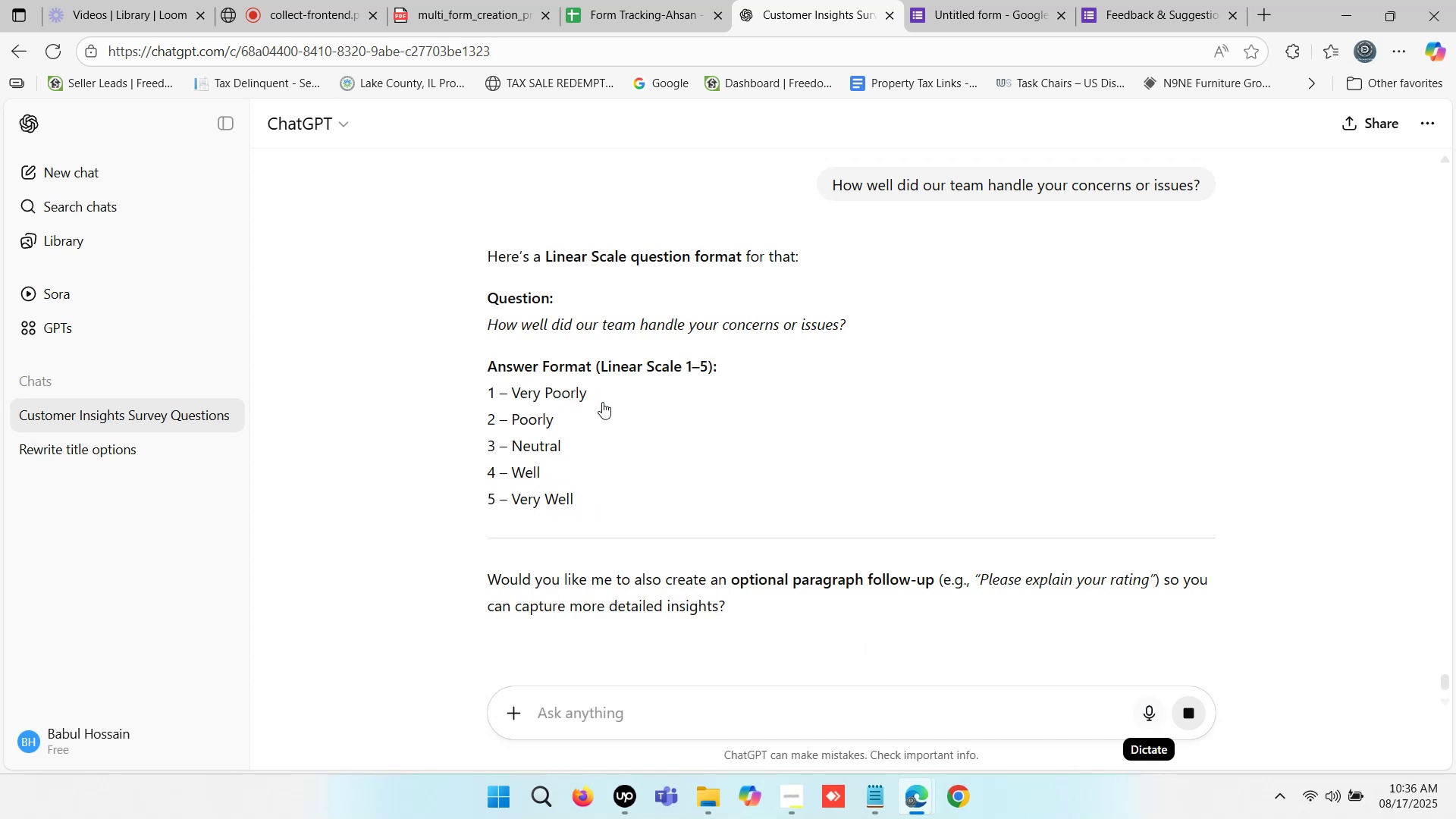 
scroll: coordinate [620, 441], scroll_direction: down, amount: 3.0
 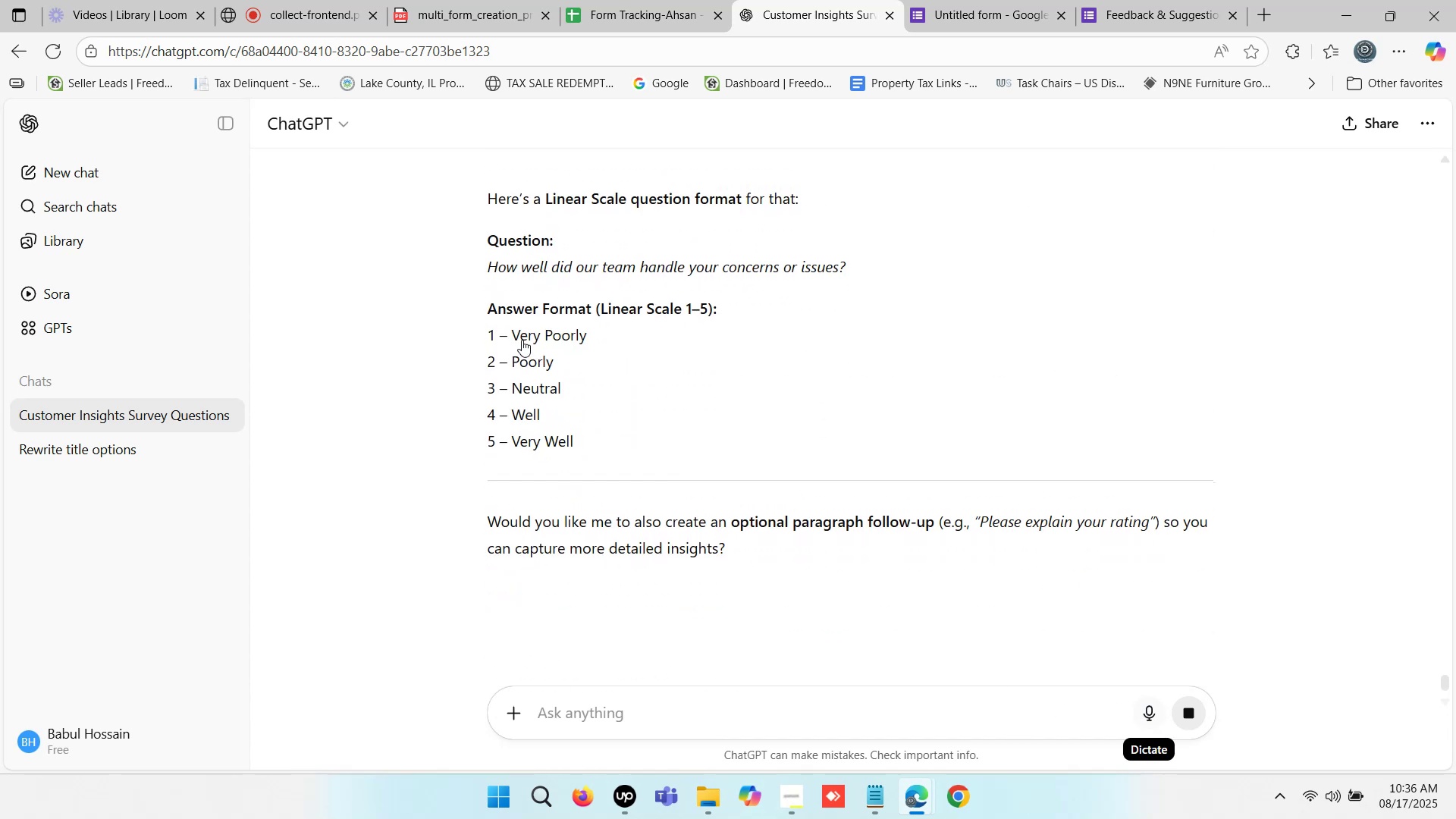 
left_click_drag(start_coordinate=[515, 334], to_coordinate=[566, 330])
 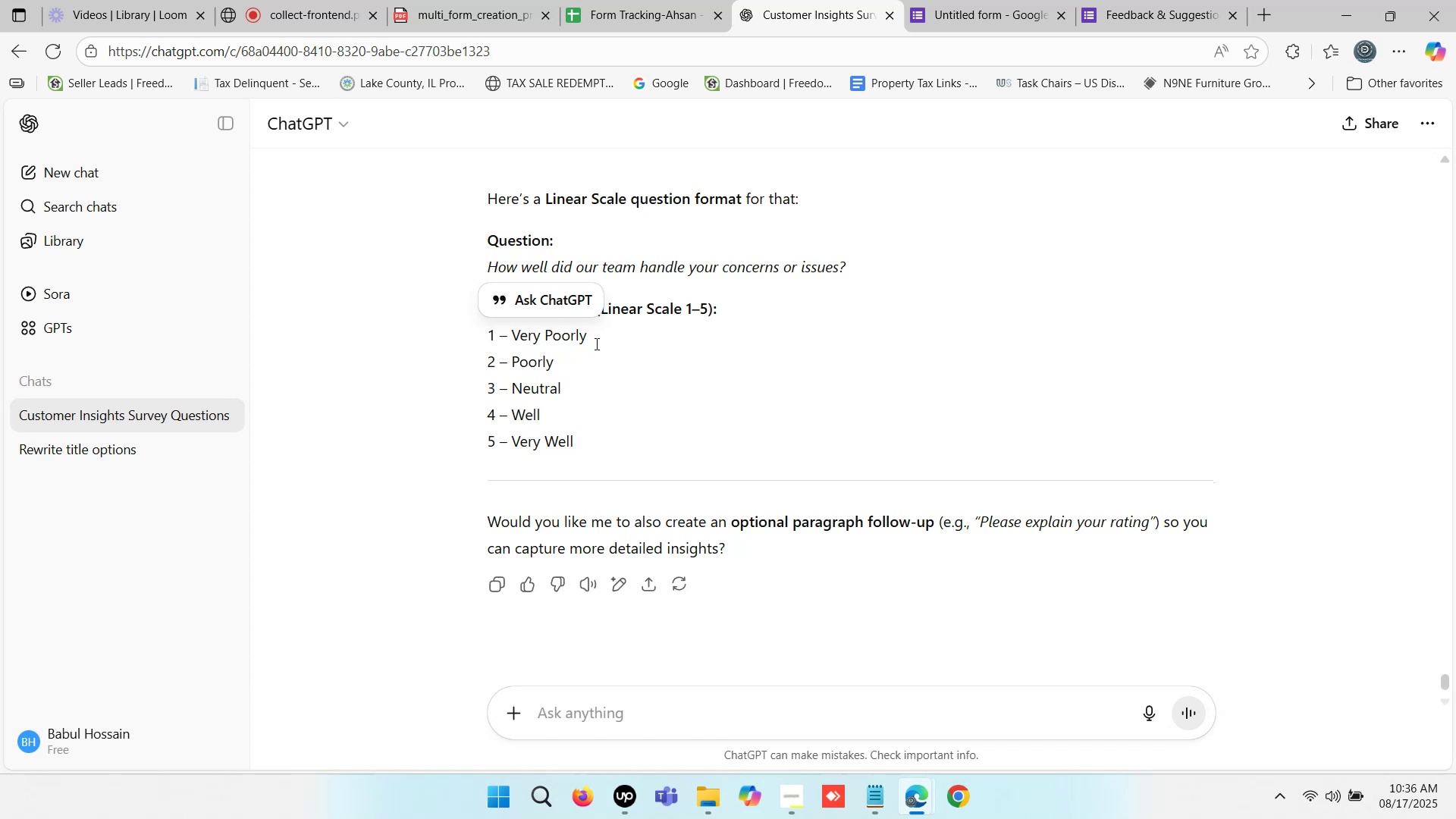 
left_click_drag(start_coordinate=[591, 339], to_coordinate=[515, 337])
 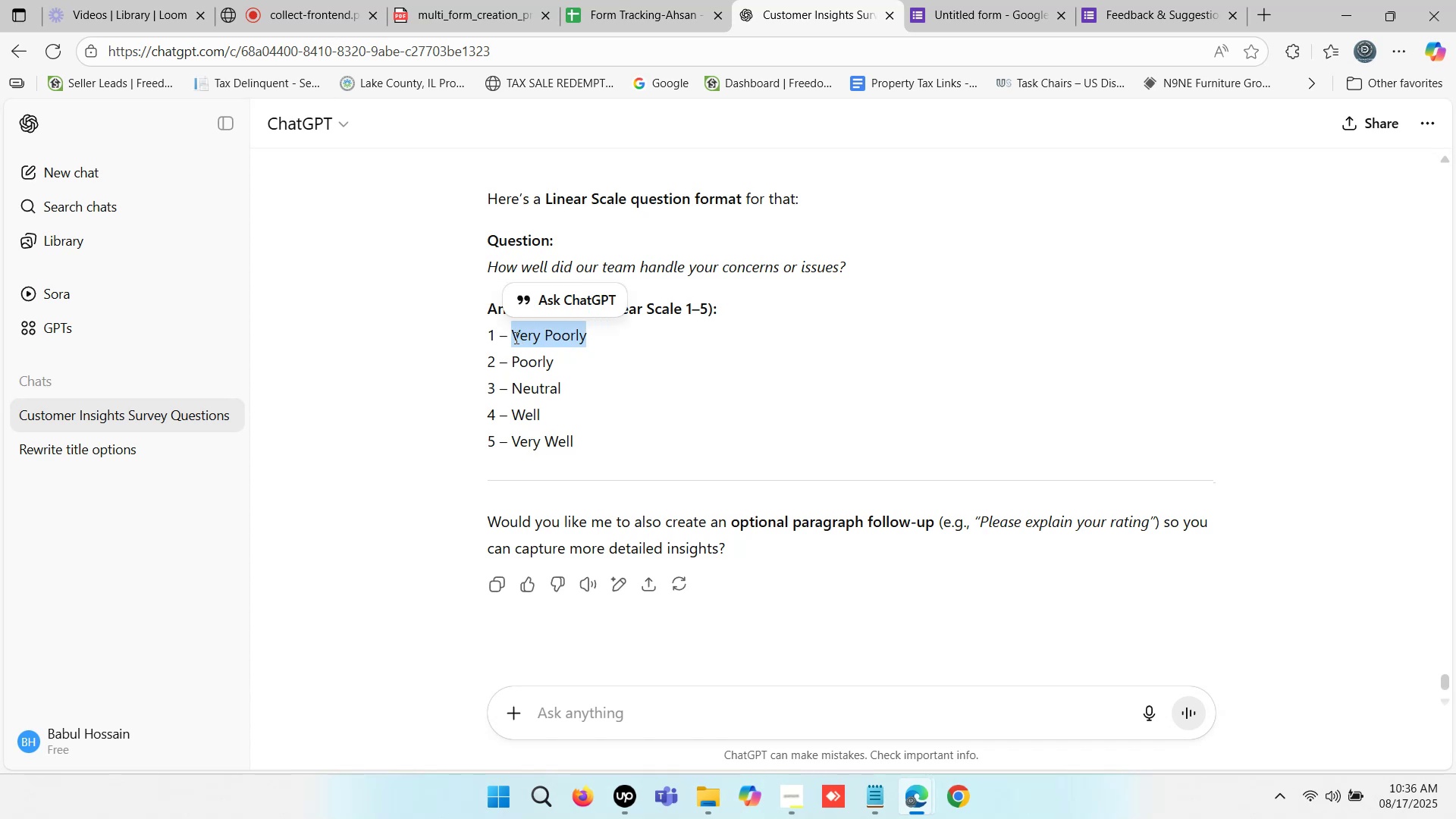 
key(Control+C)
 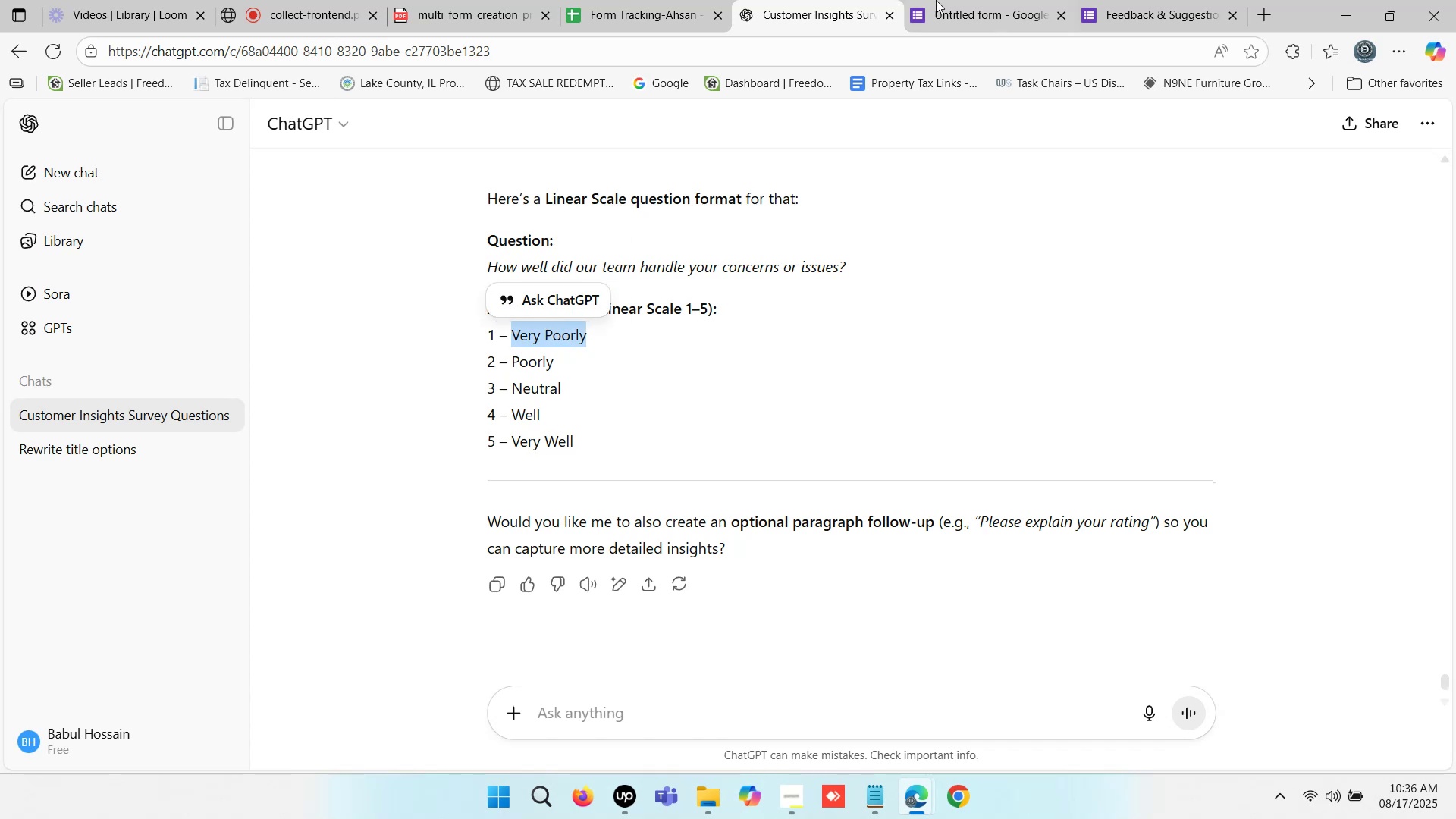 
left_click([936, 0])
 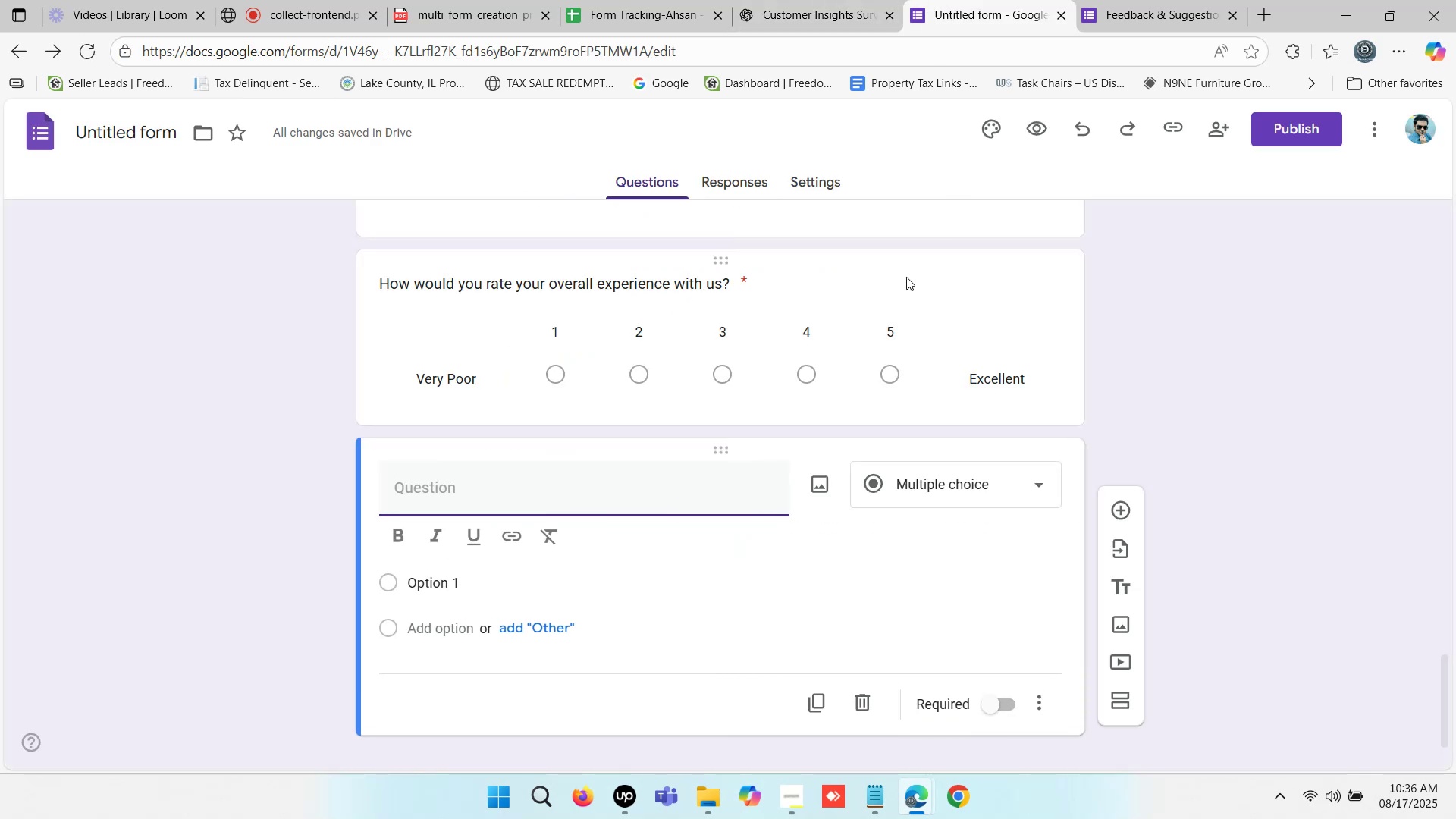 
scroll: coordinate [677, 475], scroll_direction: down, amount: 1.0
 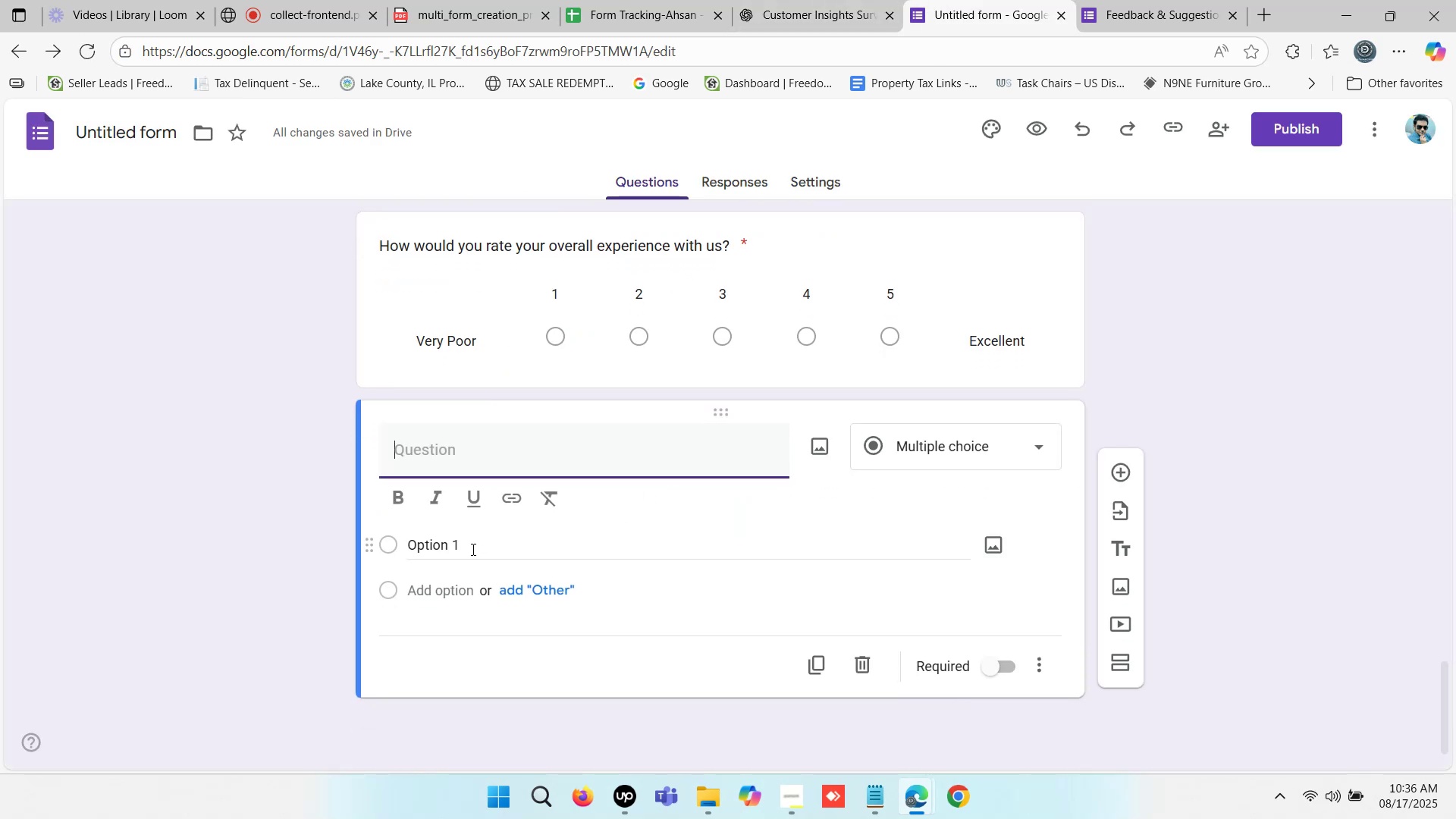 
left_click([441, 546])
 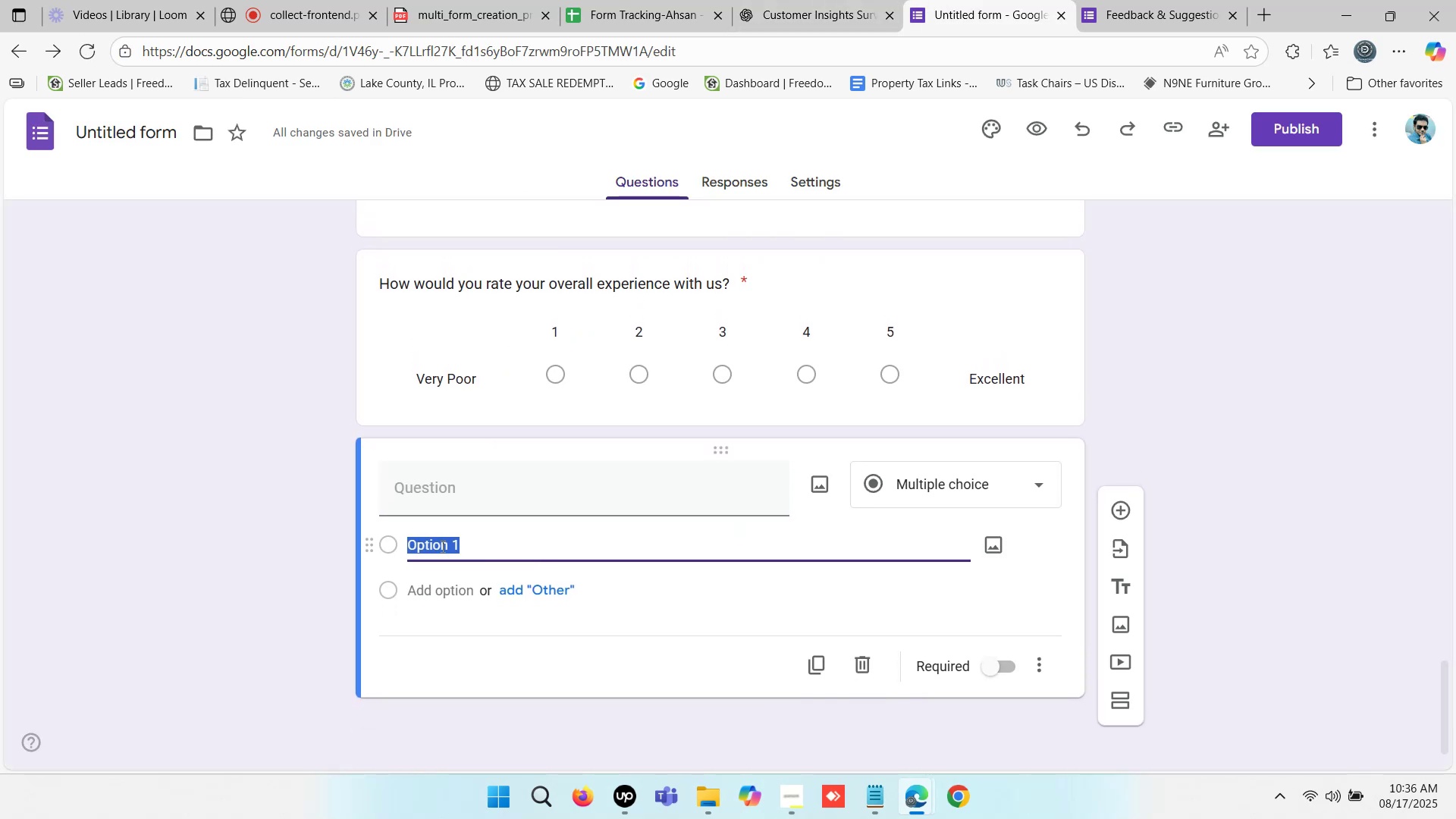 
key(Control+V)
 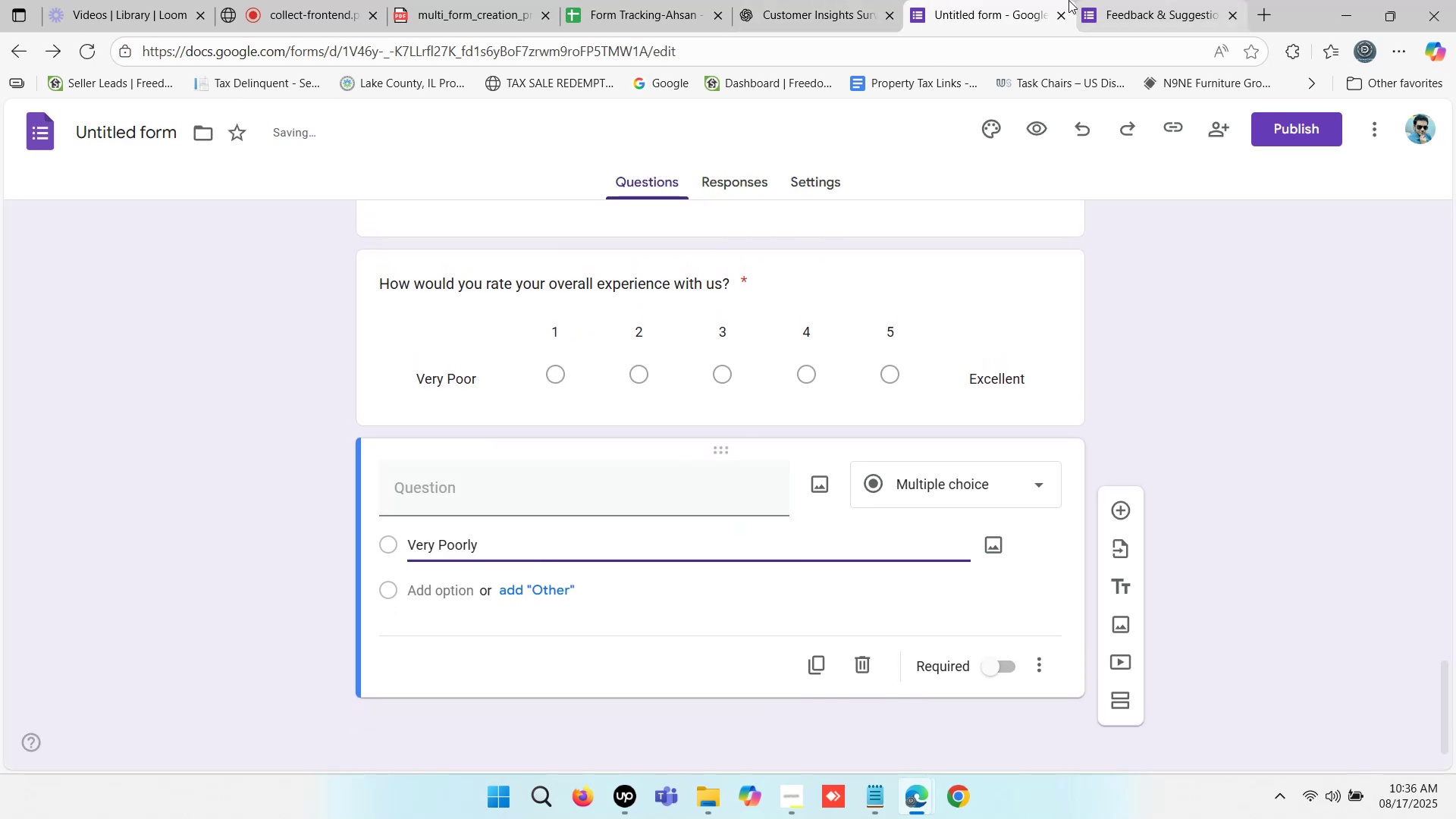 
left_click([827, 0])
 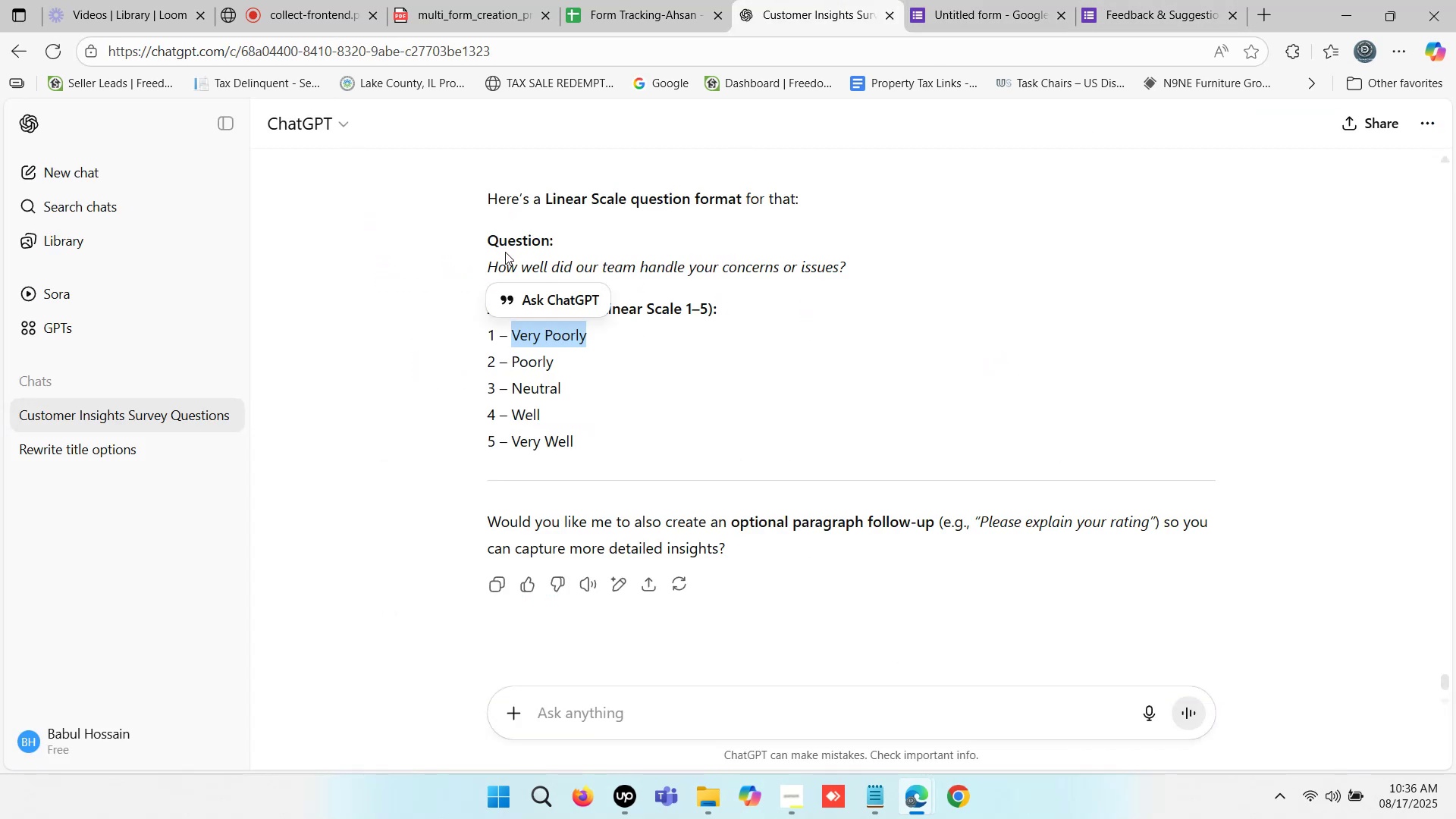 
left_click_drag(start_coordinate=[491, 262], to_coordinate=[847, 271])
 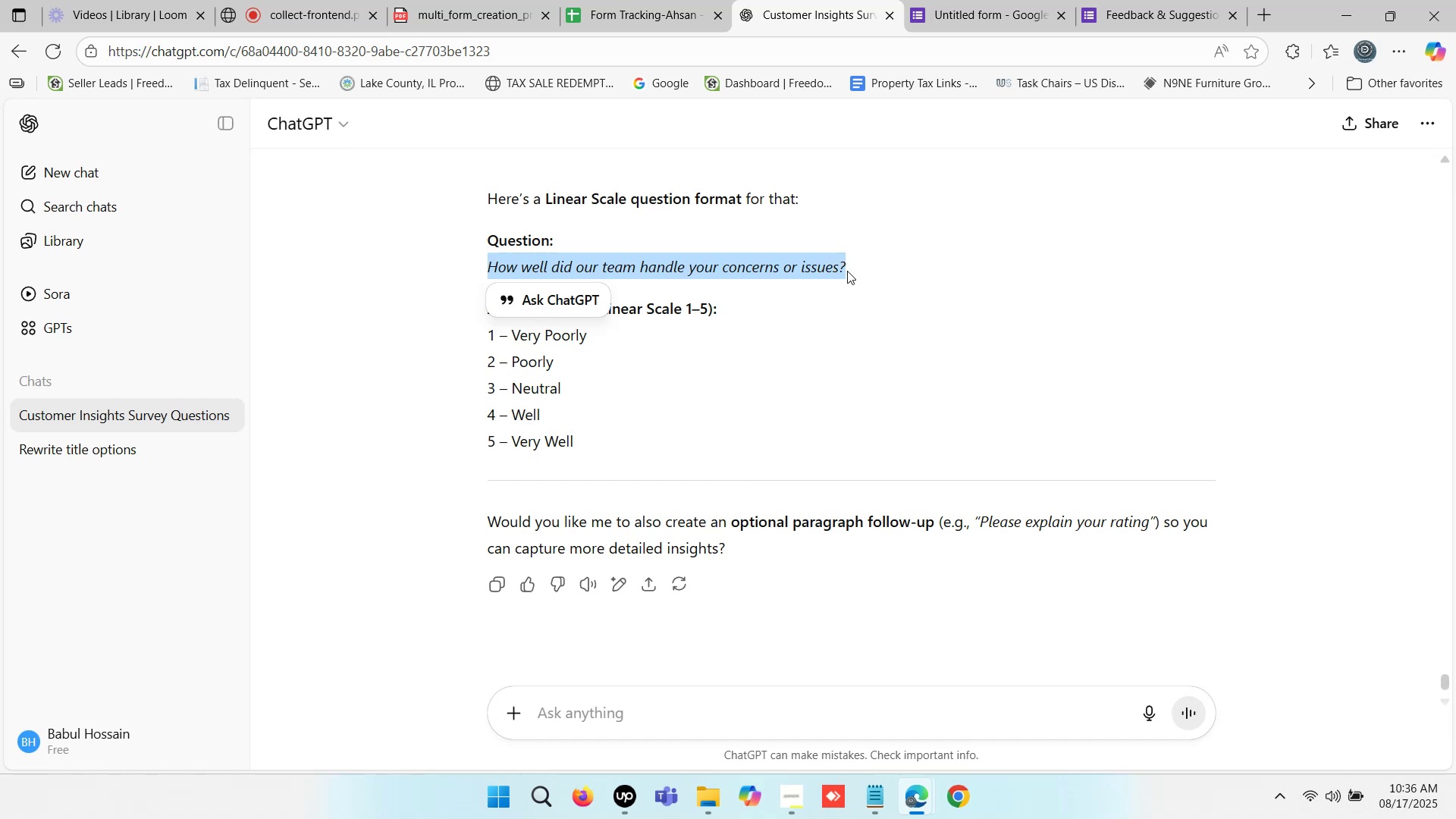 
key(Control+C)
 